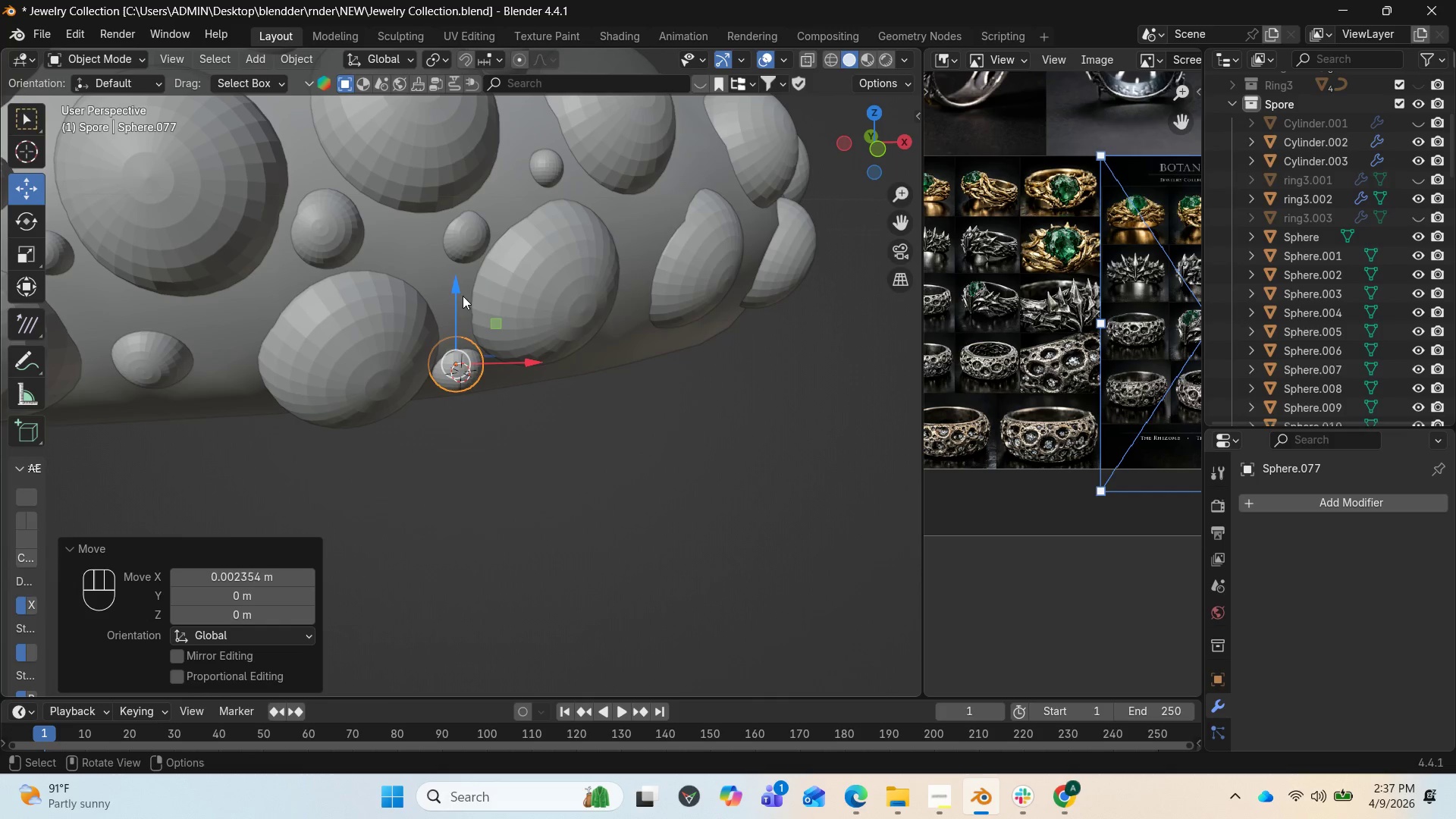 
left_click_drag(start_coordinate=[456, 294], to_coordinate=[464, 293])
 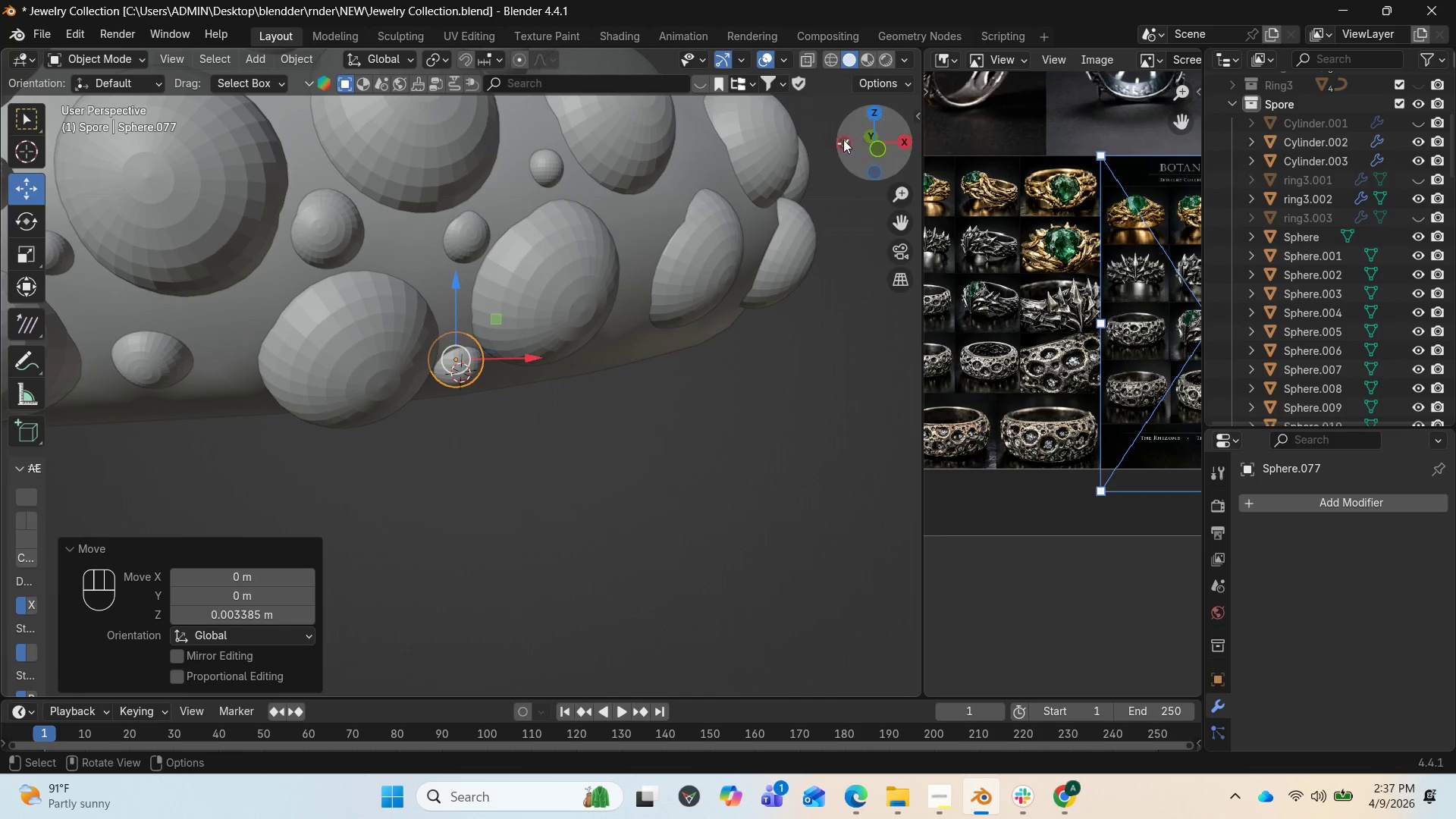 
left_click_drag(start_coordinate=[863, 133], to_coordinate=[770, 676])
 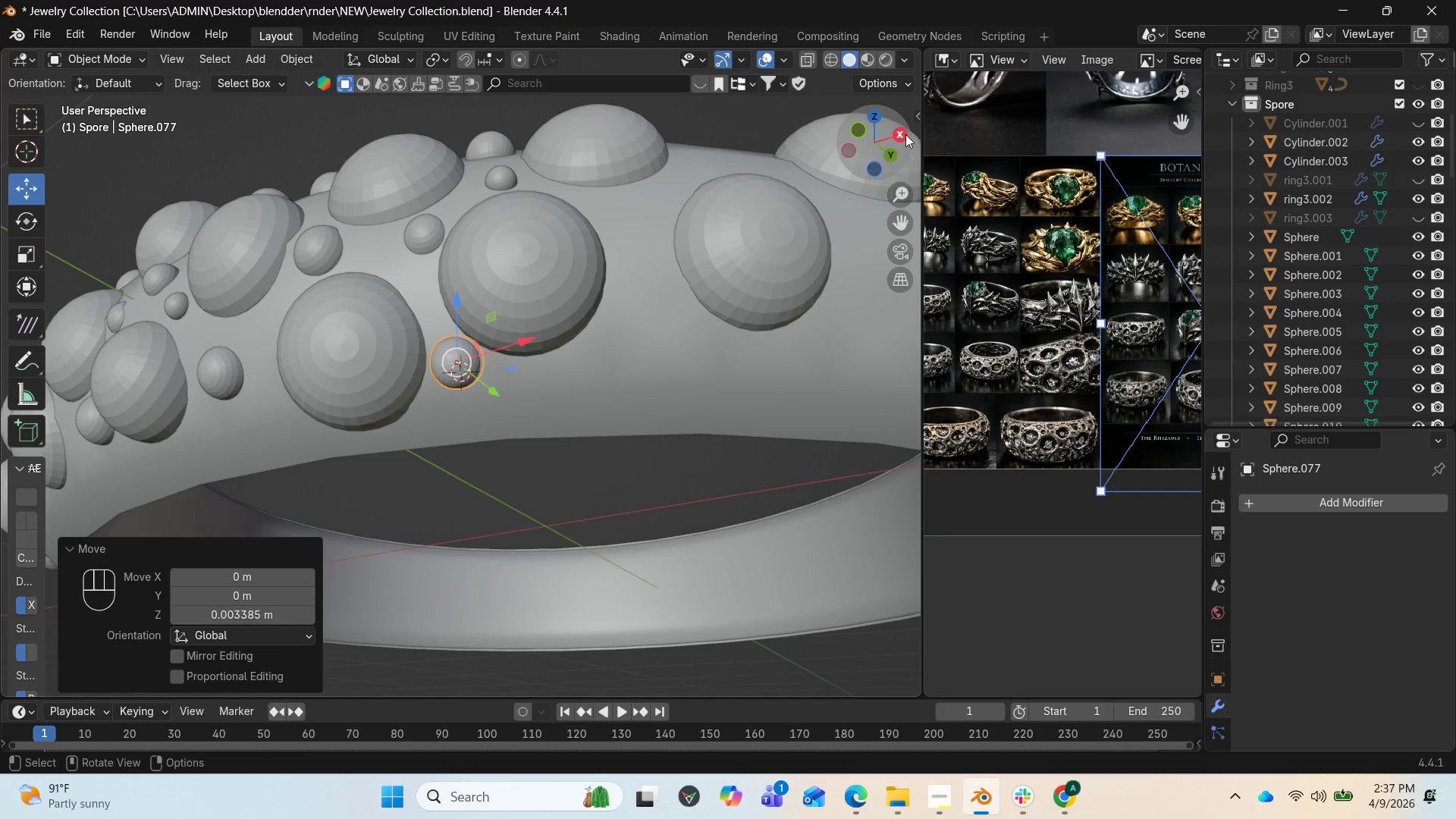 
left_click_drag(start_coordinate=[893, 133], to_coordinate=[855, 141])
 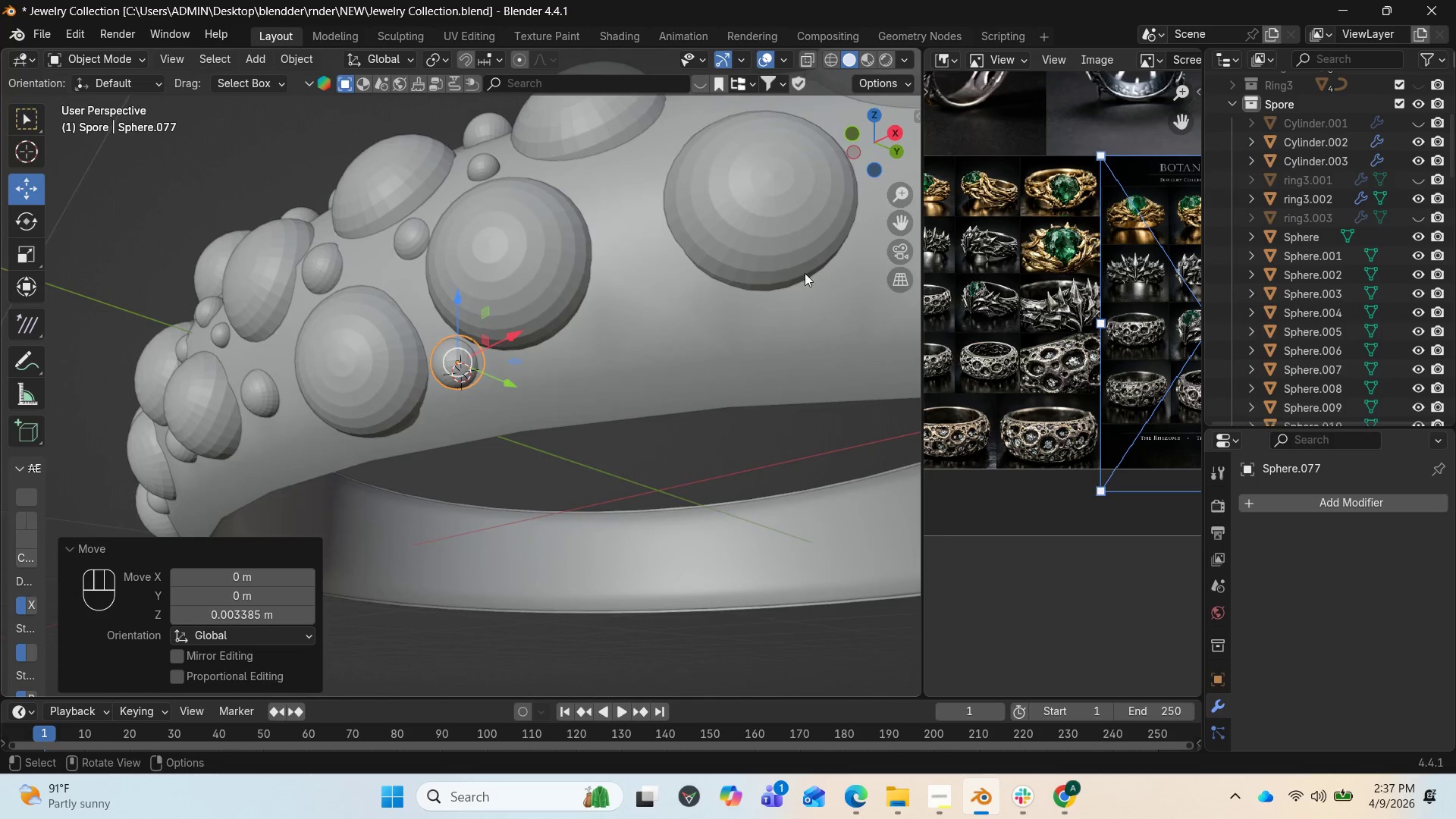 
scroll: coordinate [771, 244], scroll_direction: down, amount: 6.0
 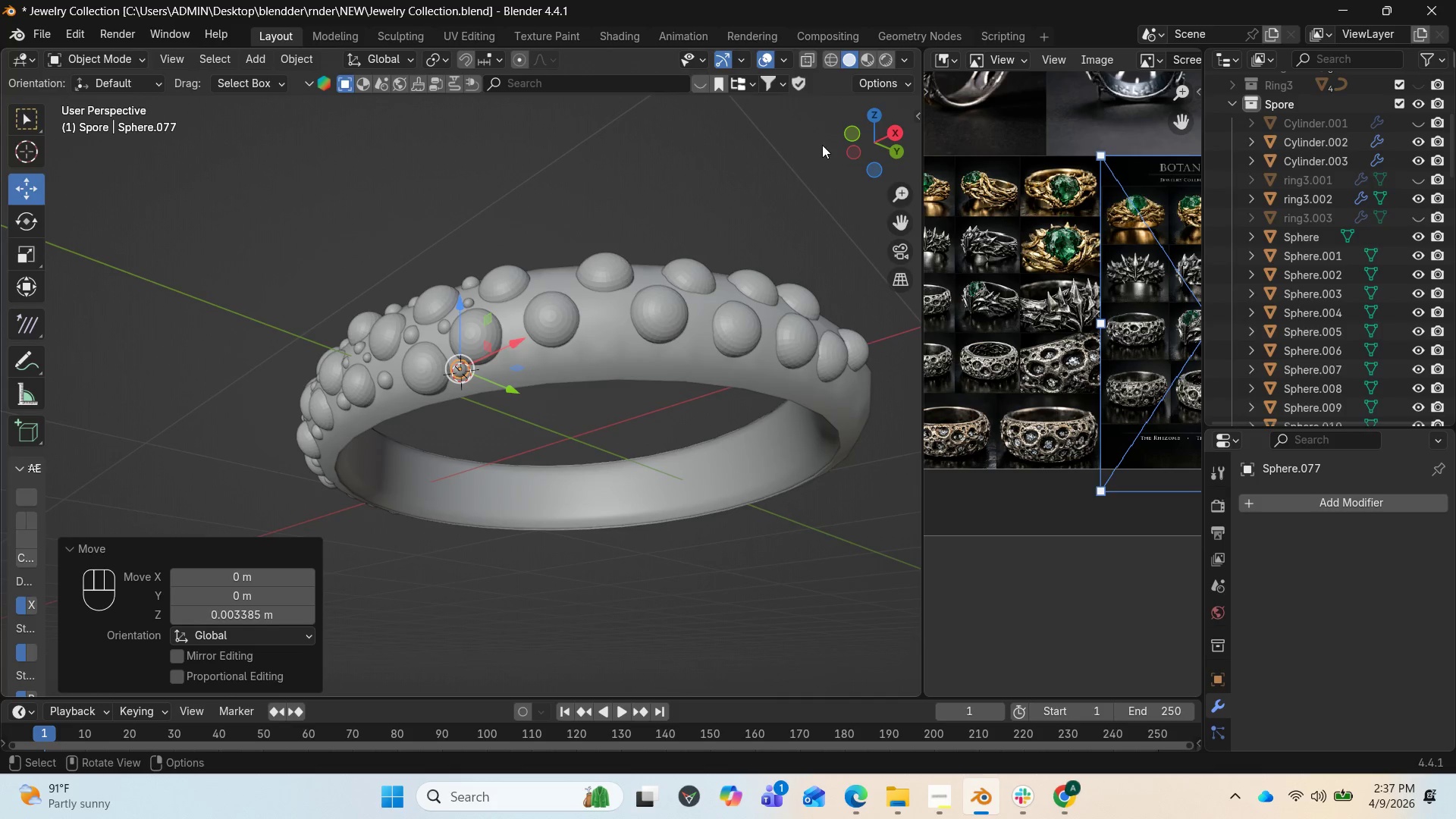 
left_click_drag(start_coordinate=[861, 137], to_coordinate=[898, 241])
 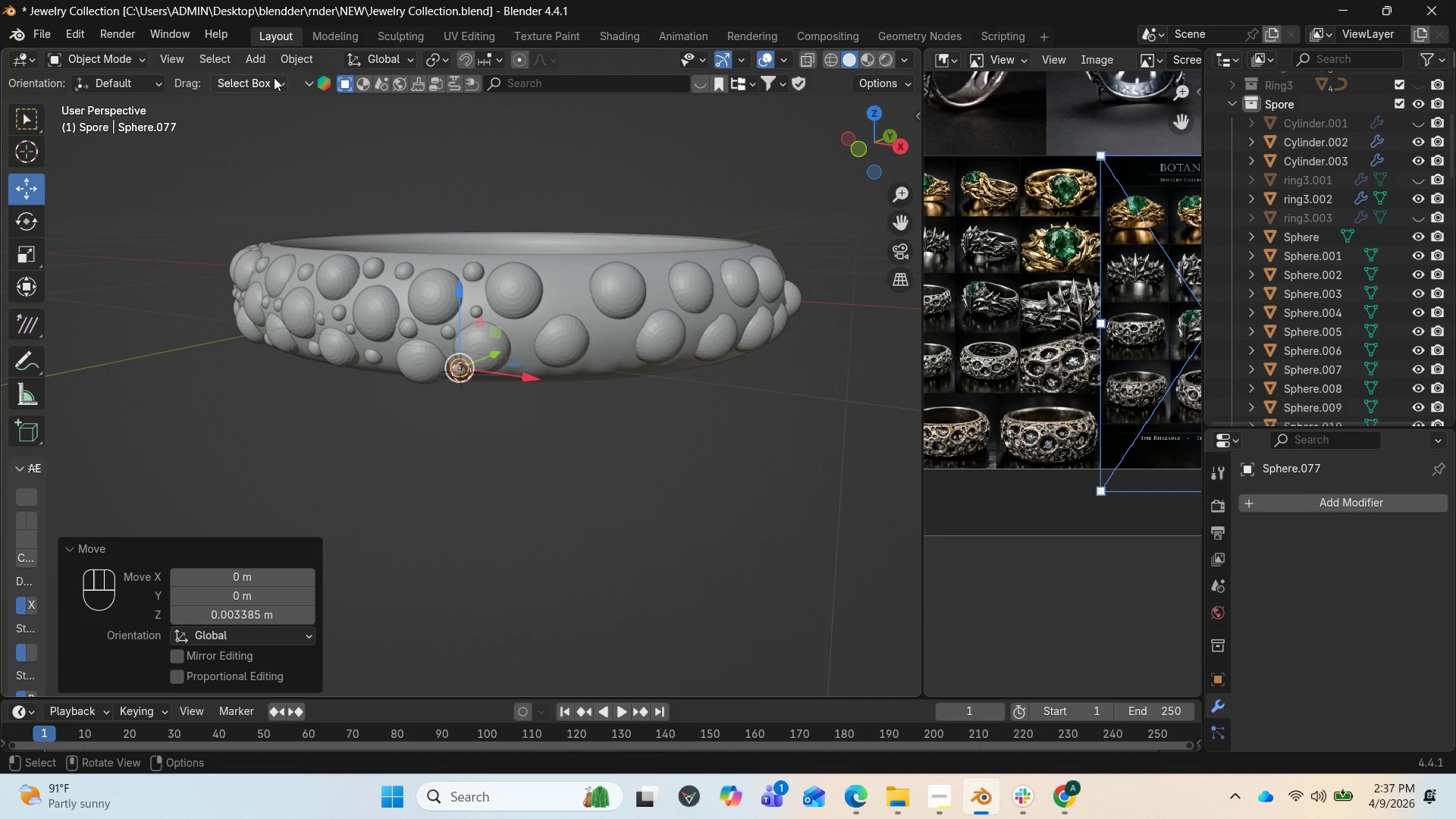 
left_click_drag(start_coordinate=[23, 154], to_coordinate=[30, 154])
 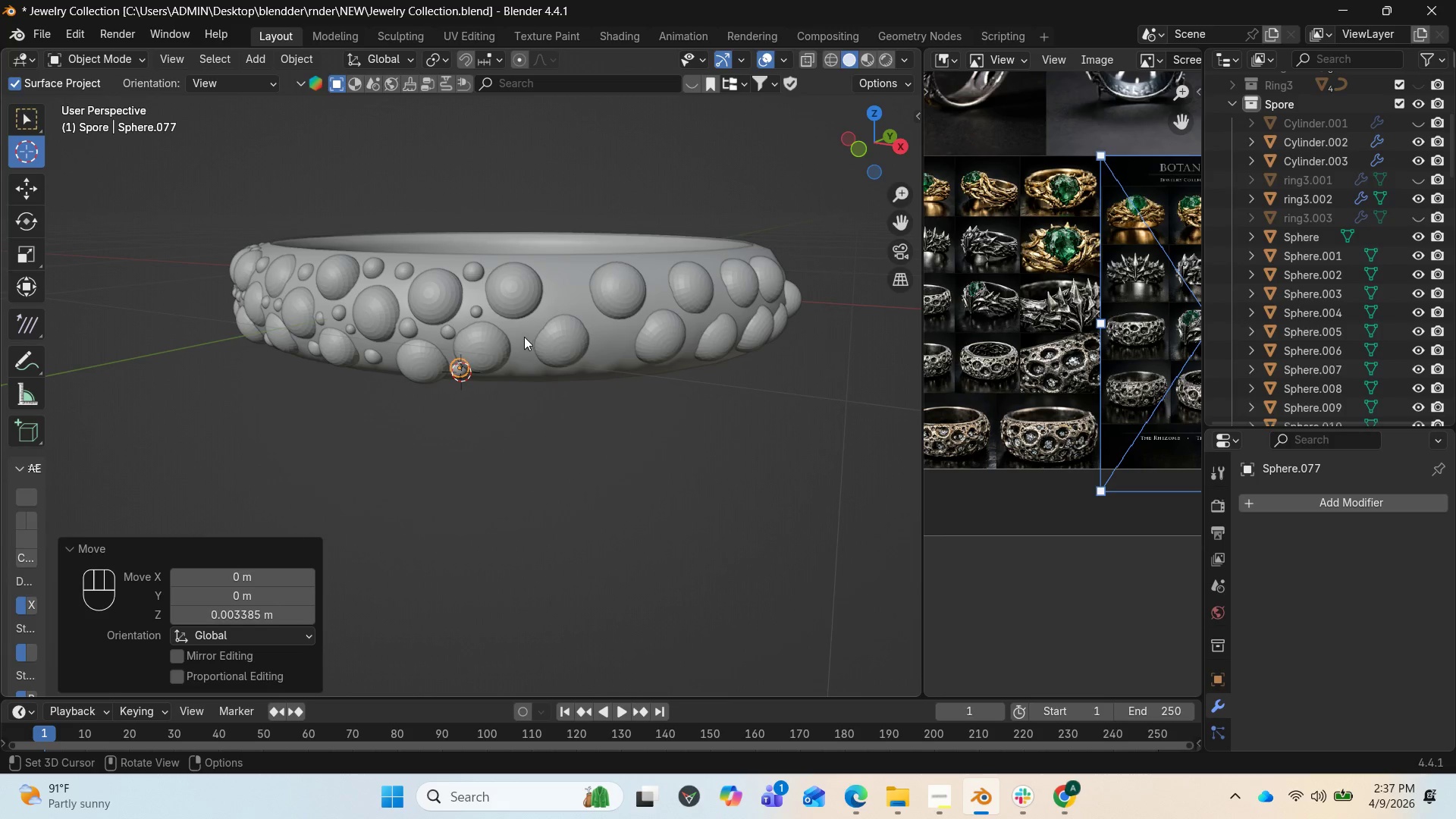 
left_click([522, 331])
 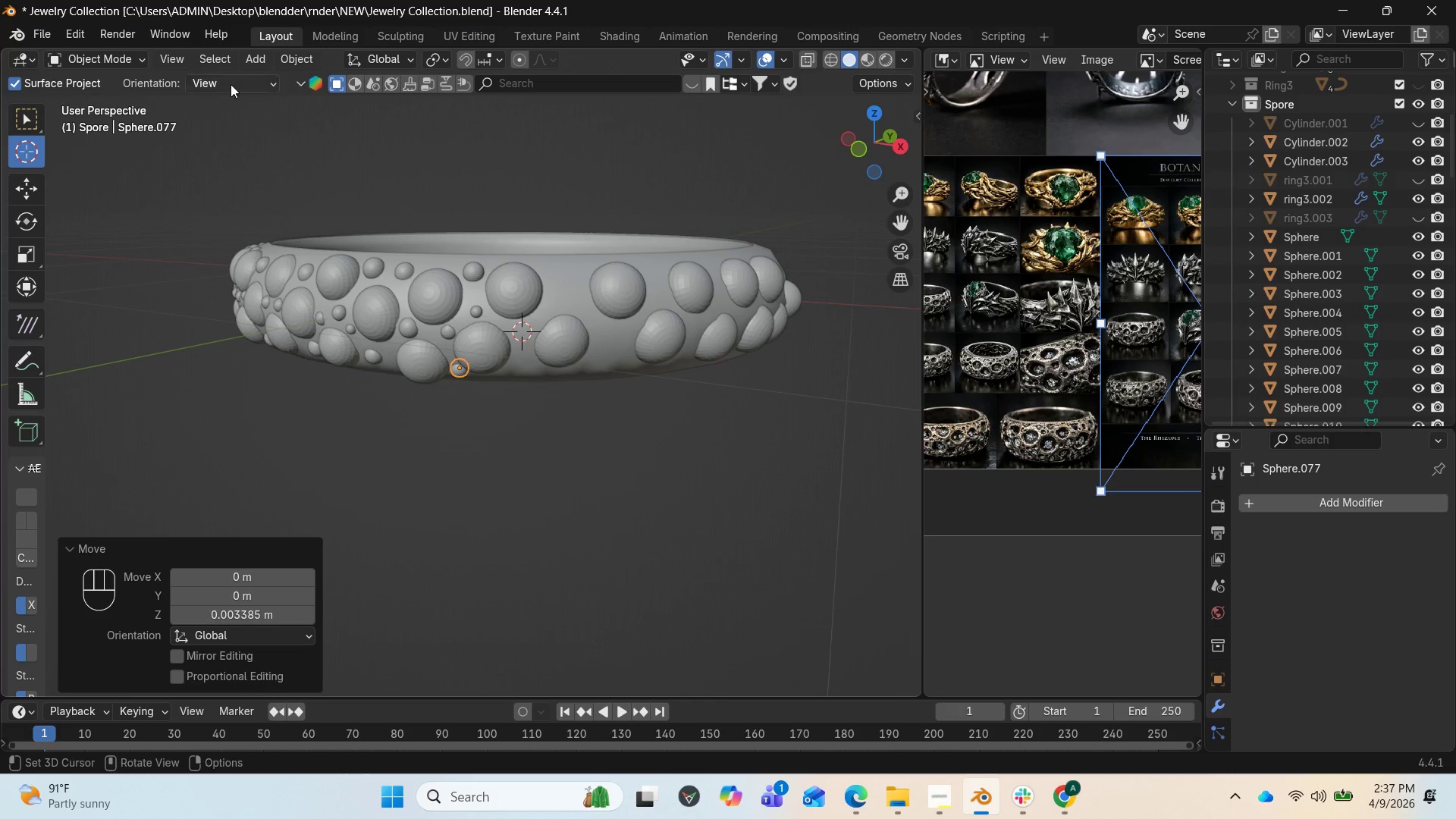 
left_click([260, 59])
 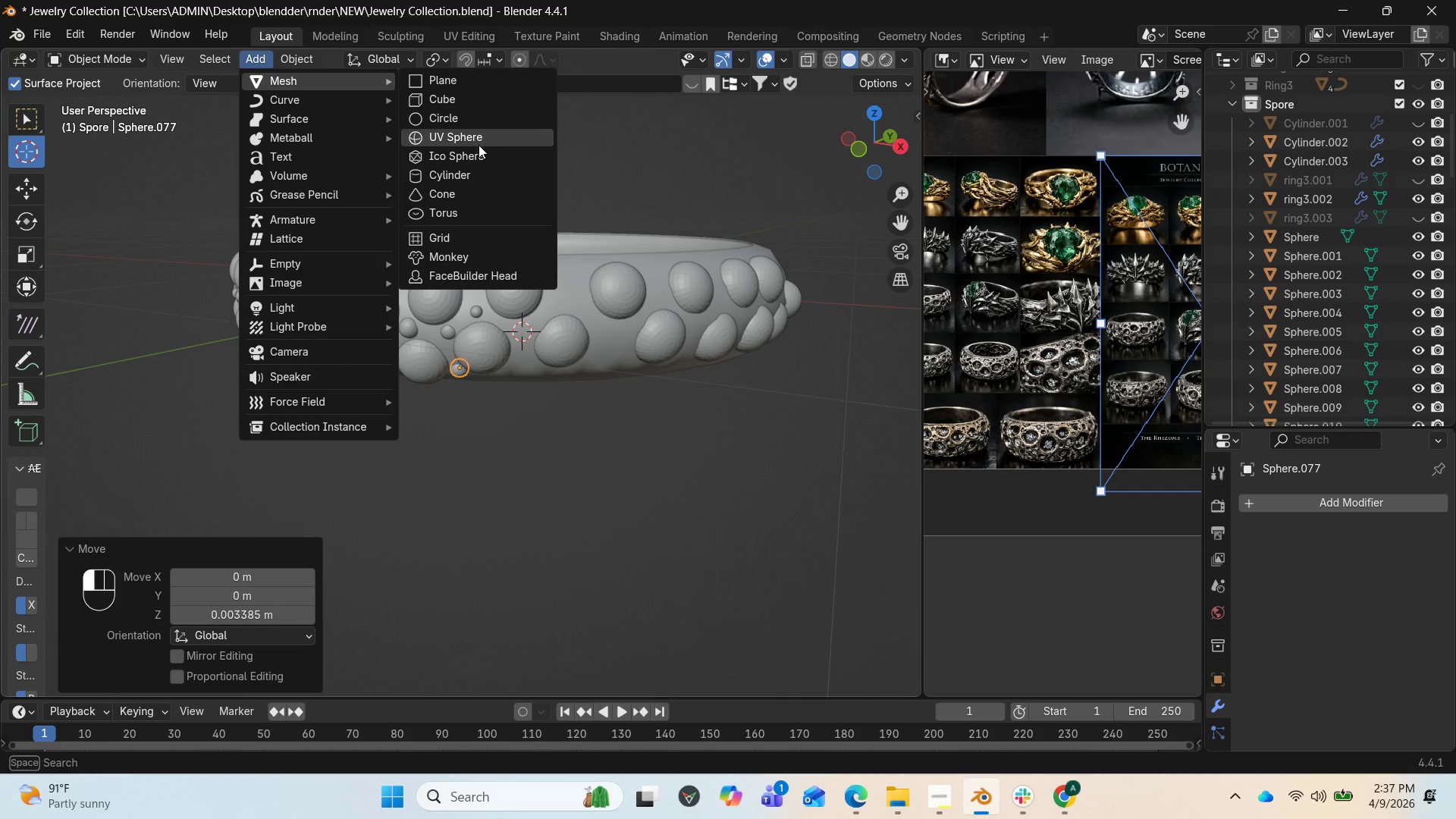 
left_click([475, 141])
 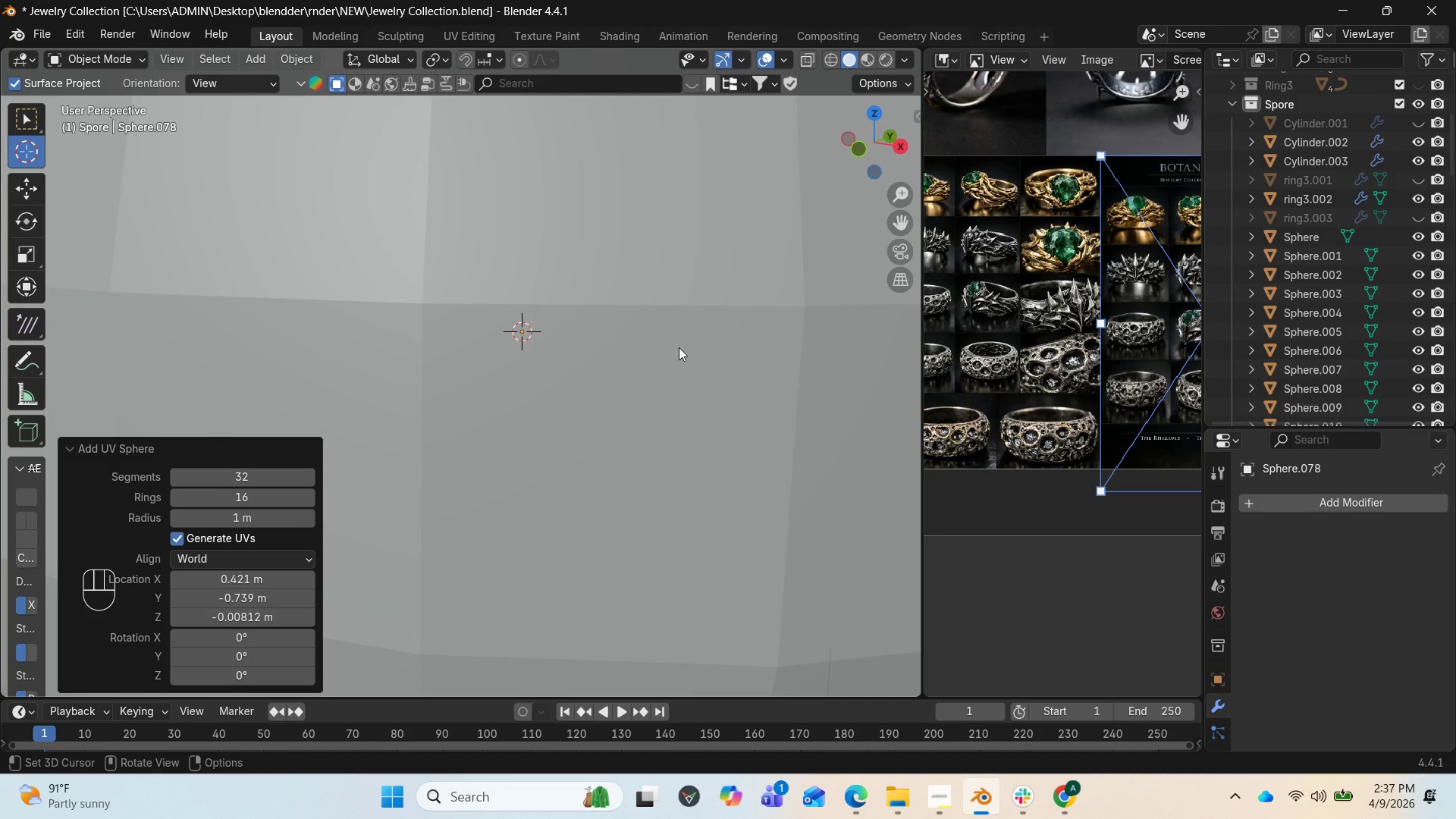 
scroll: coordinate [691, 360], scroll_direction: down, amount: 2.0
 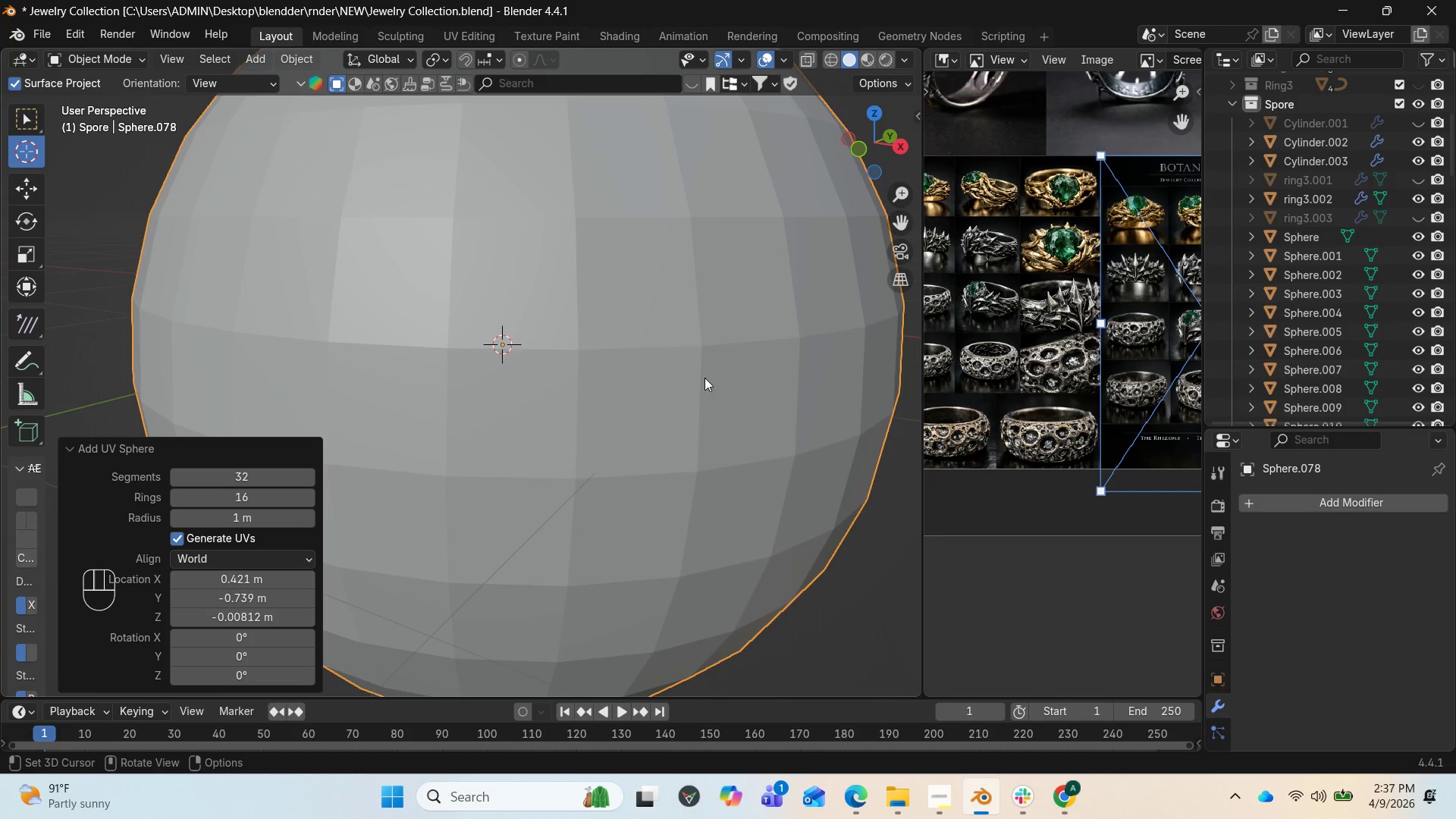 
key(S)
 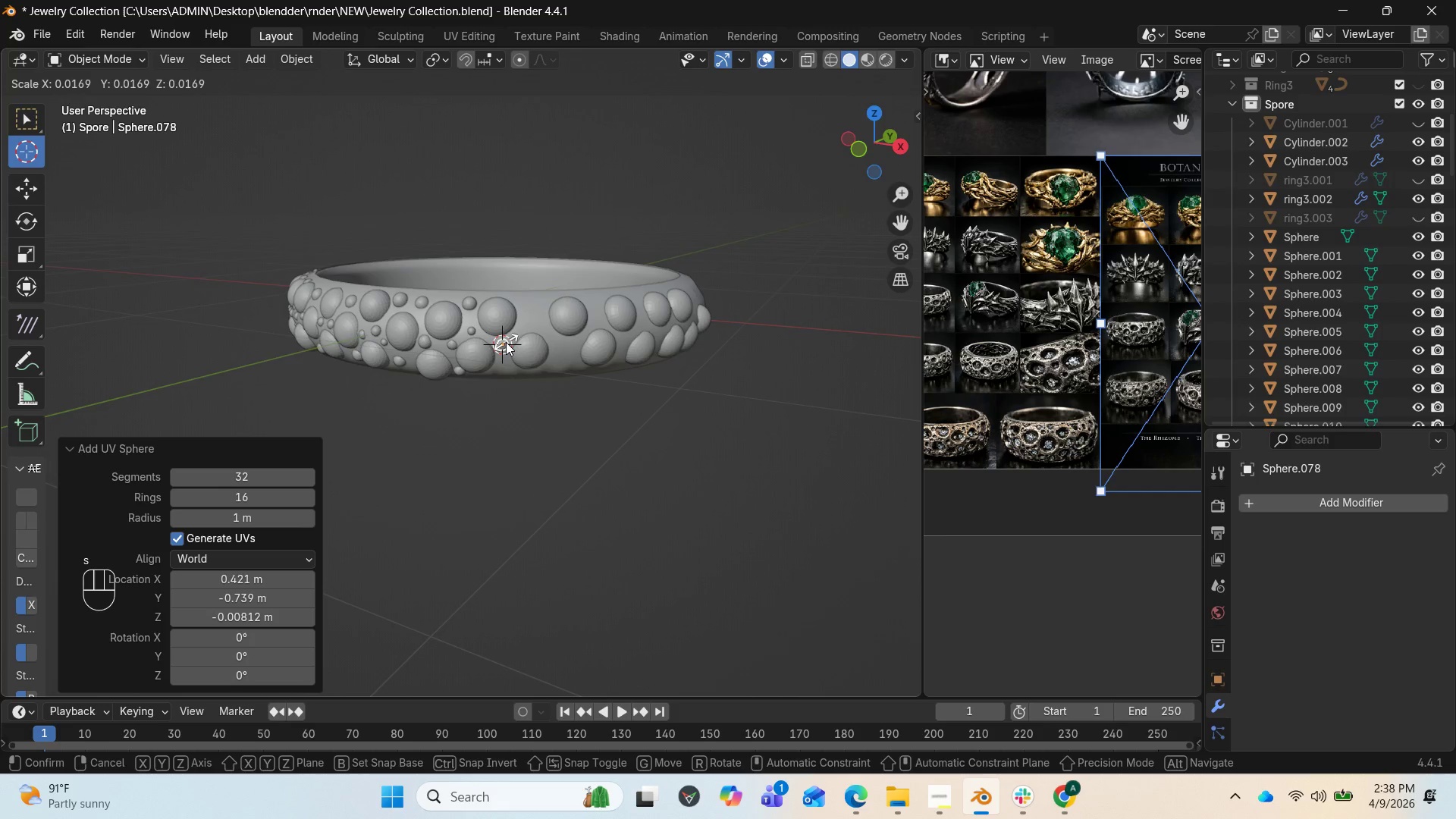 
left_click([507, 342])
 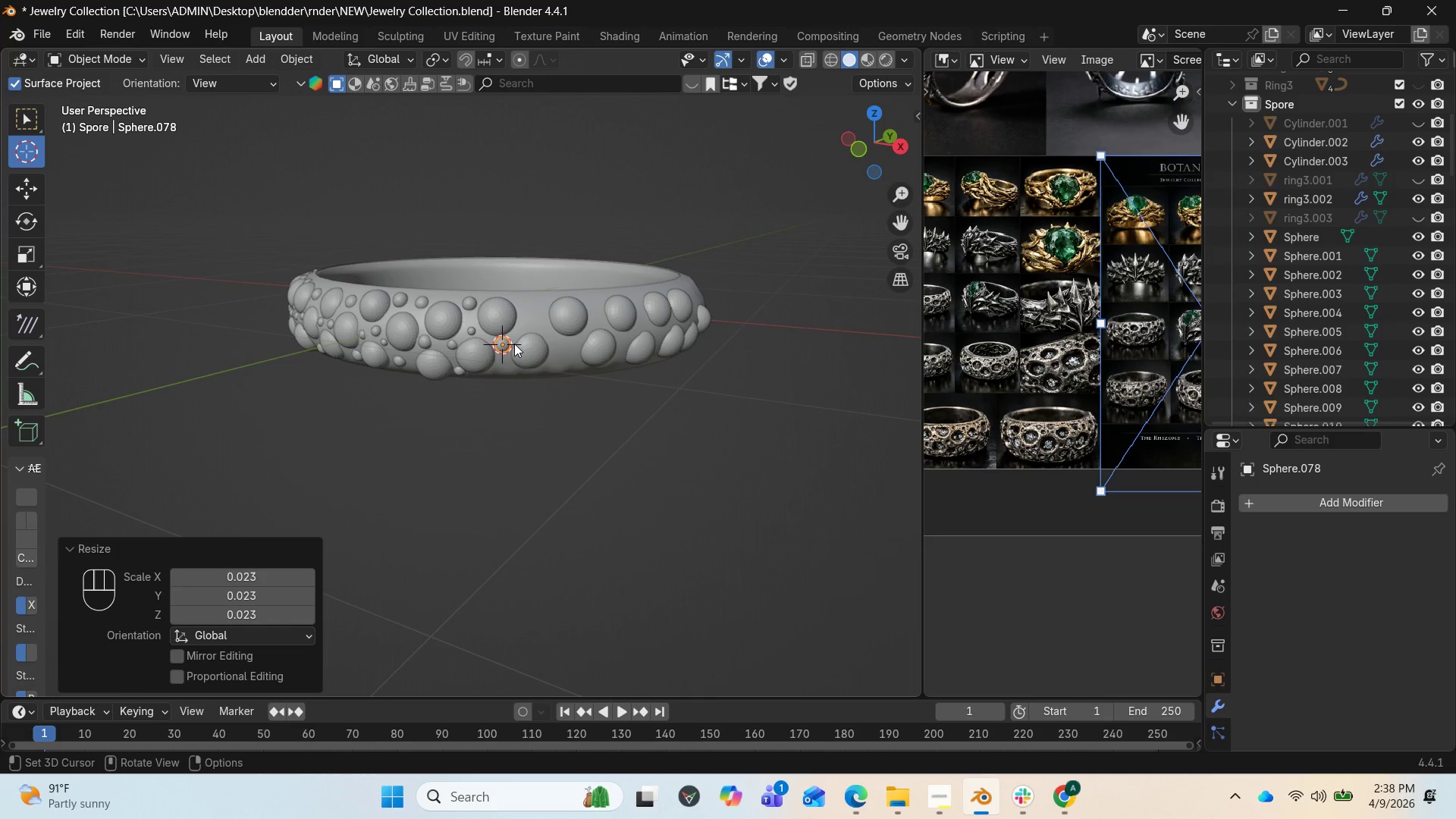 
key(NumpadDecimal)
 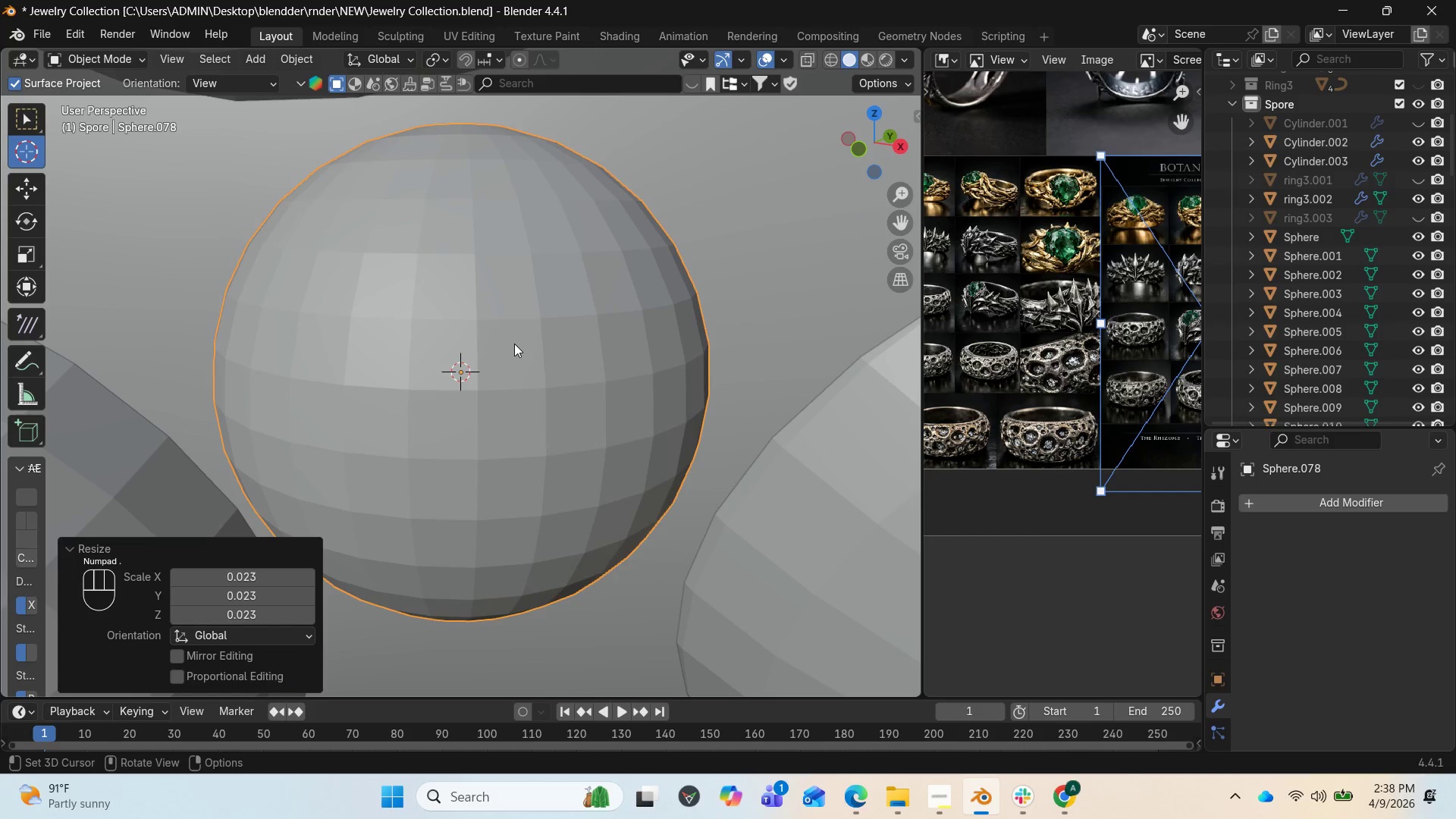 
scroll: coordinate [592, 375], scroll_direction: down, amount: 9.0
 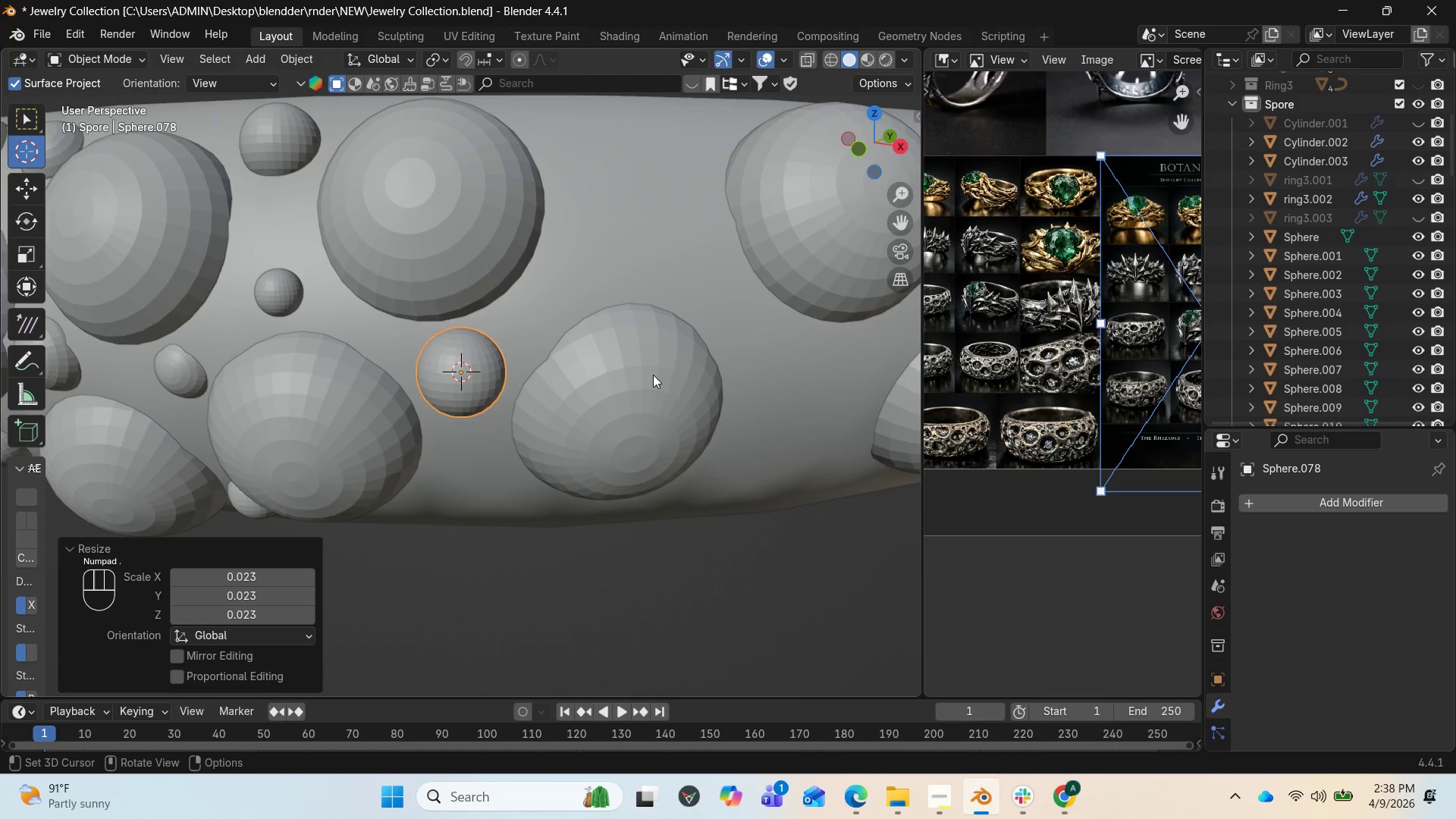 
key(S)
 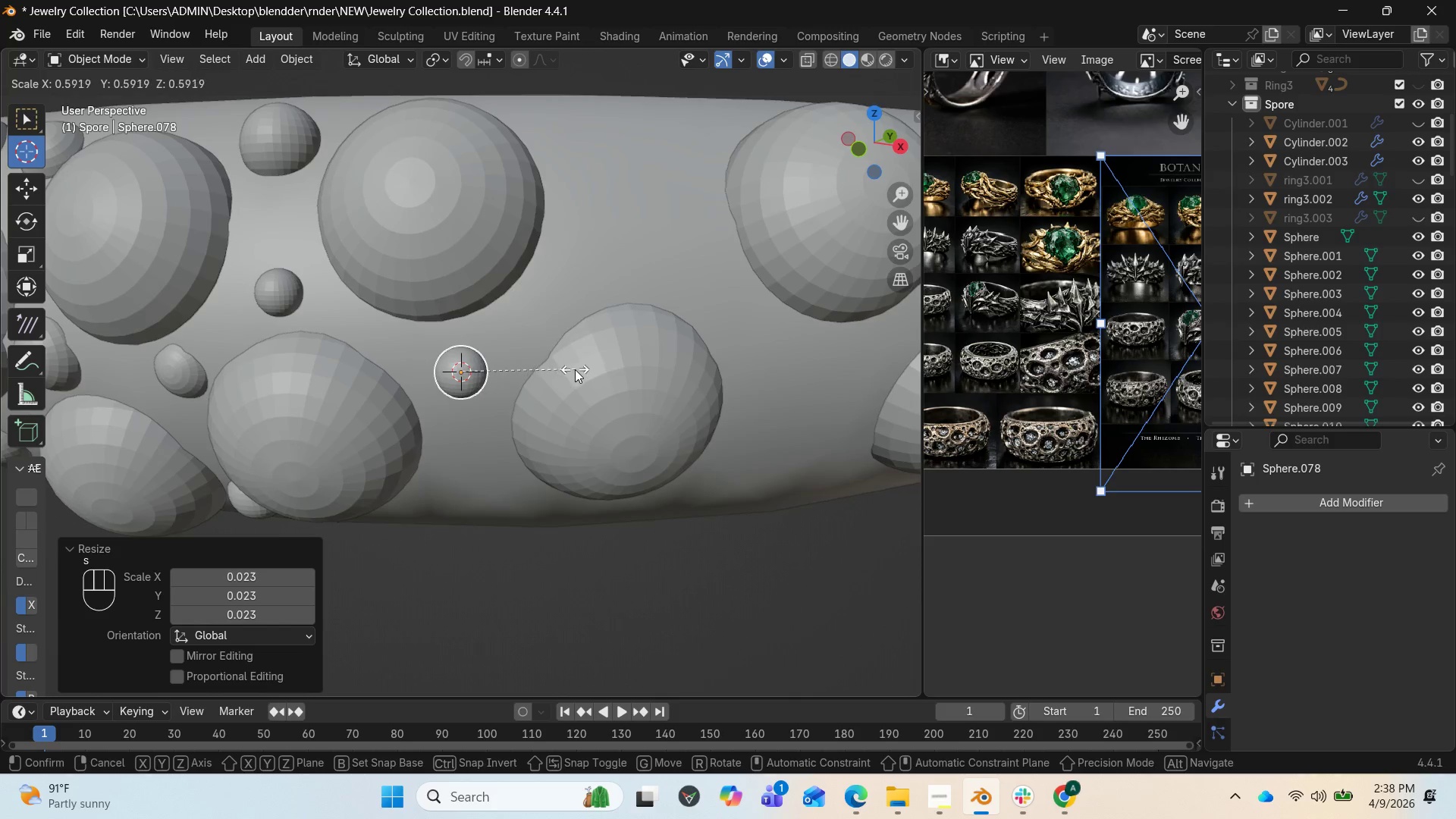 
left_click([570, 369])
 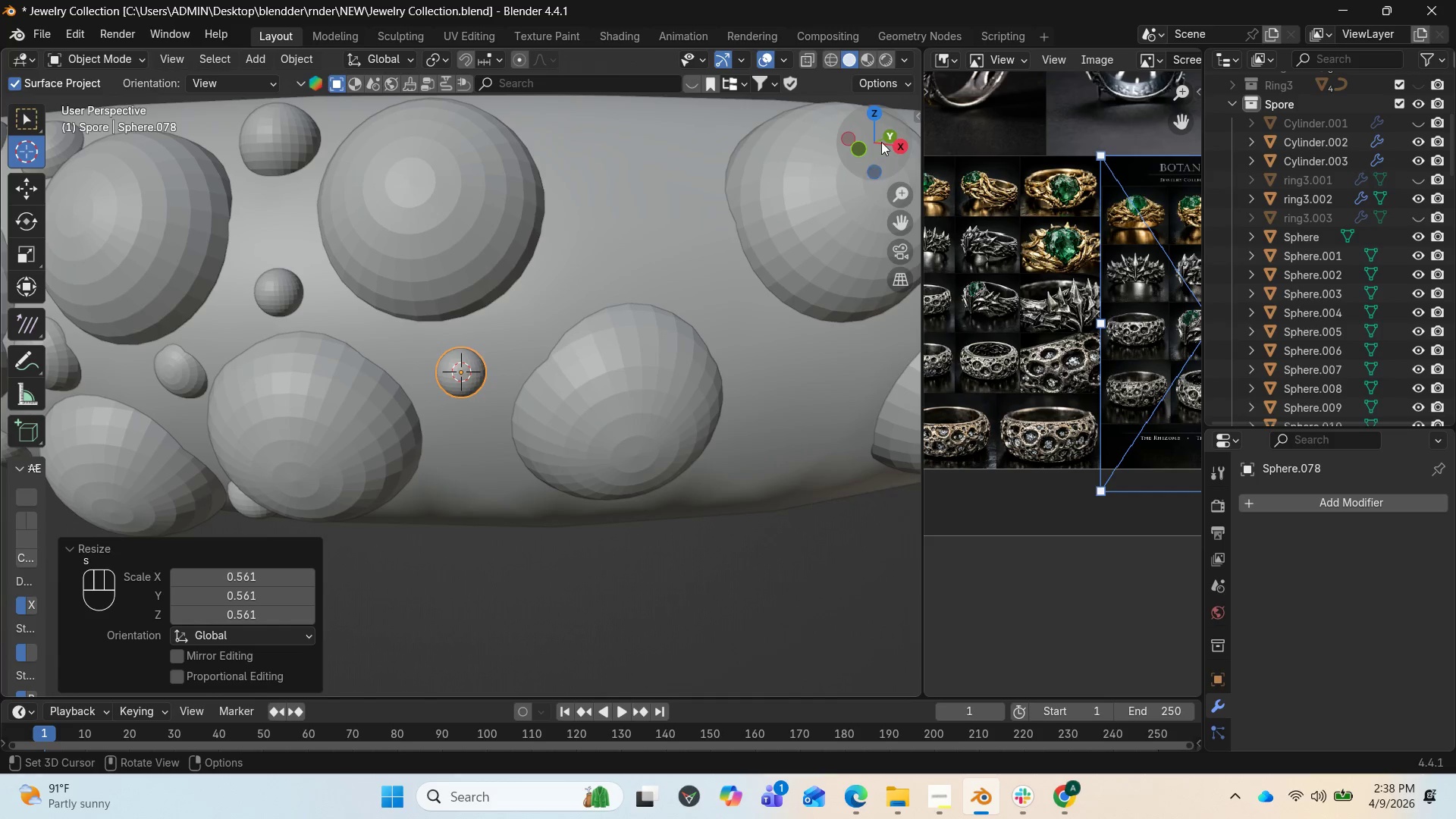 
left_click_drag(start_coordinate=[881, 140], to_coordinate=[789, 146])
 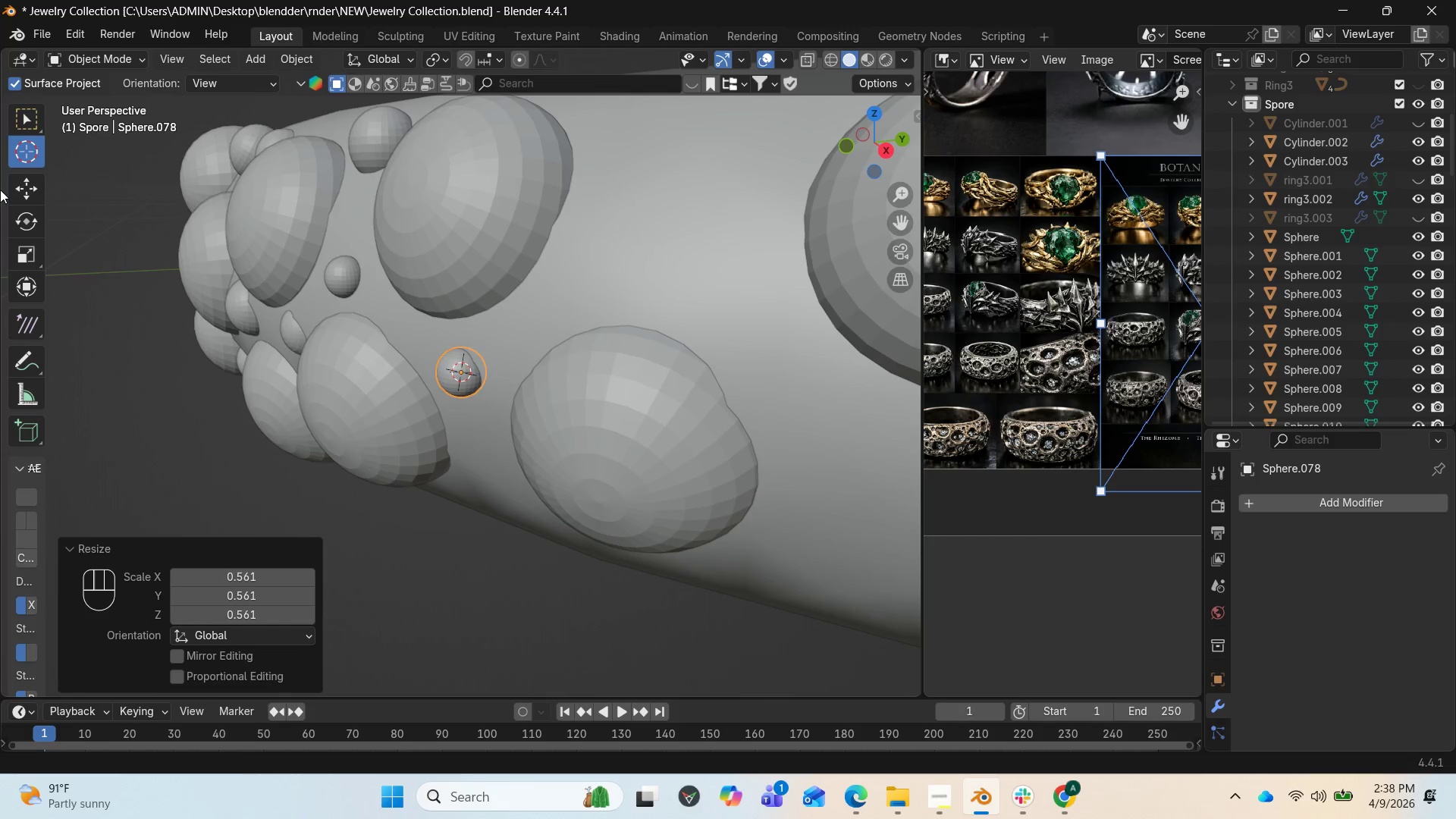 
left_click([27, 182])
 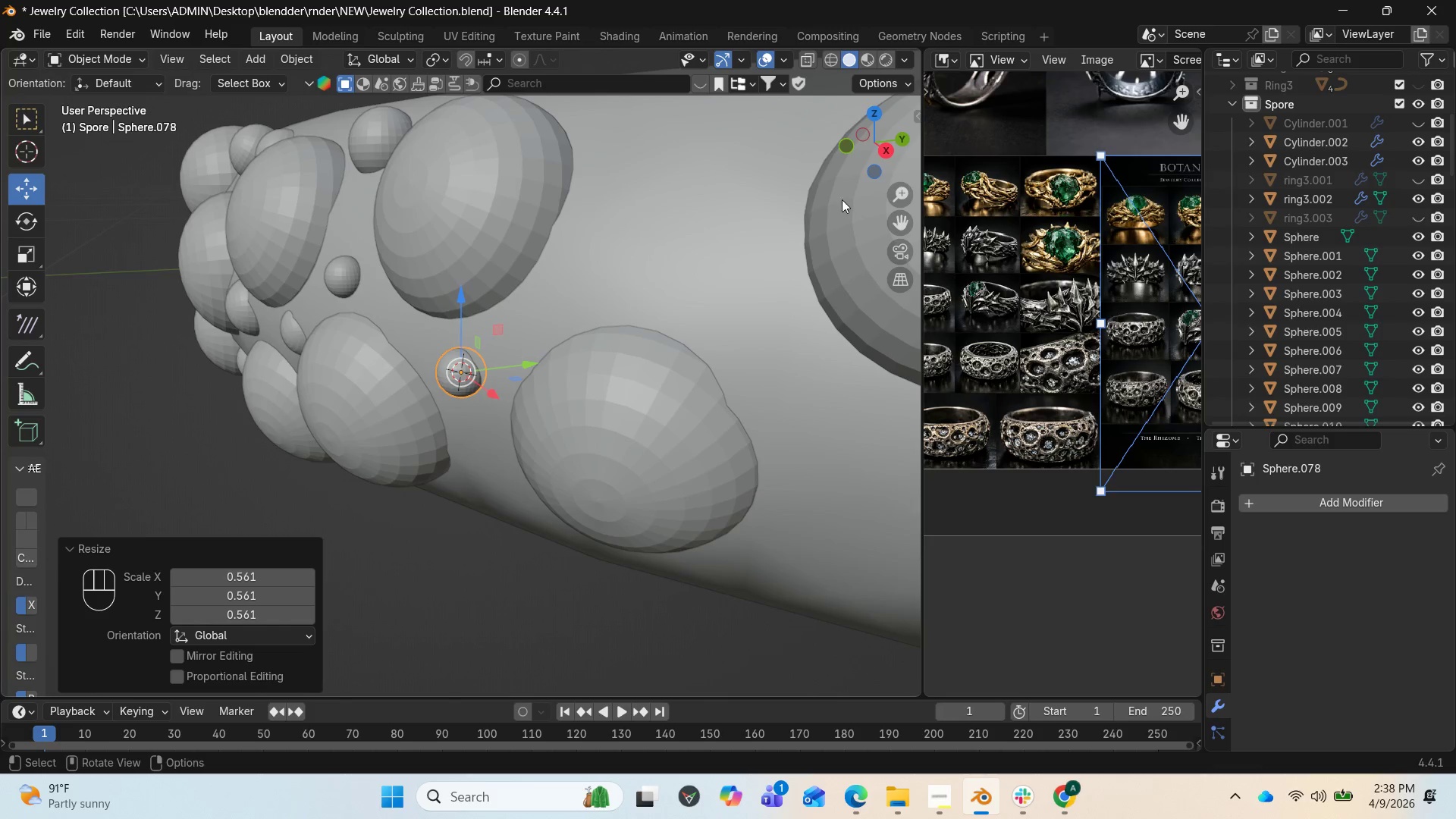 
left_click_drag(start_coordinate=[897, 143], to_coordinate=[785, 184])
 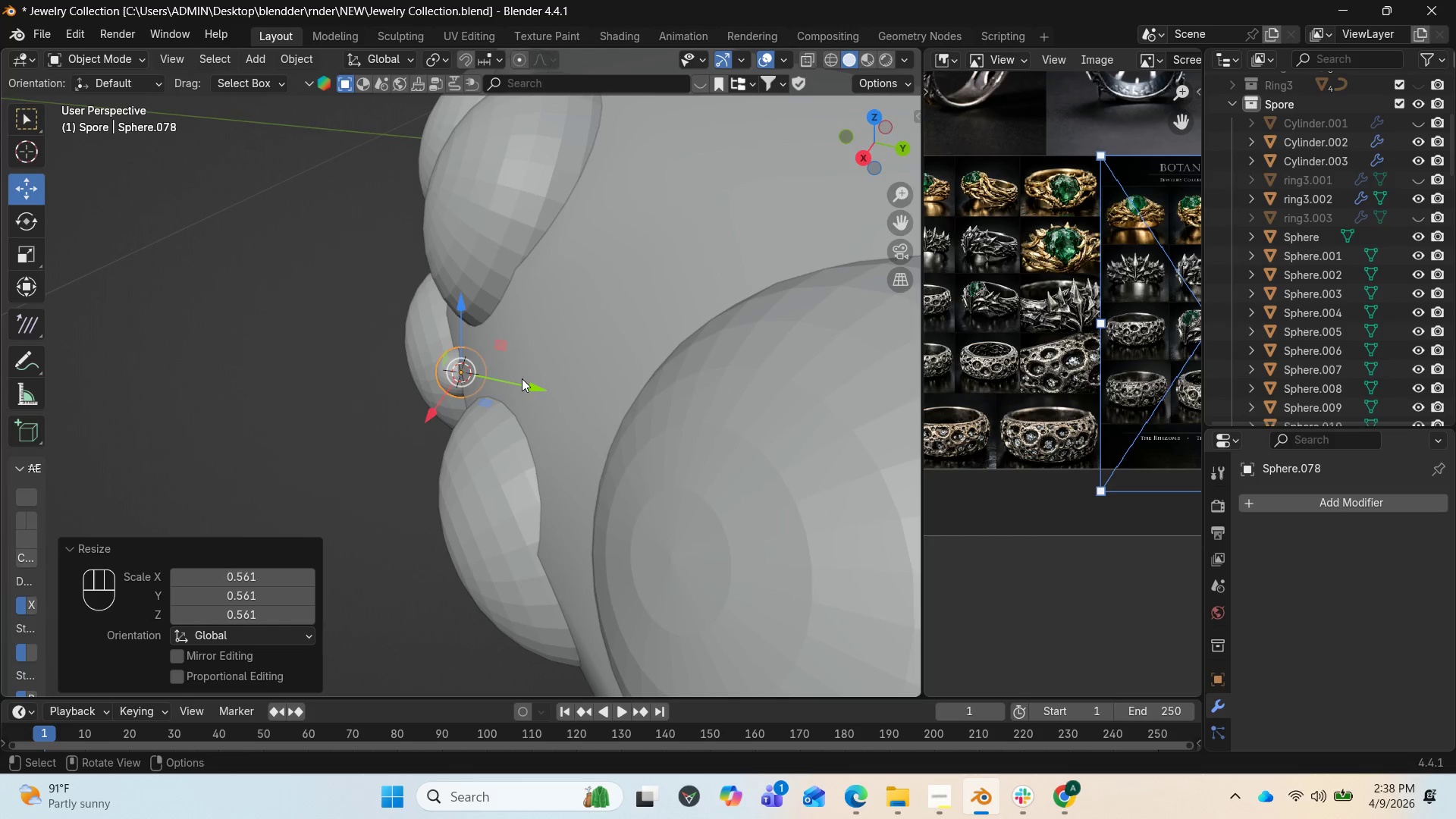 
left_click_drag(start_coordinate=[530, 381], to_coordinate=[541, 381])
 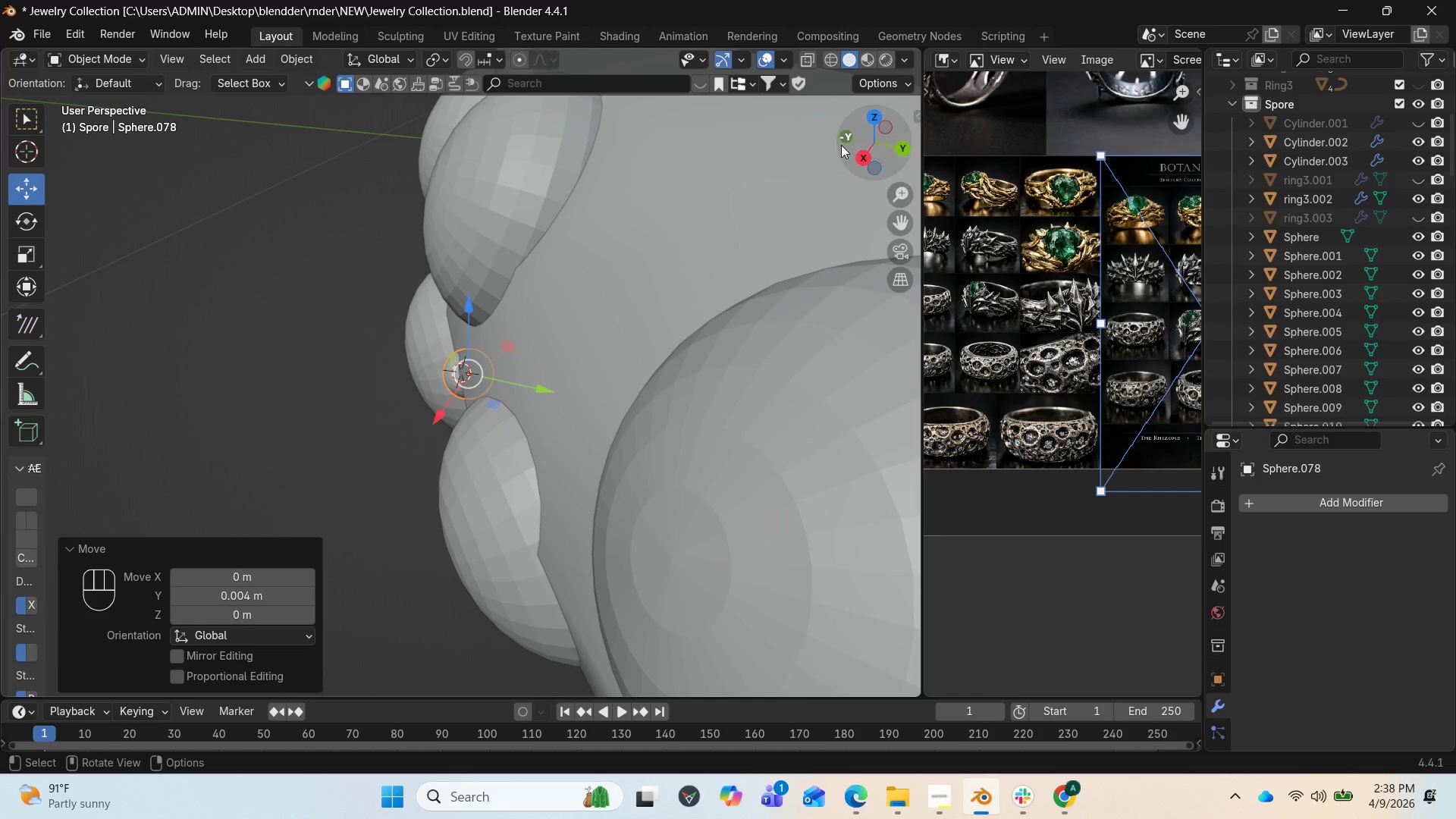 
left_click_drag(start_coordinate=[853, 144], to_coordinate=[146, 54])
 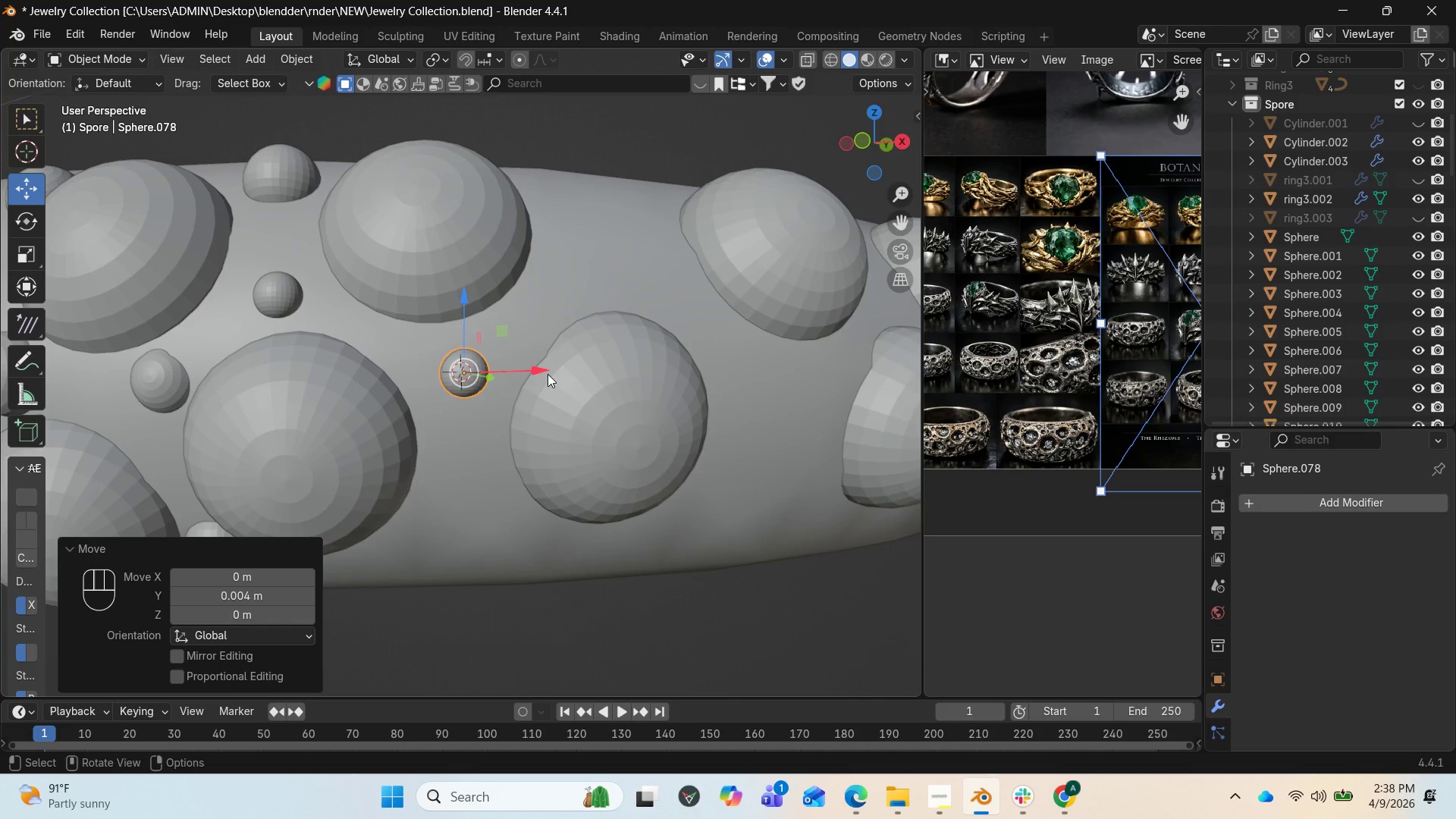 
left_click_drag(start_coordinate=[538, 374], to_coordinate=[516, 377])
 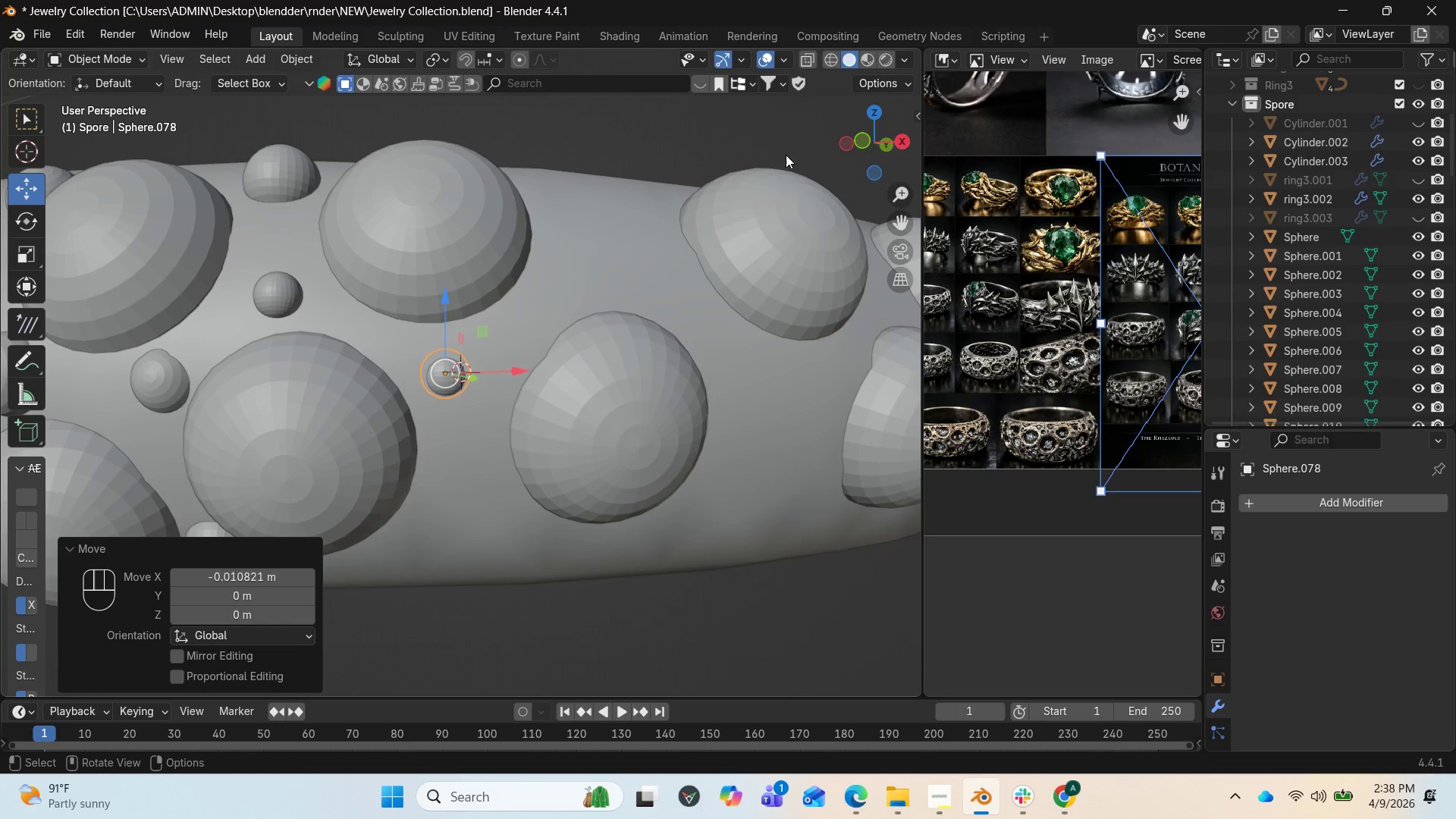 
left_click_drag(start_coordinate=[844, 143], to_coordinate=[30, 206])
 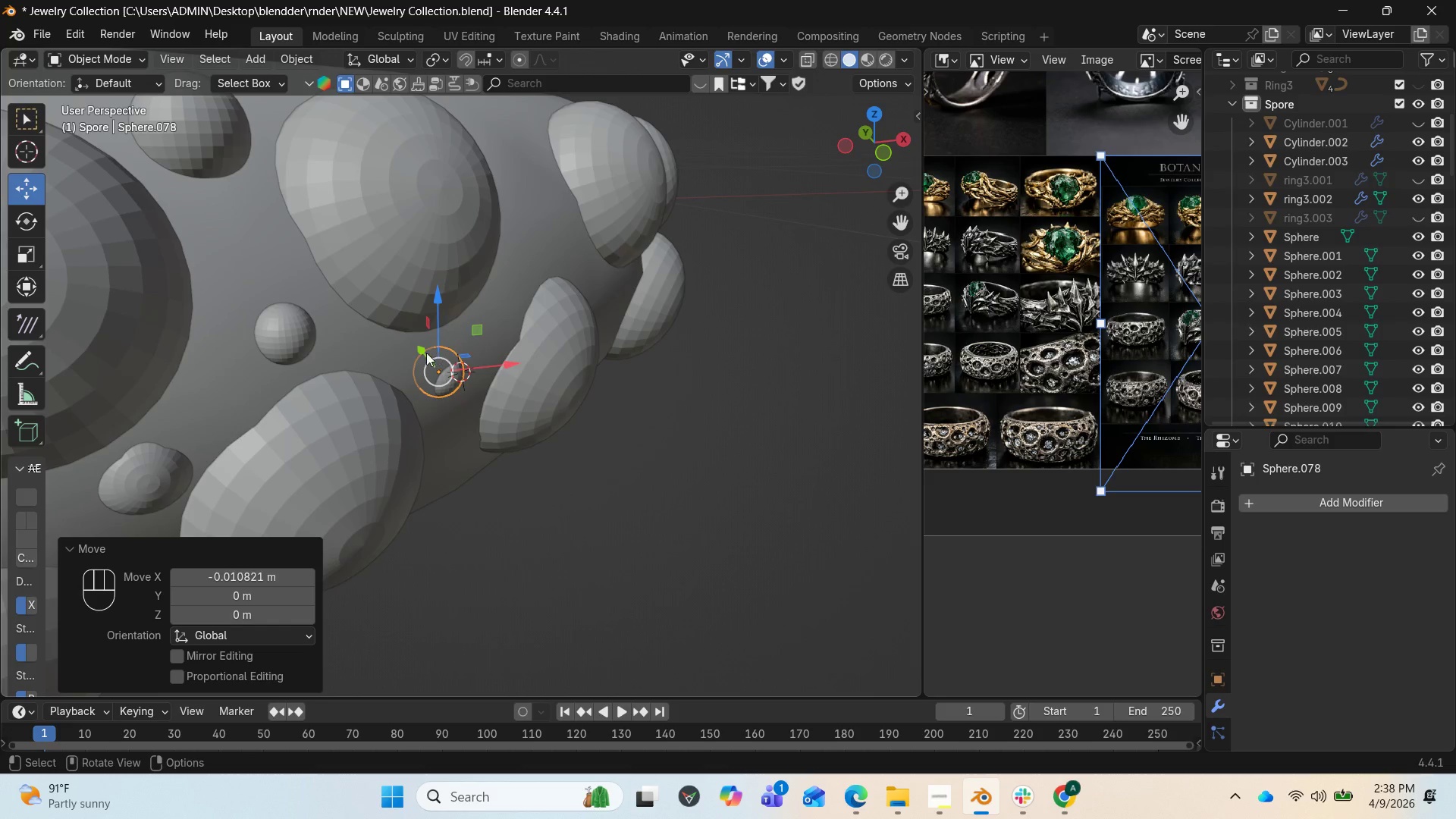 
left_click_drag(start_coordinate=[422, 351], to_coordinate=[425, 361])
 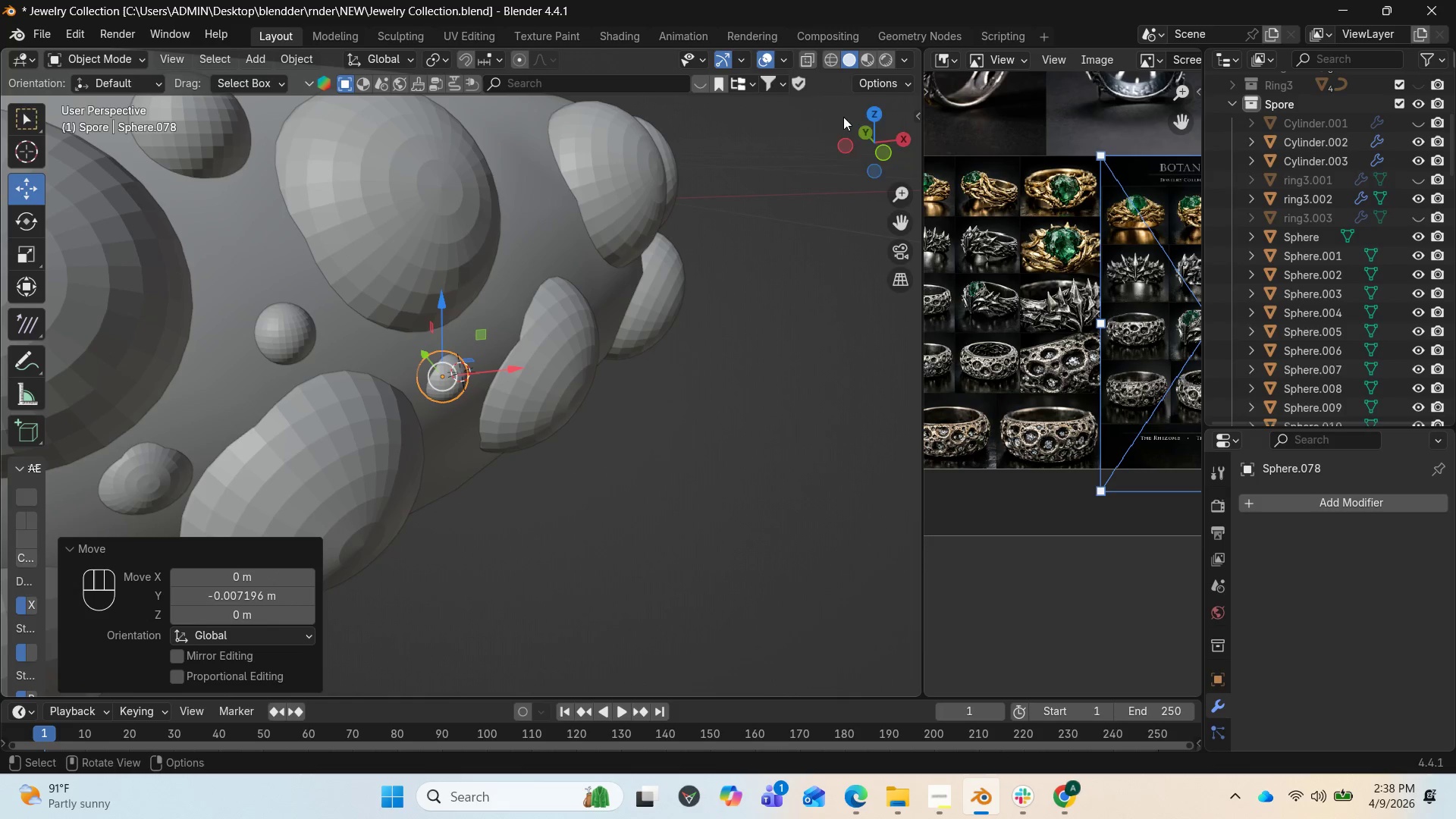 
left_click_drag(start_coordinate=[855, 125], to_coordinate=[761, 91])
 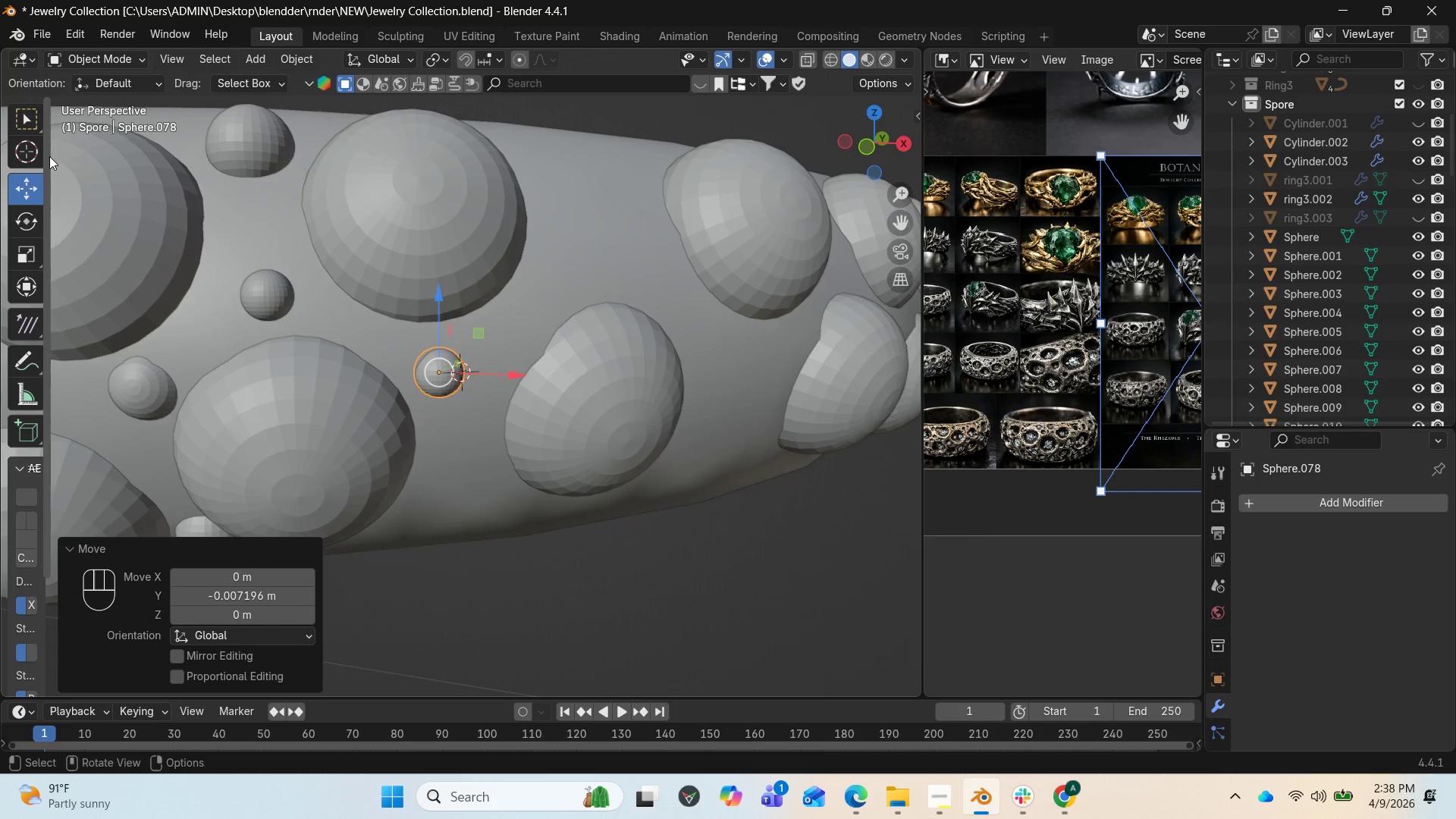 
left_click([33, 147])
 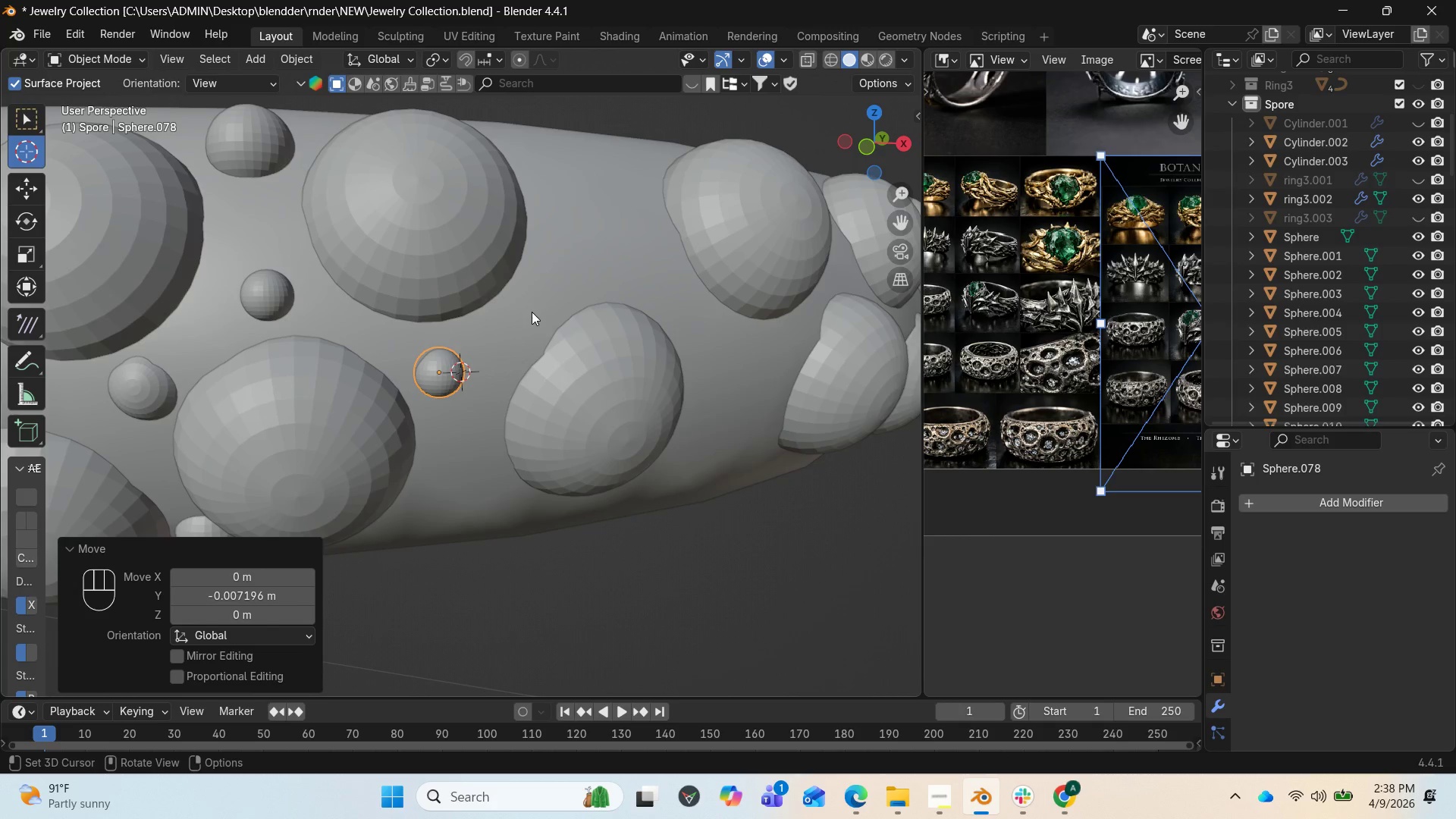 
left_click([532, 312])
 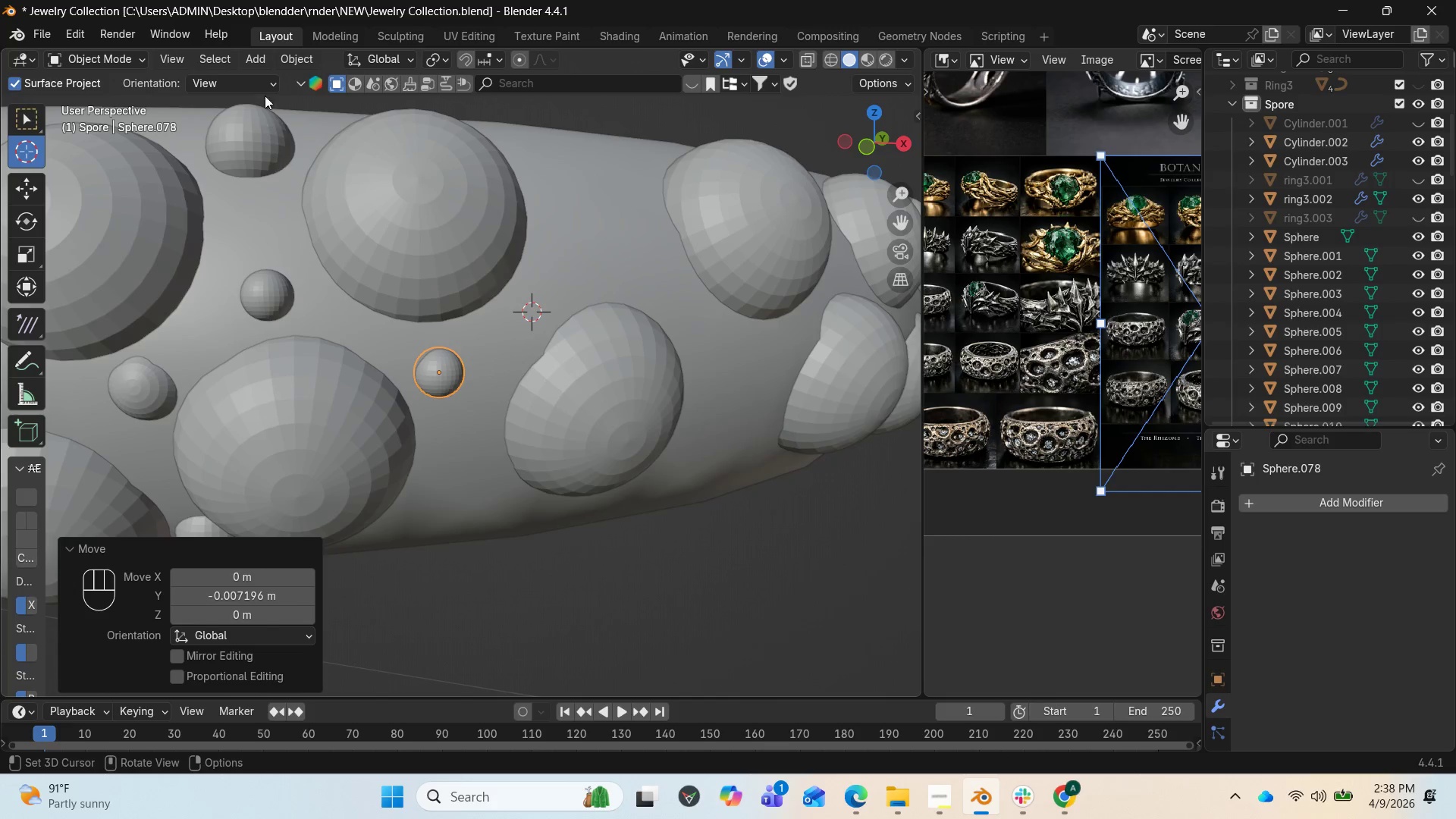 
left_click([261, 67])
 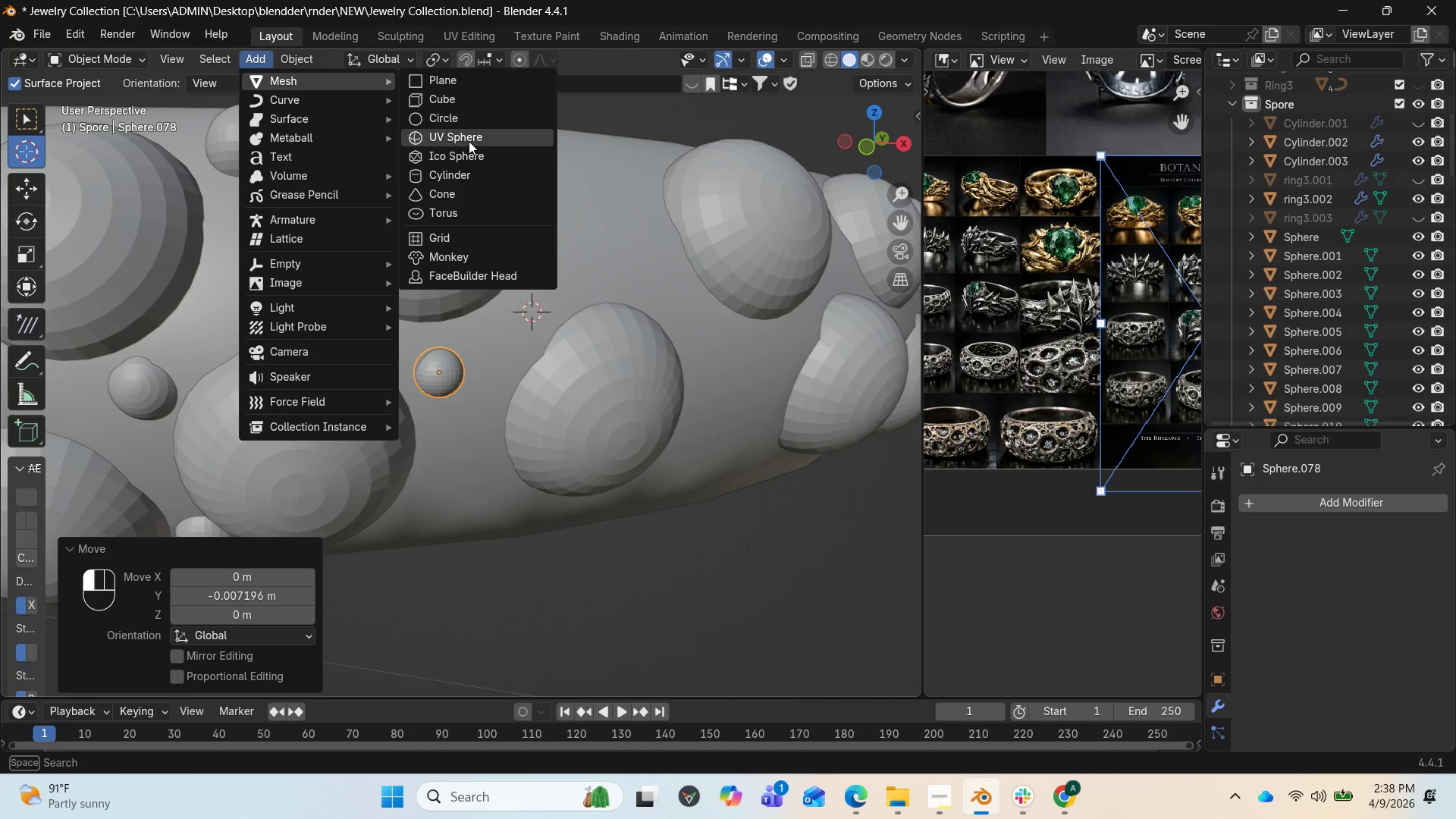 
left_click([463, 144])
 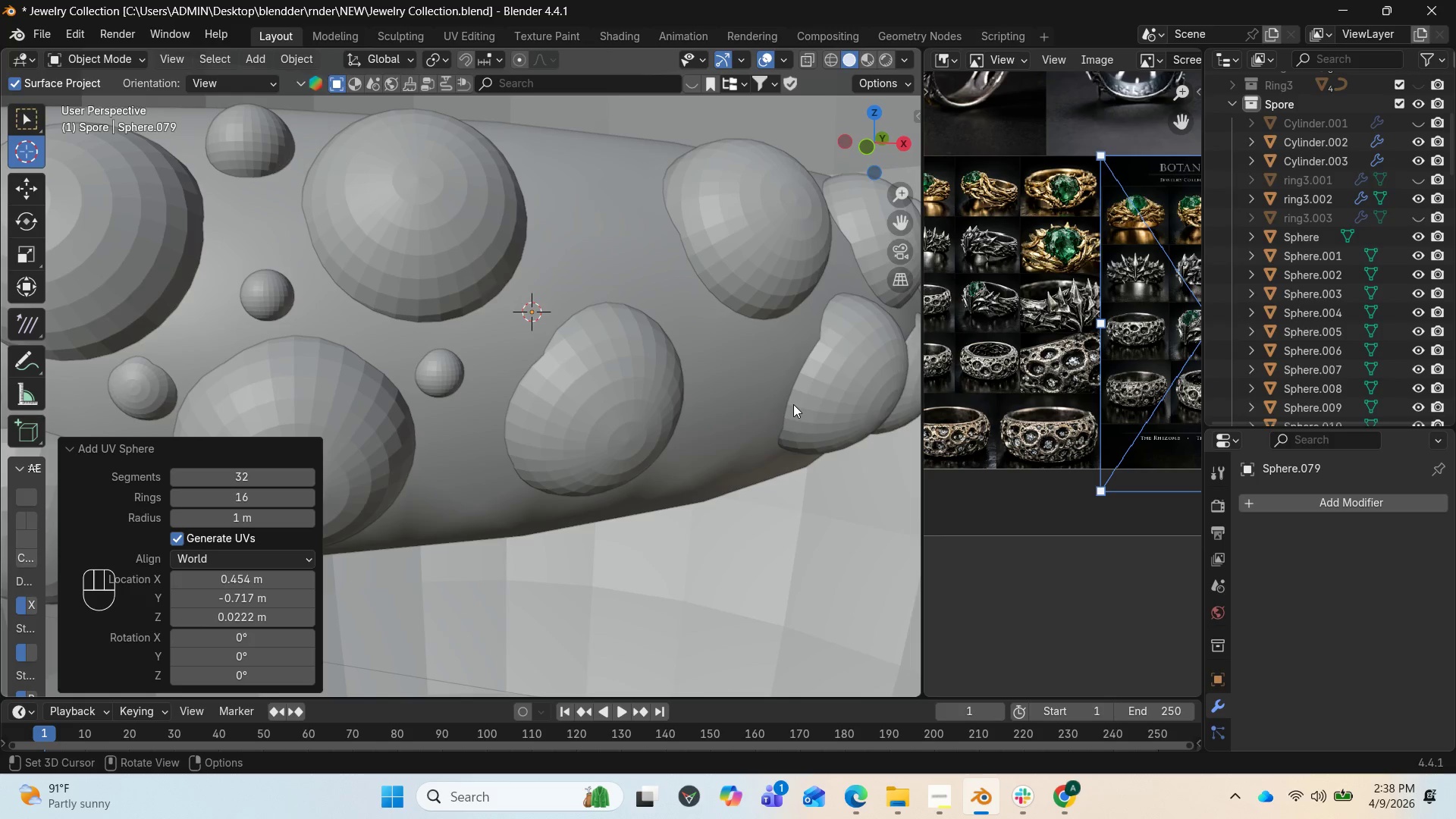 
key(S)
 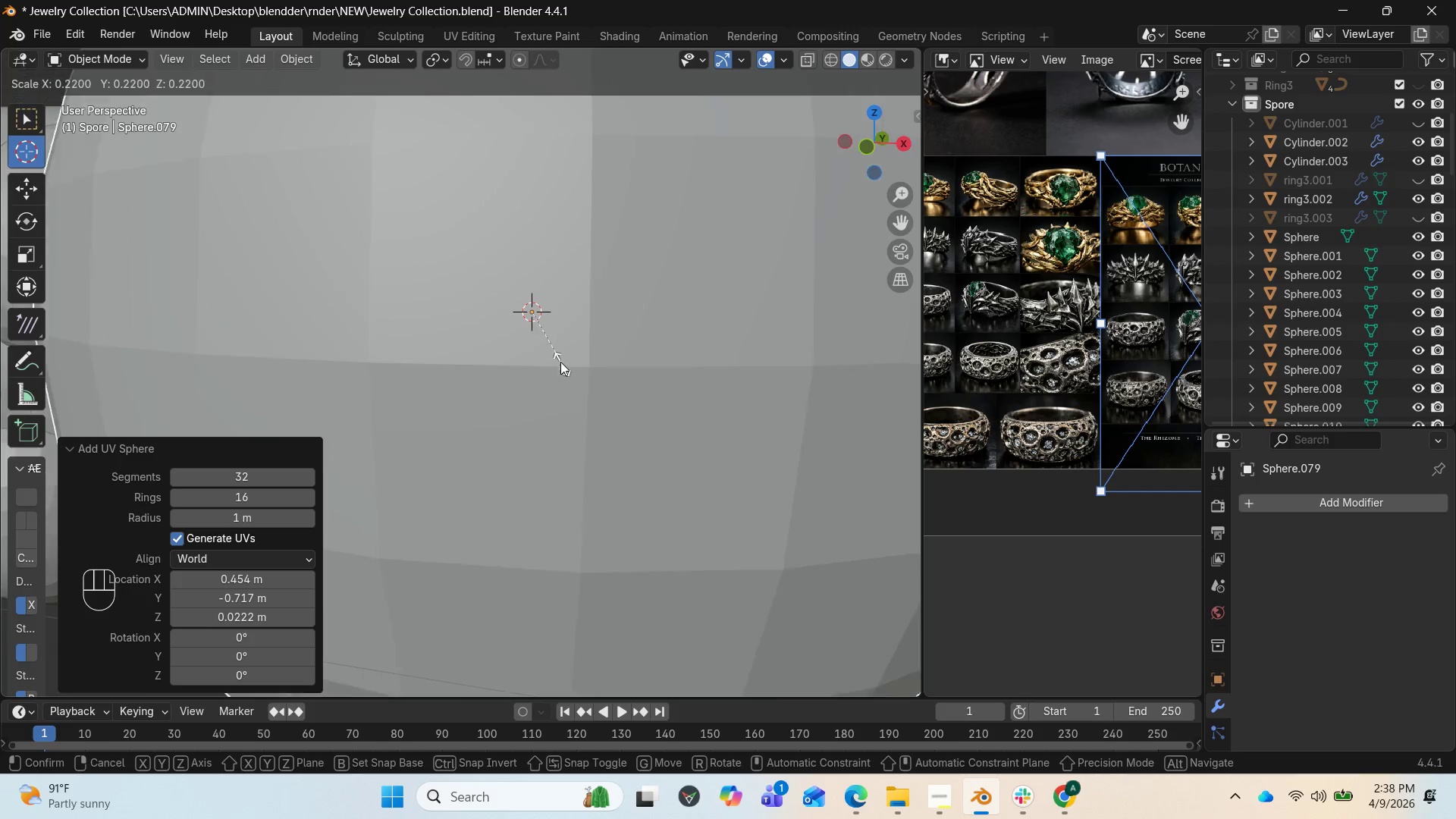 
wait(6.31)
 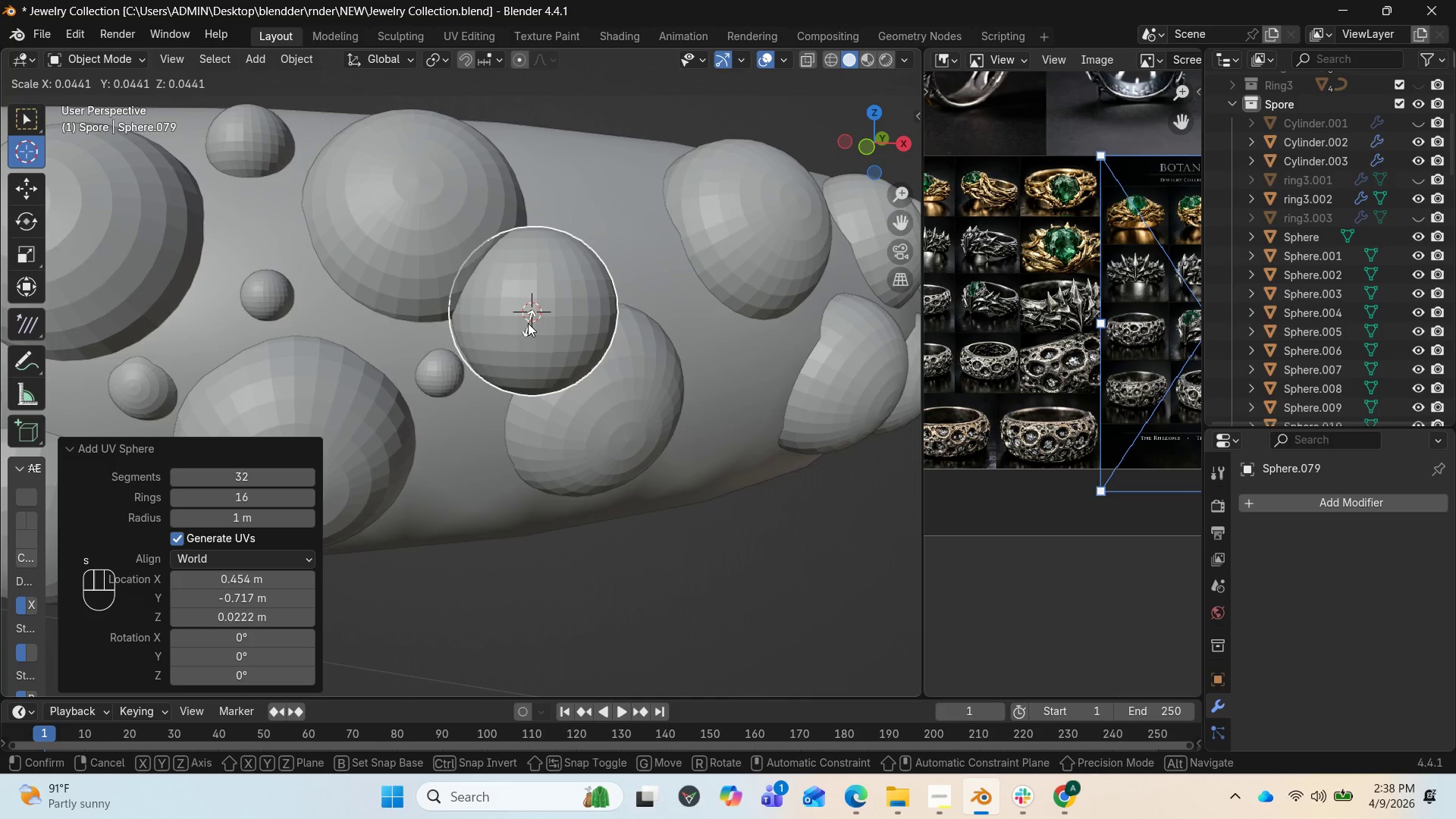 
left_click([532, 324])
 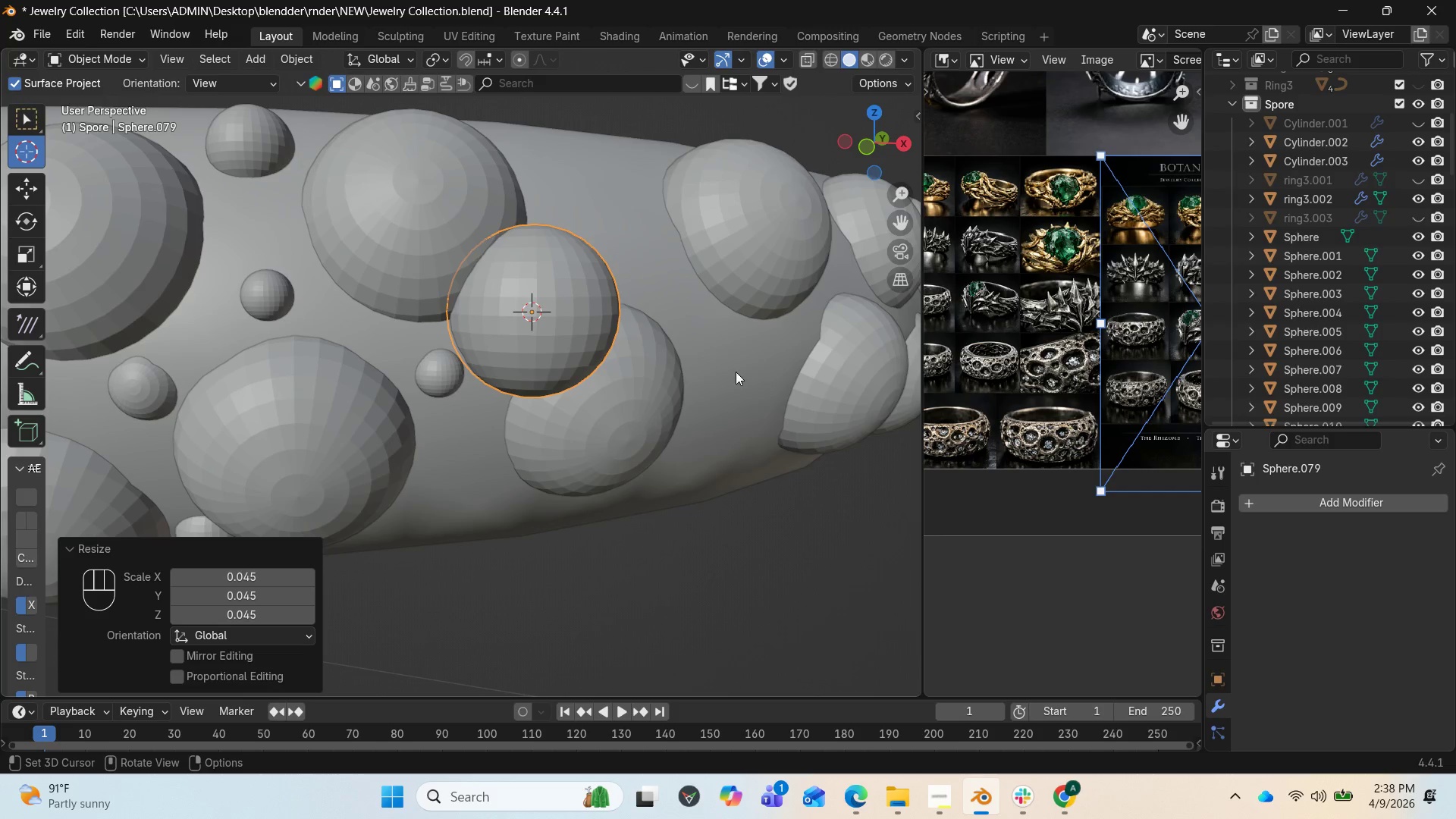 
key(A)
 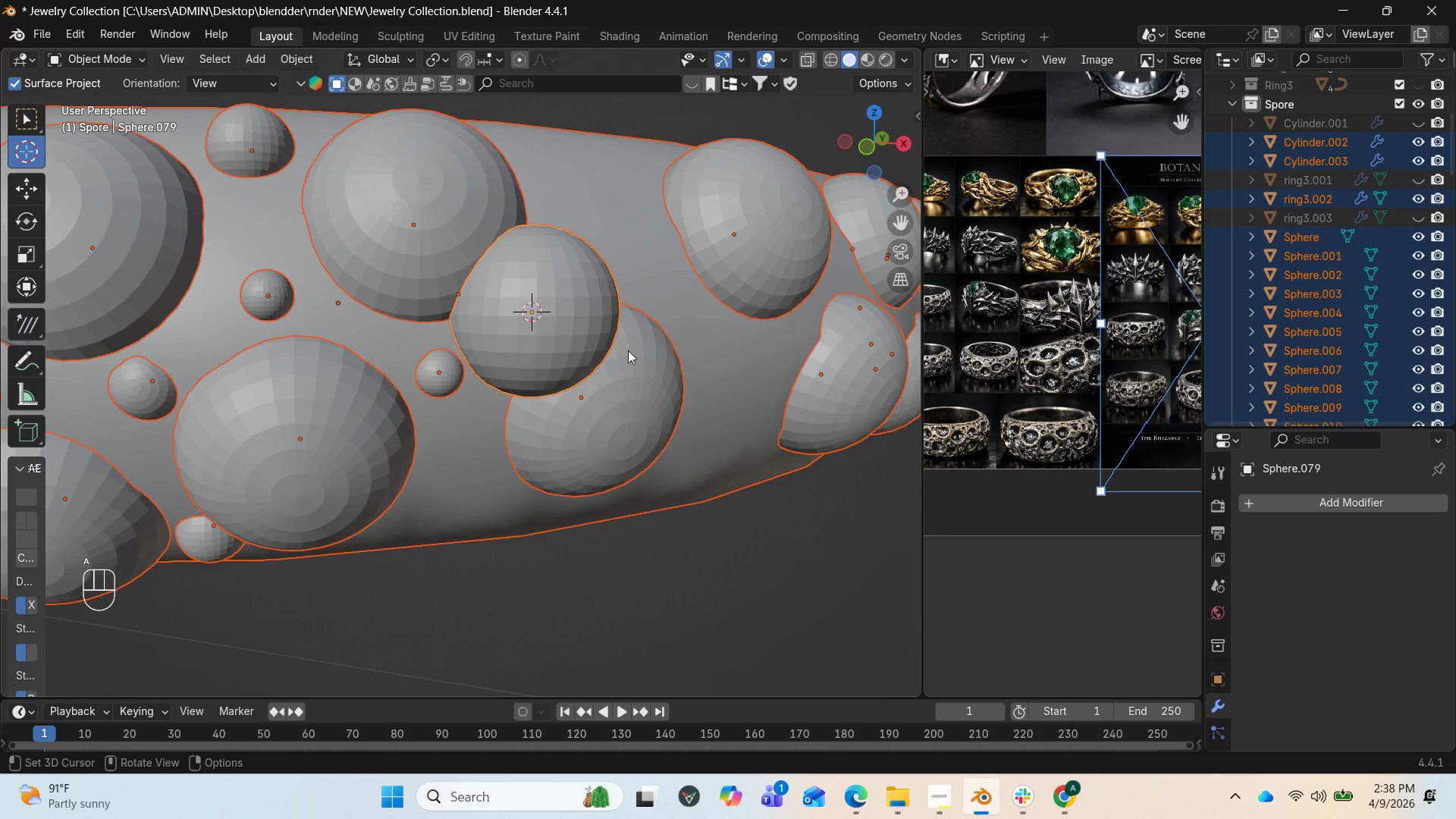 
left_click([576, 322])
 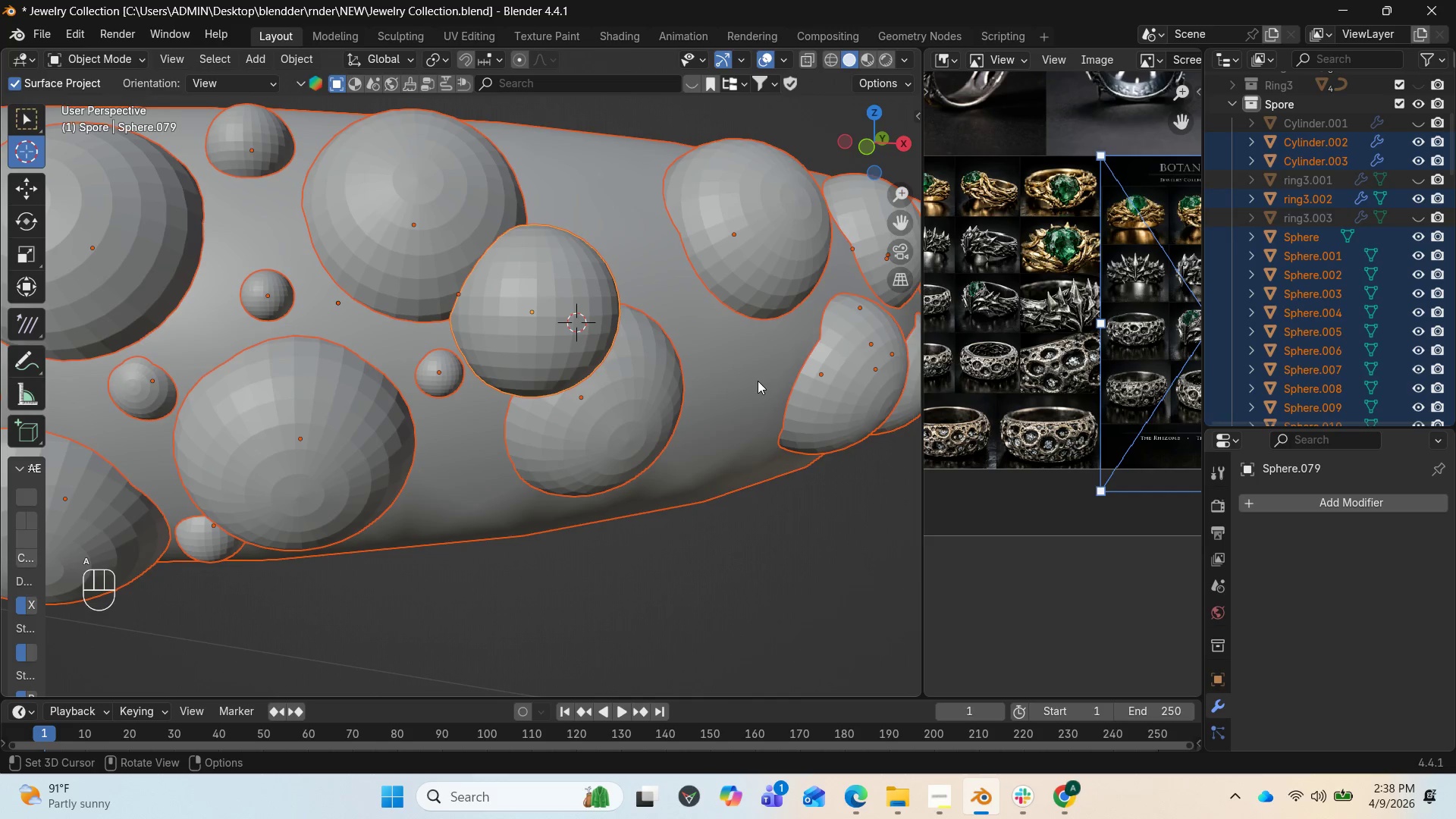 
hold_key(key=ControlLeft, duration=0.81)
 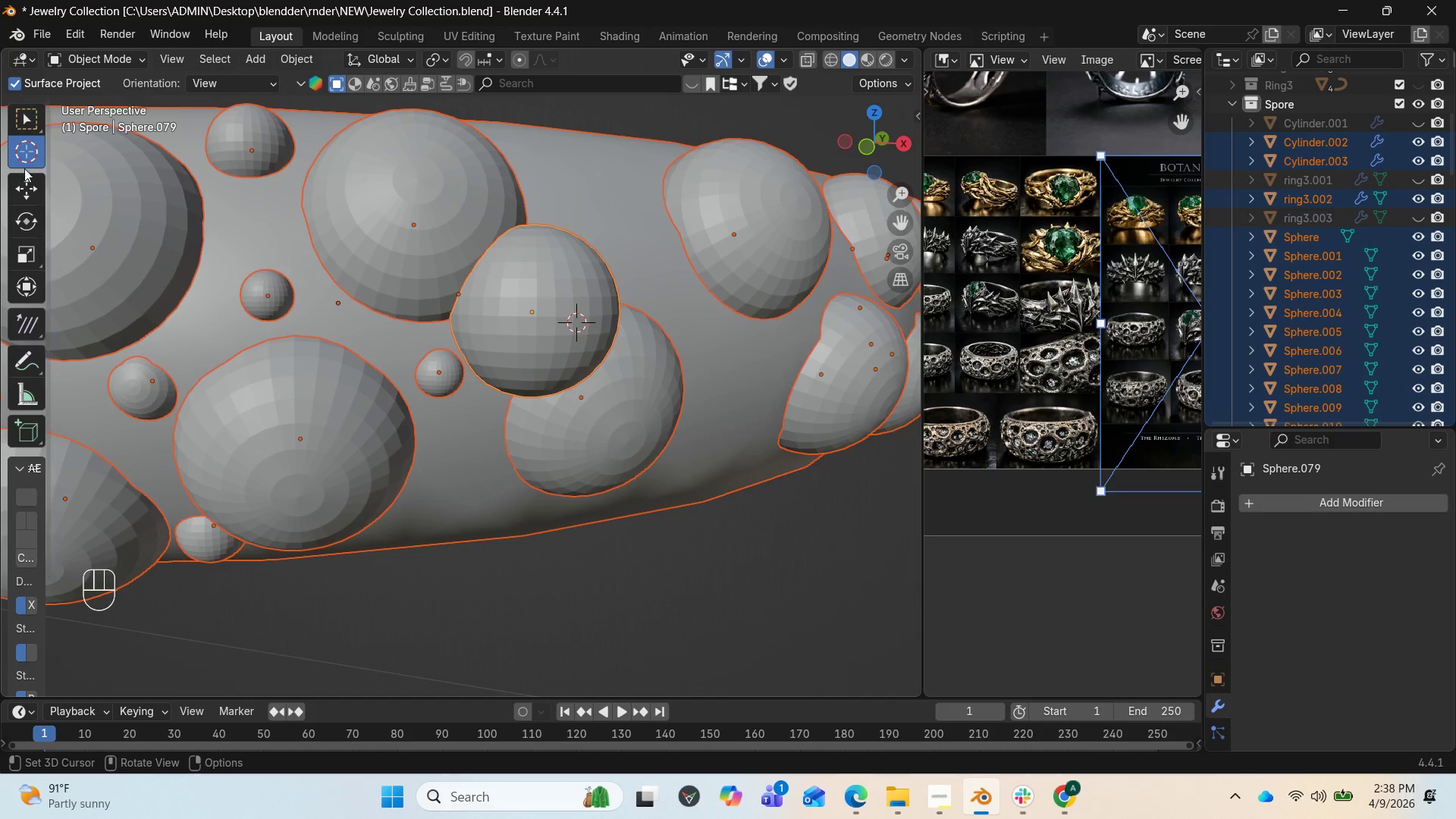 
left_click([23, 174])
 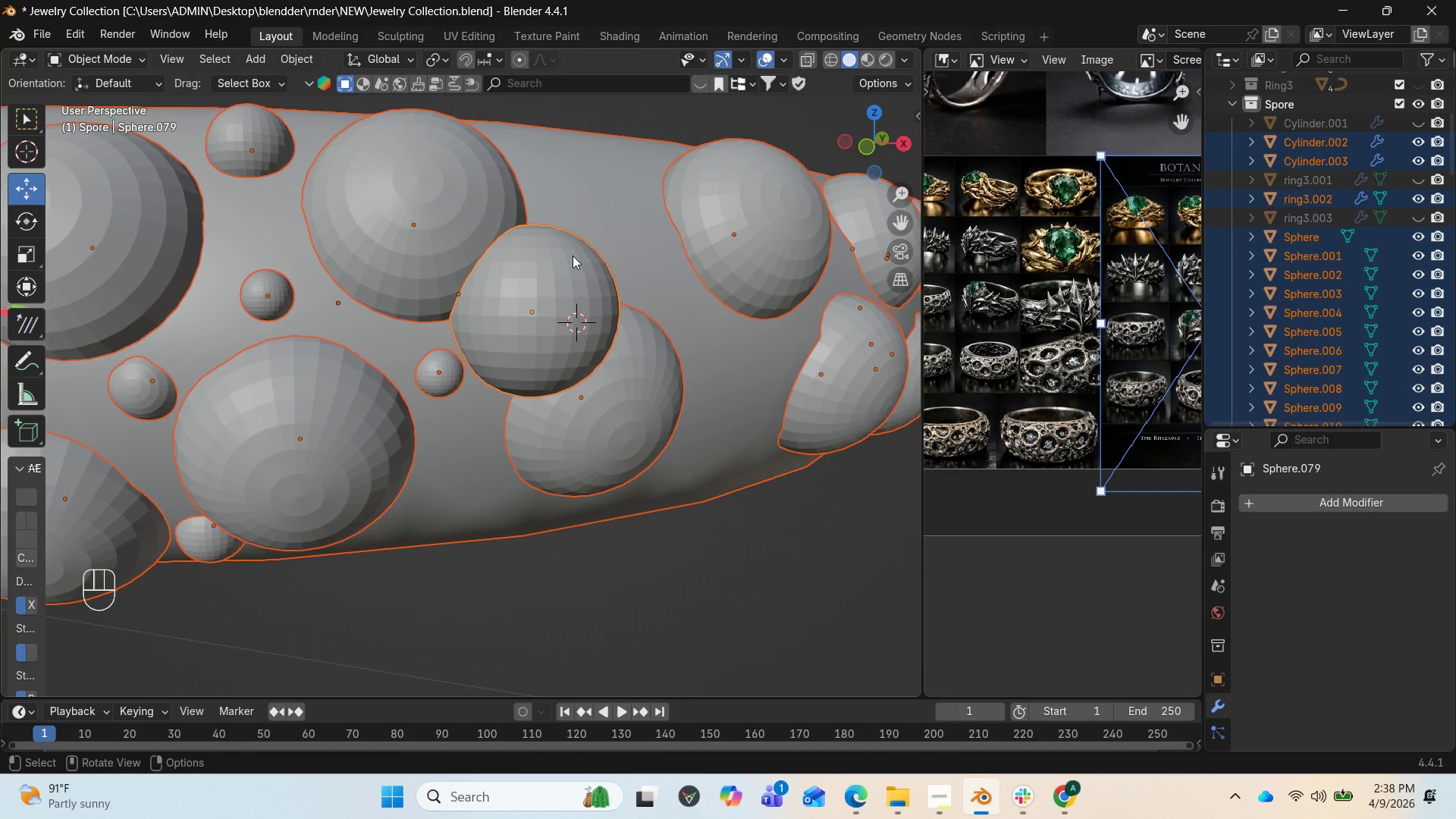 
left_click([556, 262])
 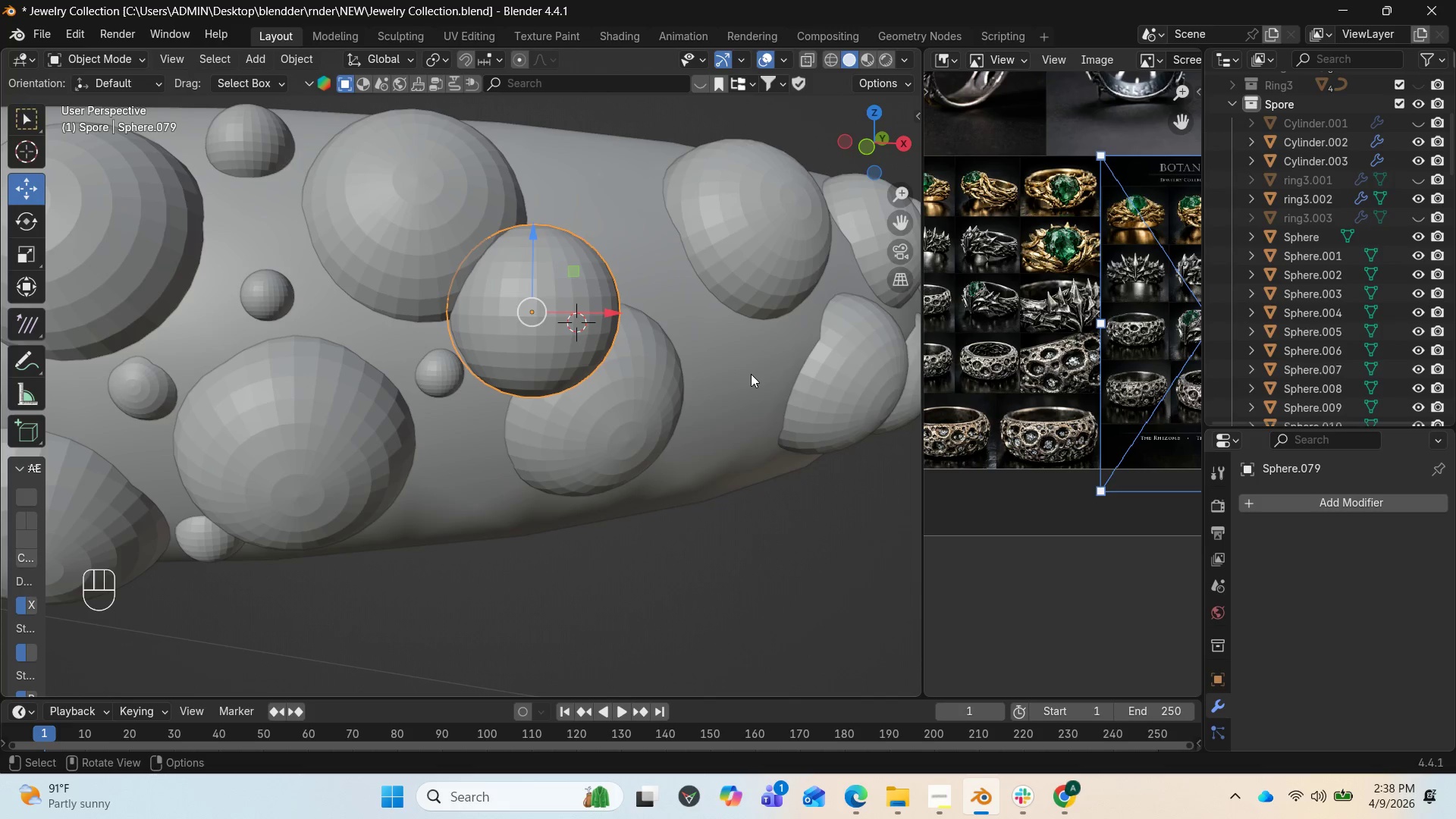 
key(S)
 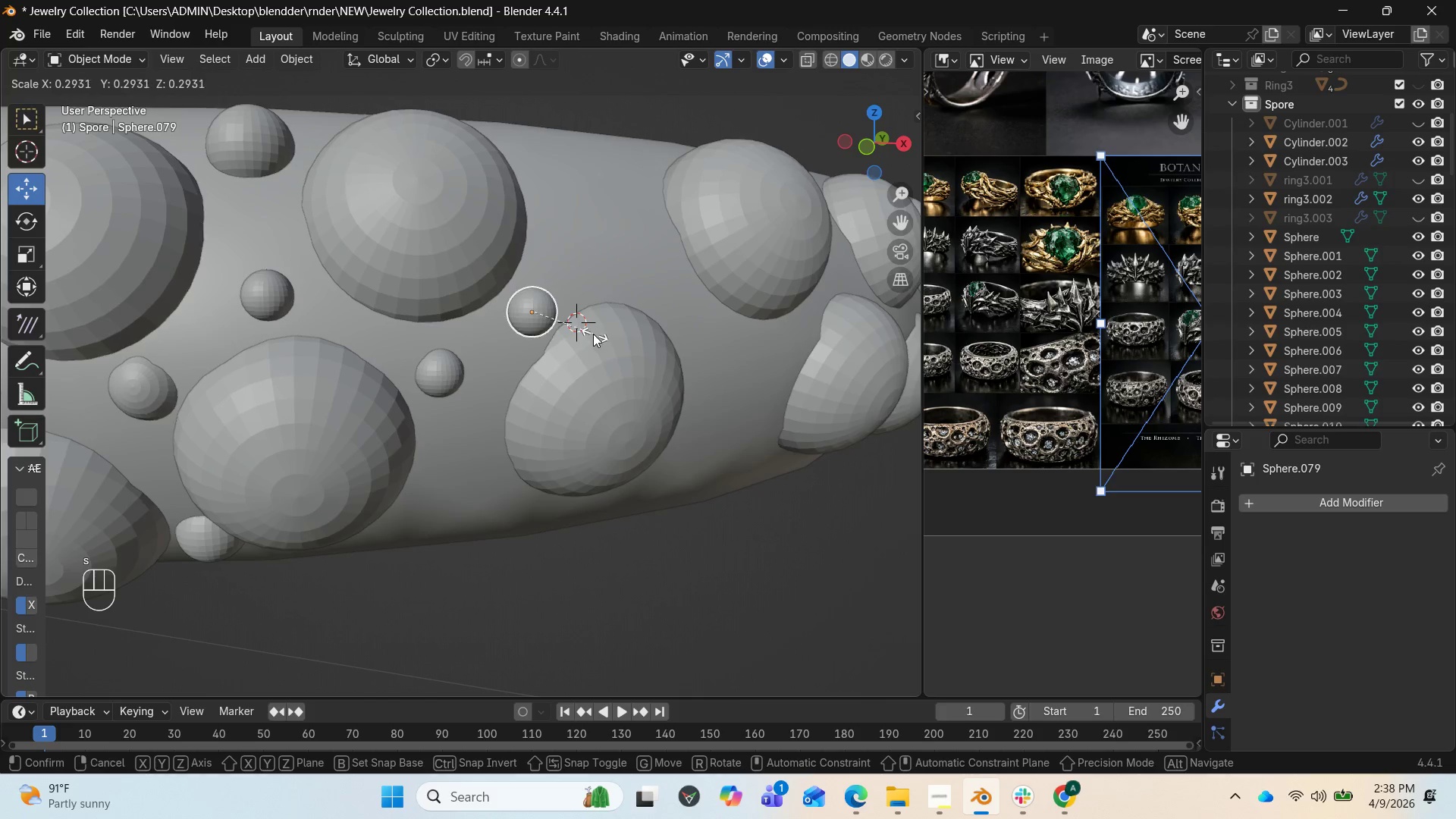 
left_click([582, 331])
 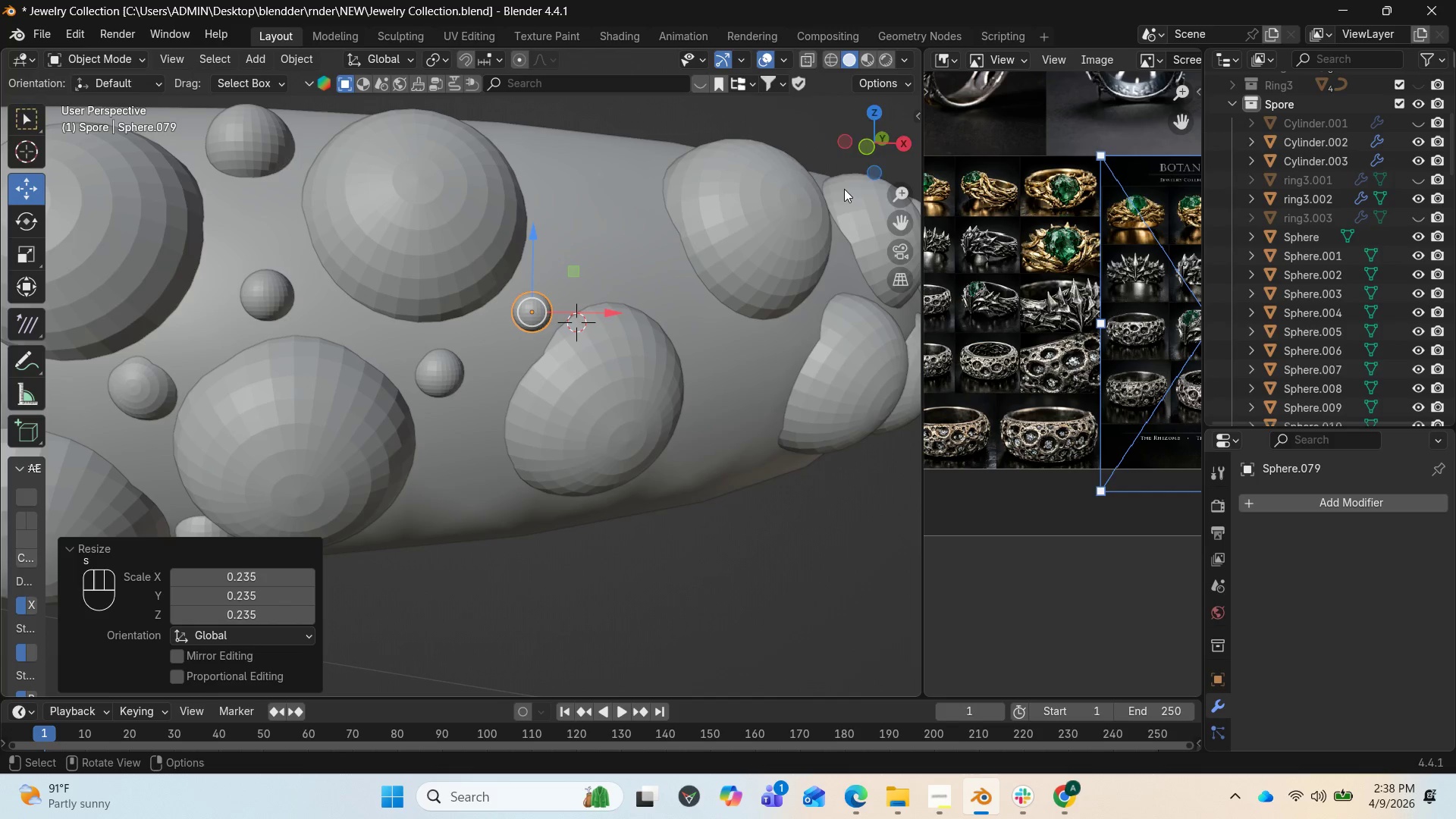 
left_click_drag(start_coordinate=[882, 150], to_coordinate=[705, 179])
 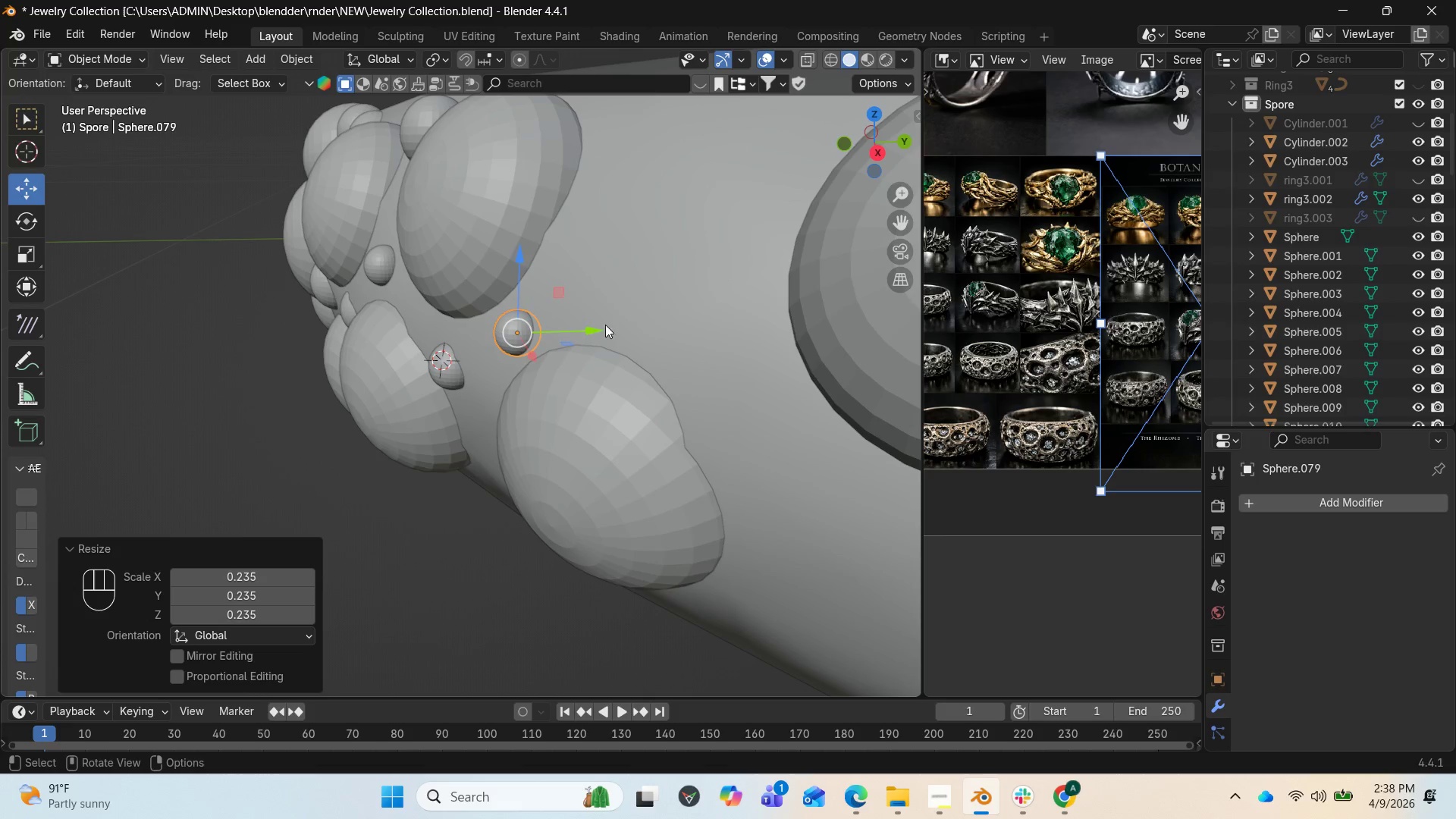 
left_click_drag(start_coordinate=[596, 330], to_coordinate=[610, 330])
 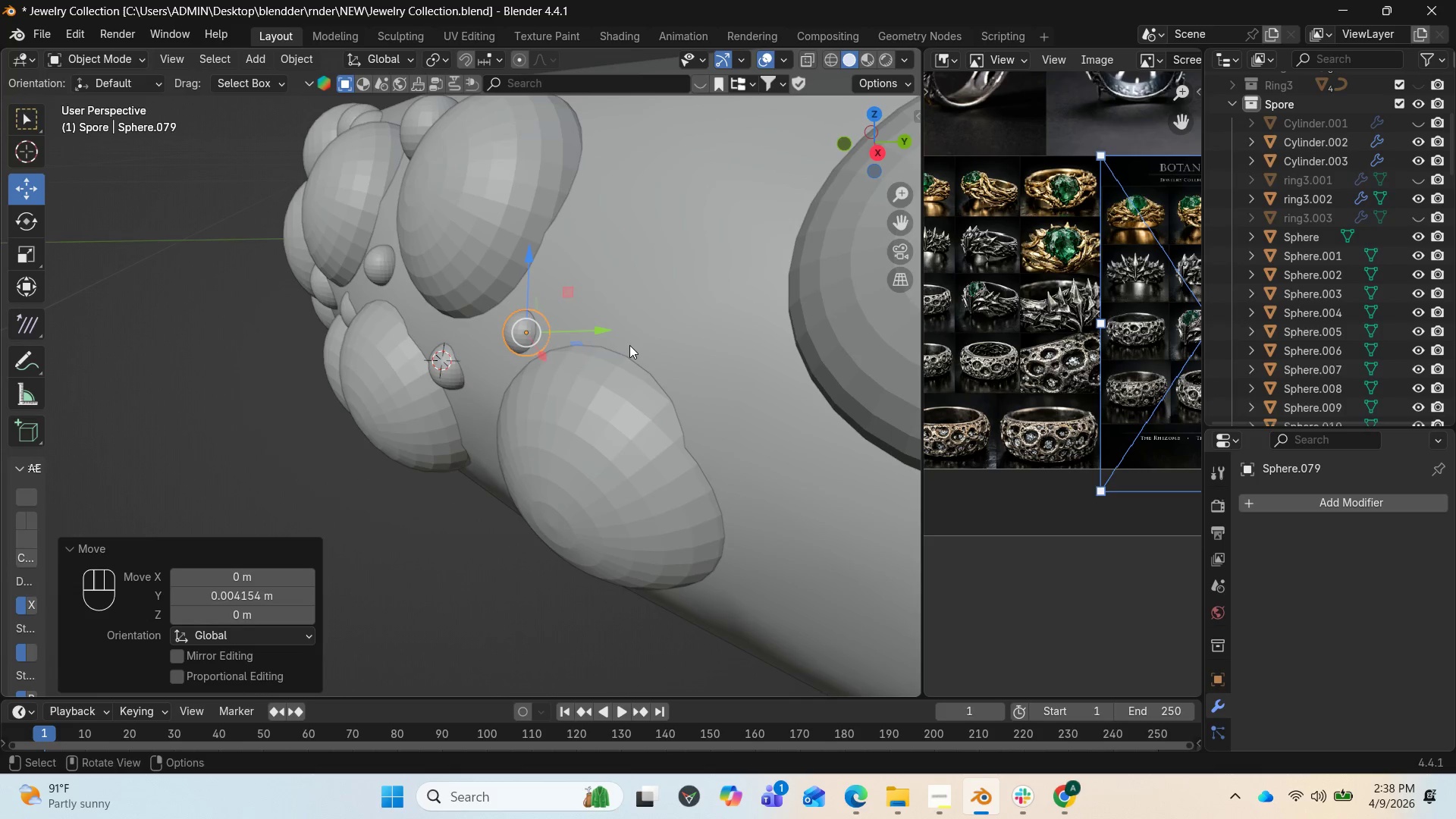 
scroll: coordinate [642, 349], scroll_direction: down, amount: 3.0
 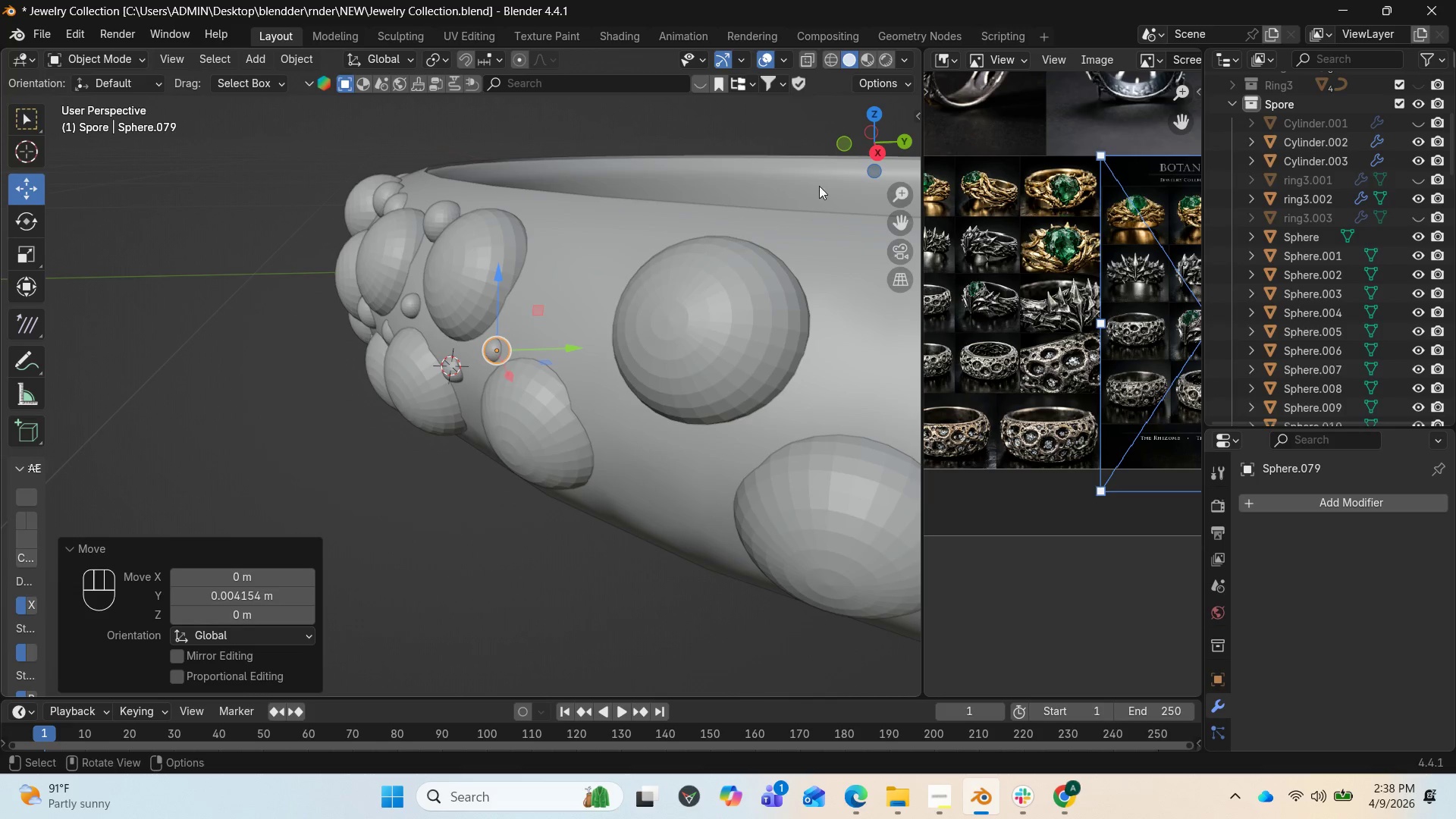 
left_click_drag(start_coordinate=[864, 147], to_coordinate=[83, 93])
 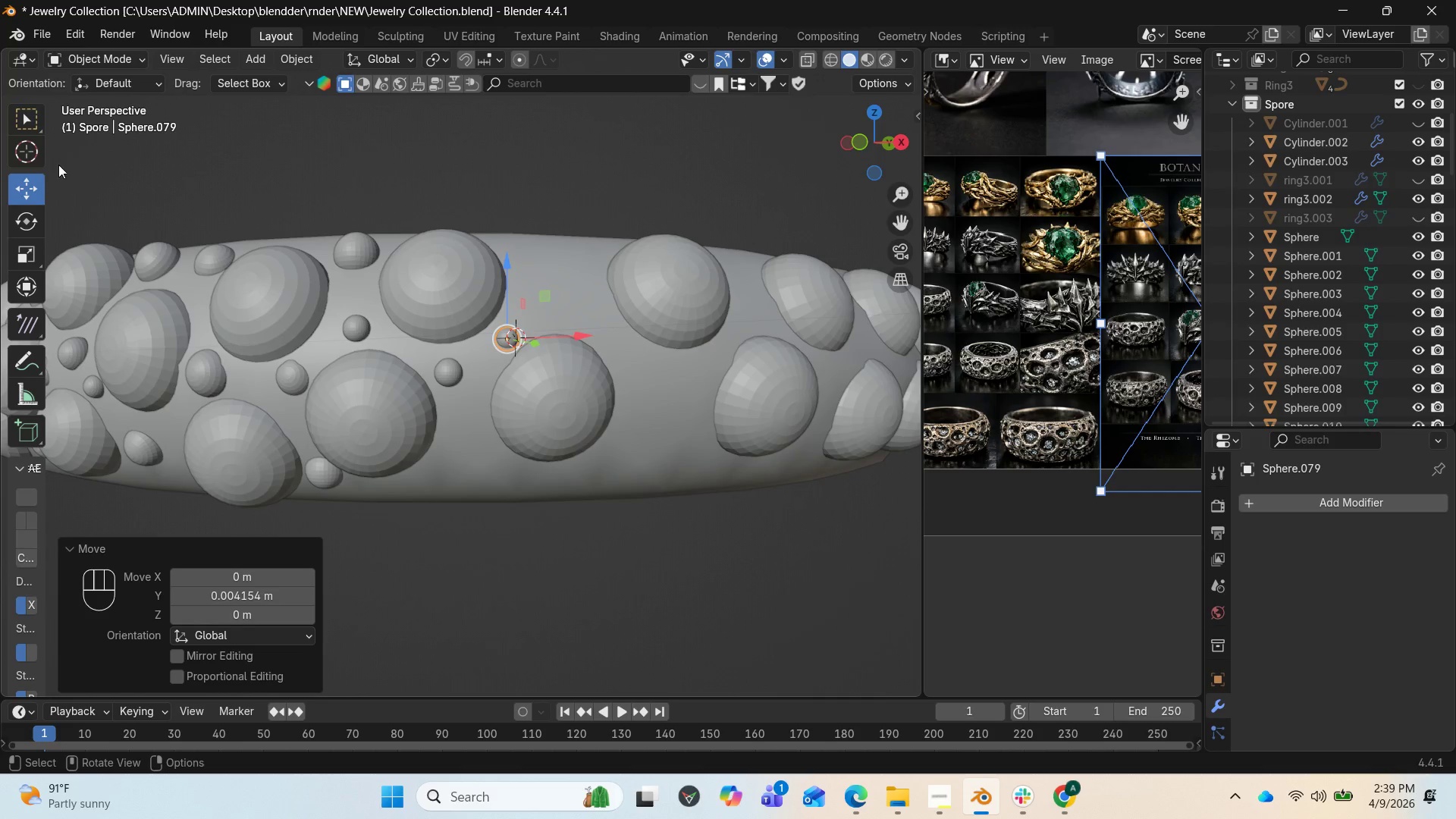 
left_click([33, 150])
 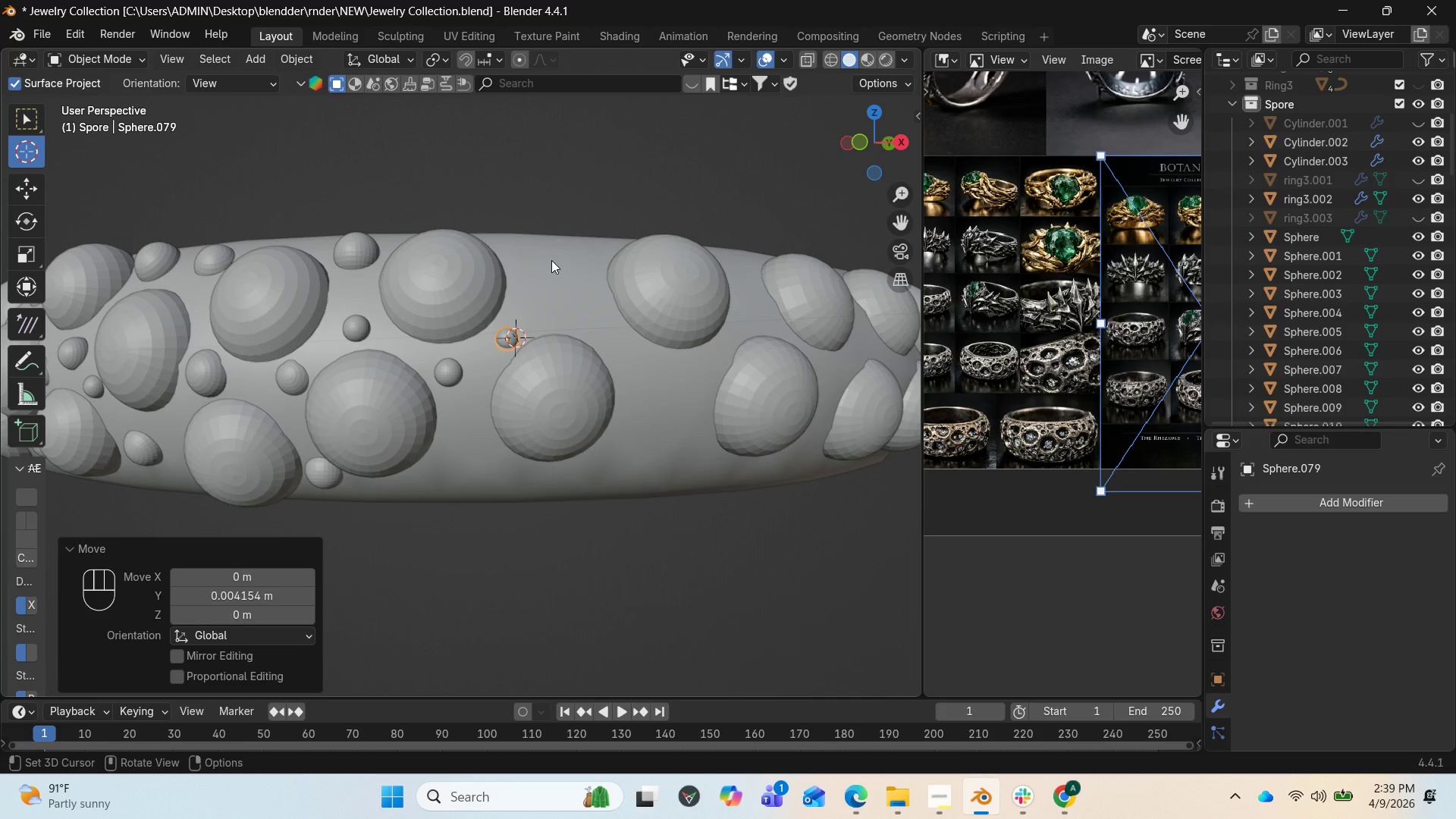 
left_click([549, 265])
 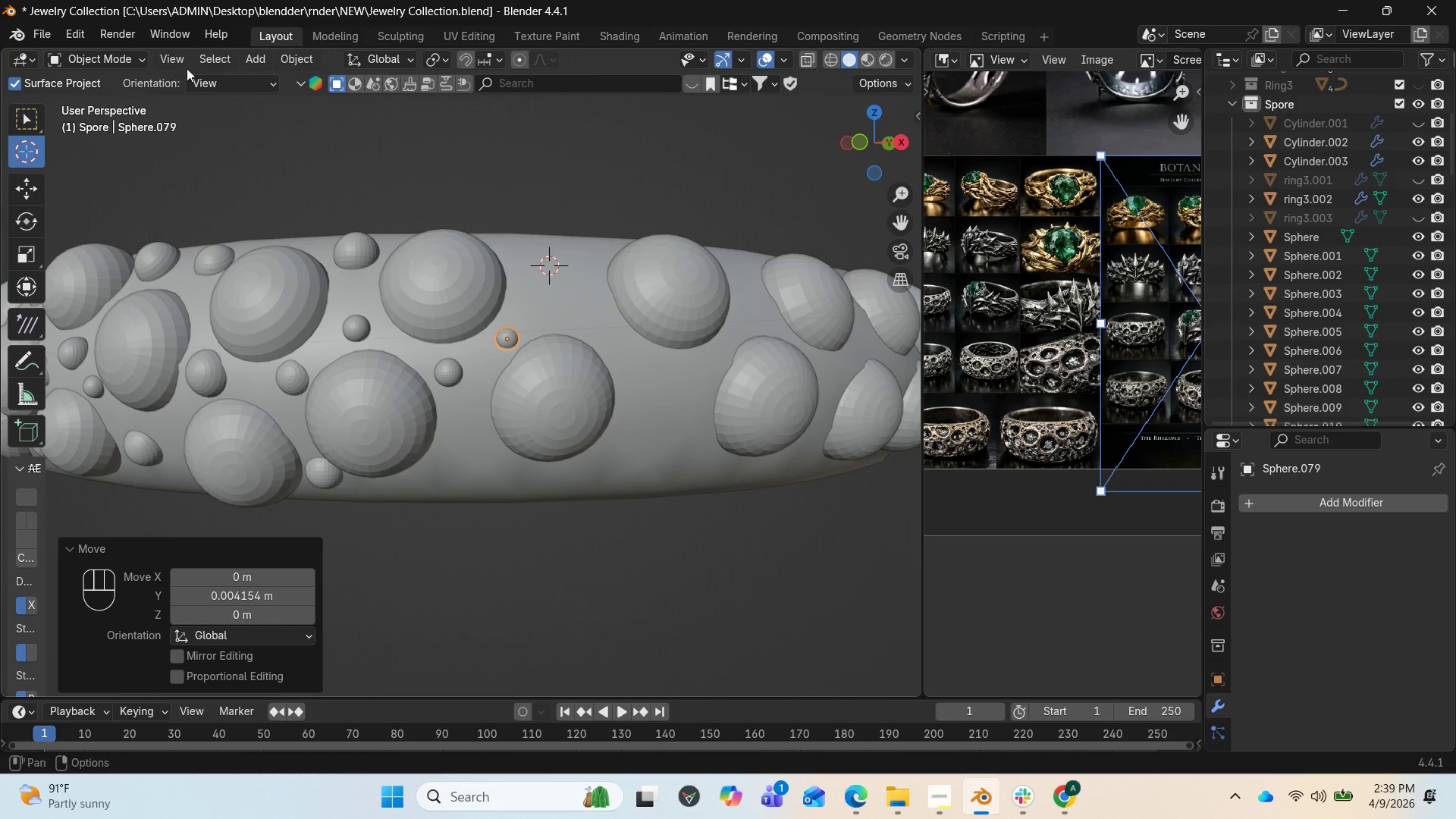 
left_click([242, 63])
 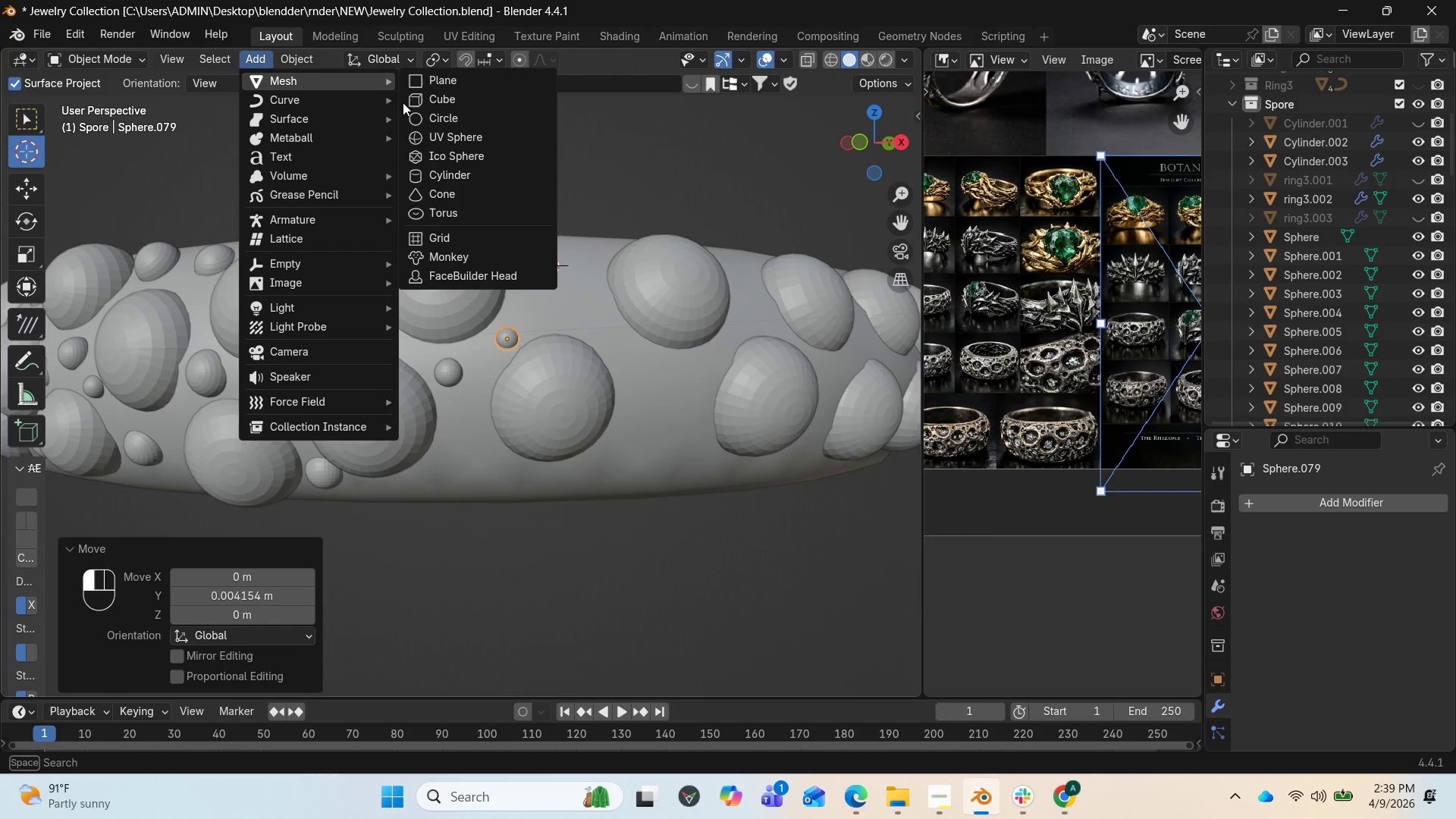 
left_click([449, 135])
 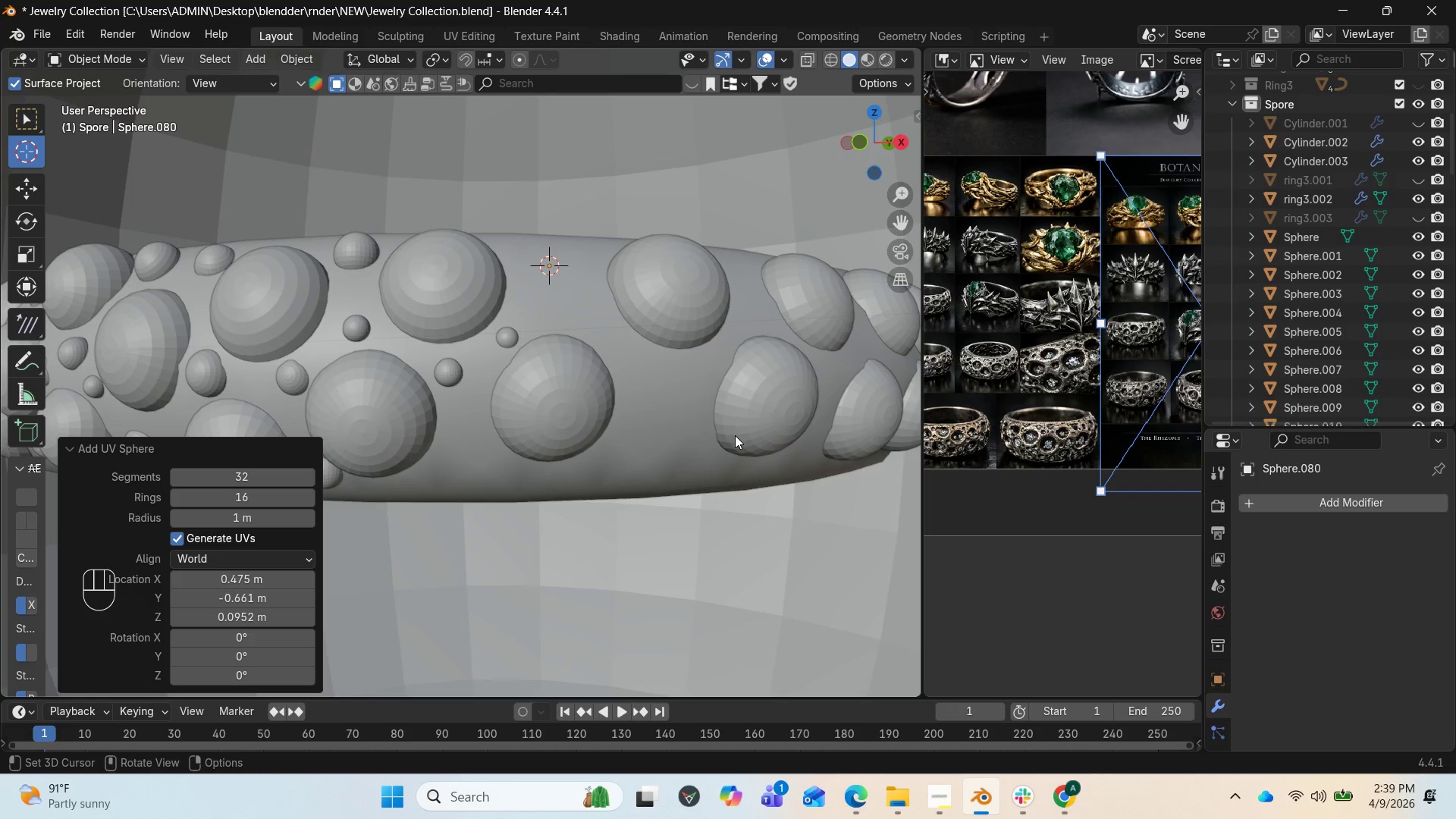 
key(S)
 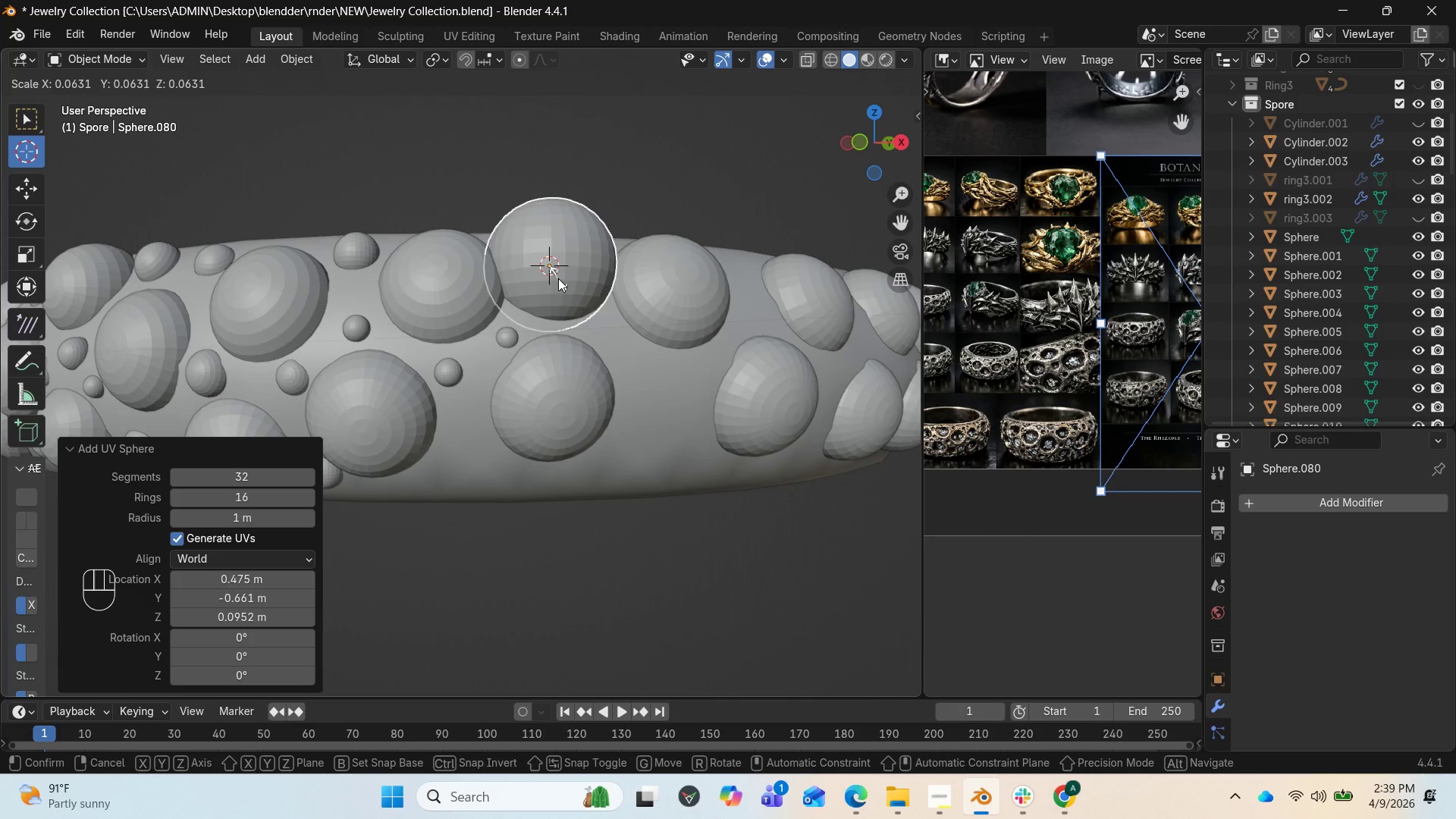 
left_click([553, 273])
 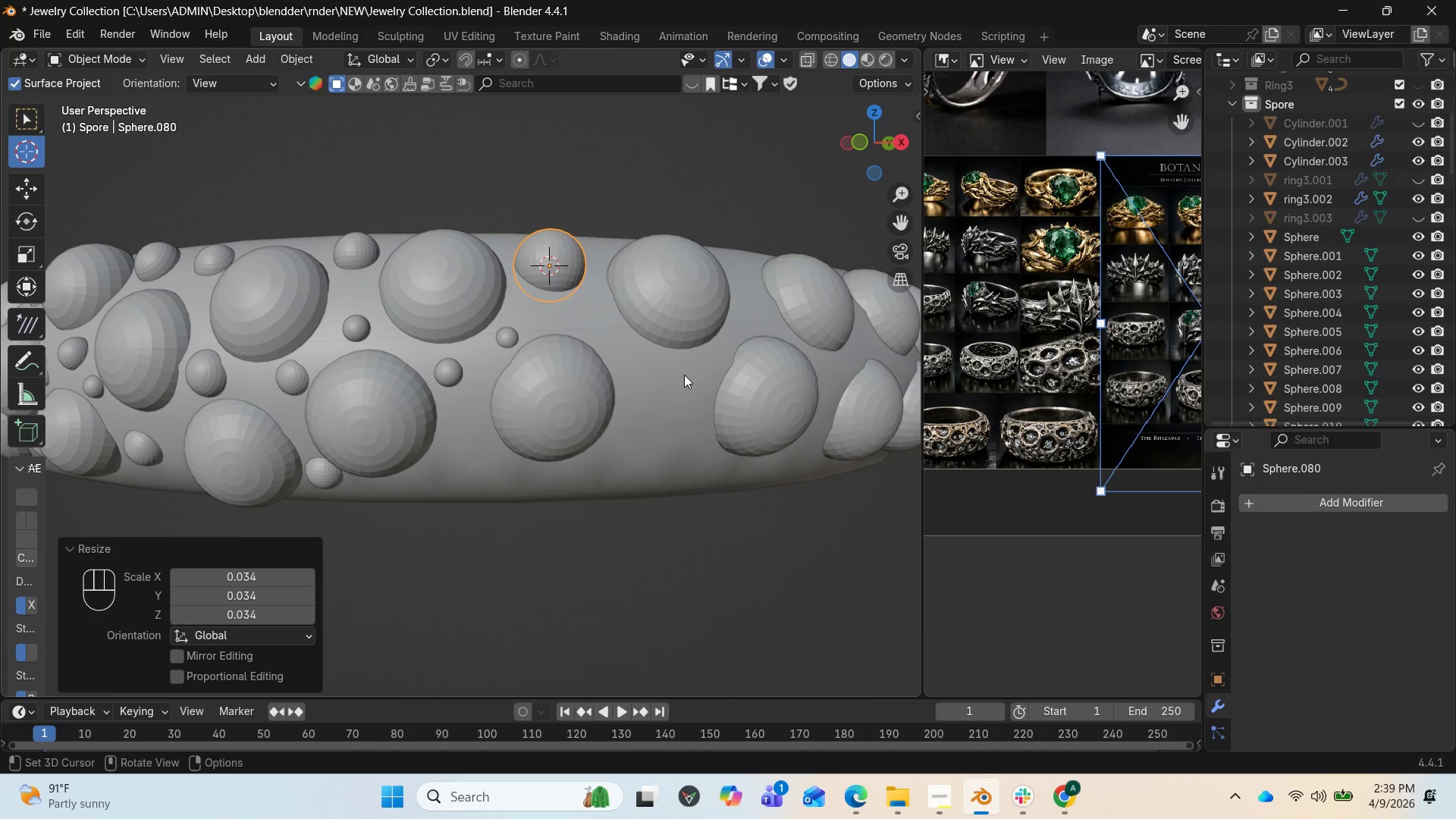 
key(S)
 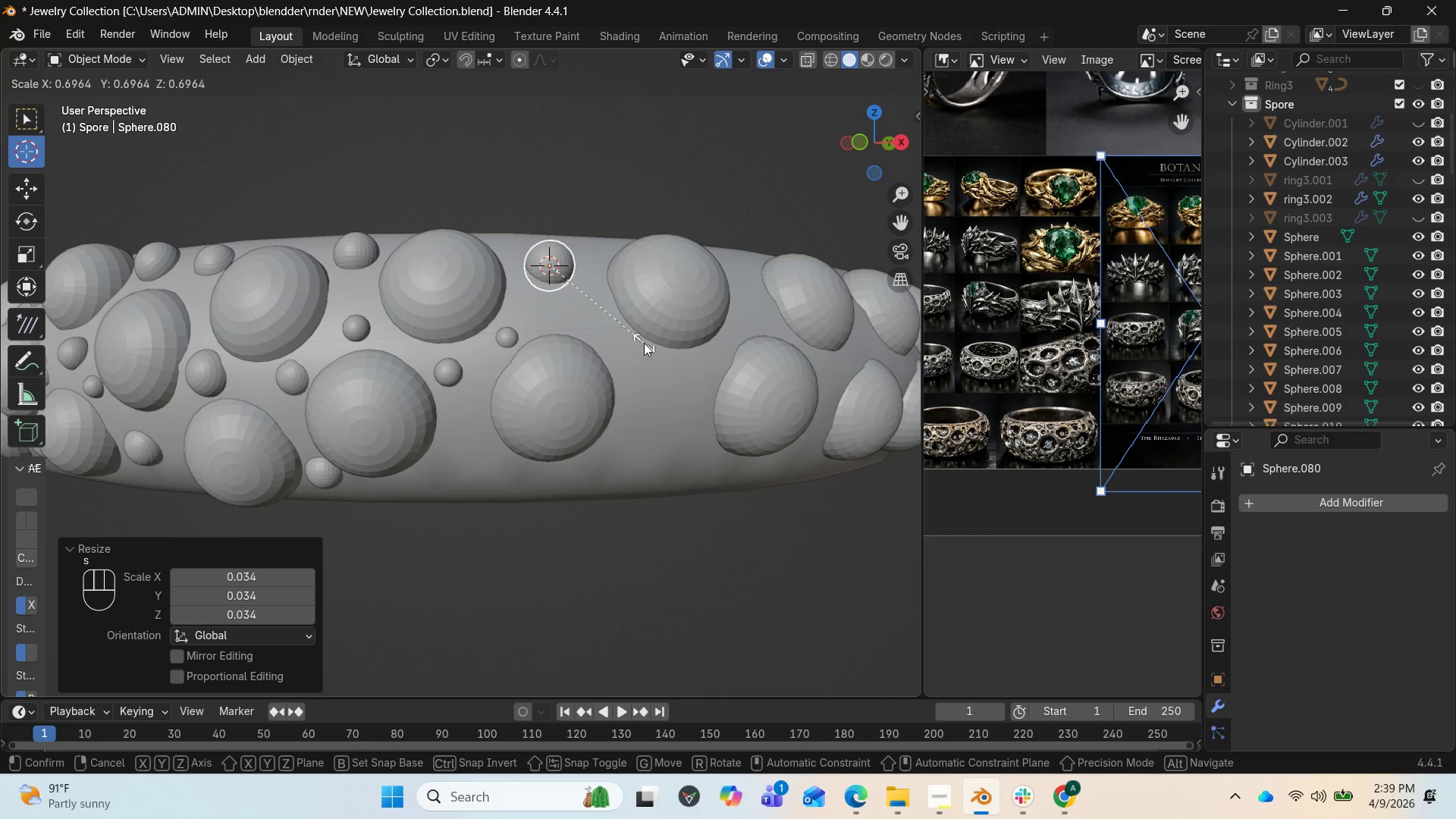 
left_click([640, 339])
 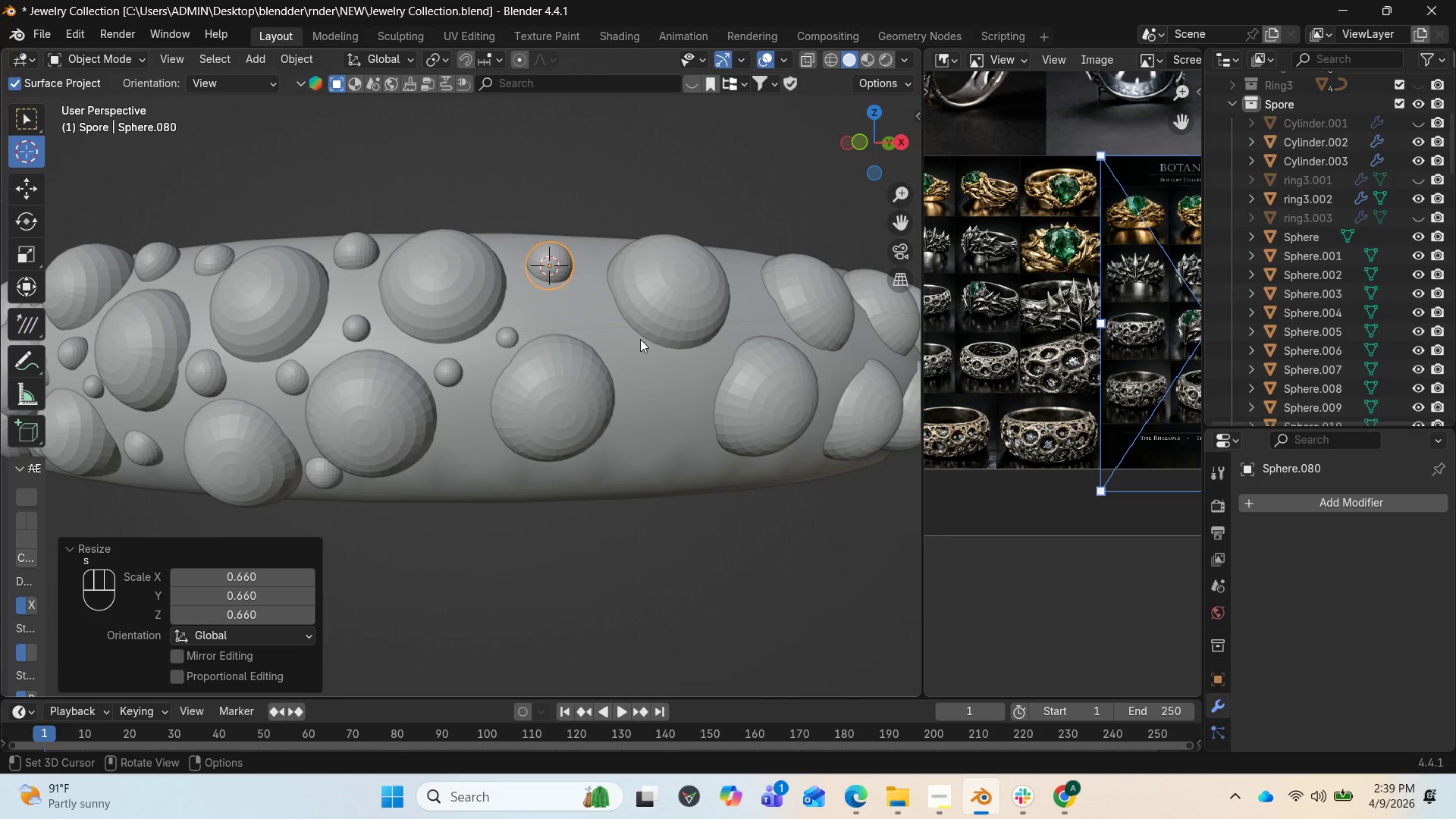 
scroll: coordinate [640, 339], scroll_direction: up, amount: 4.0
 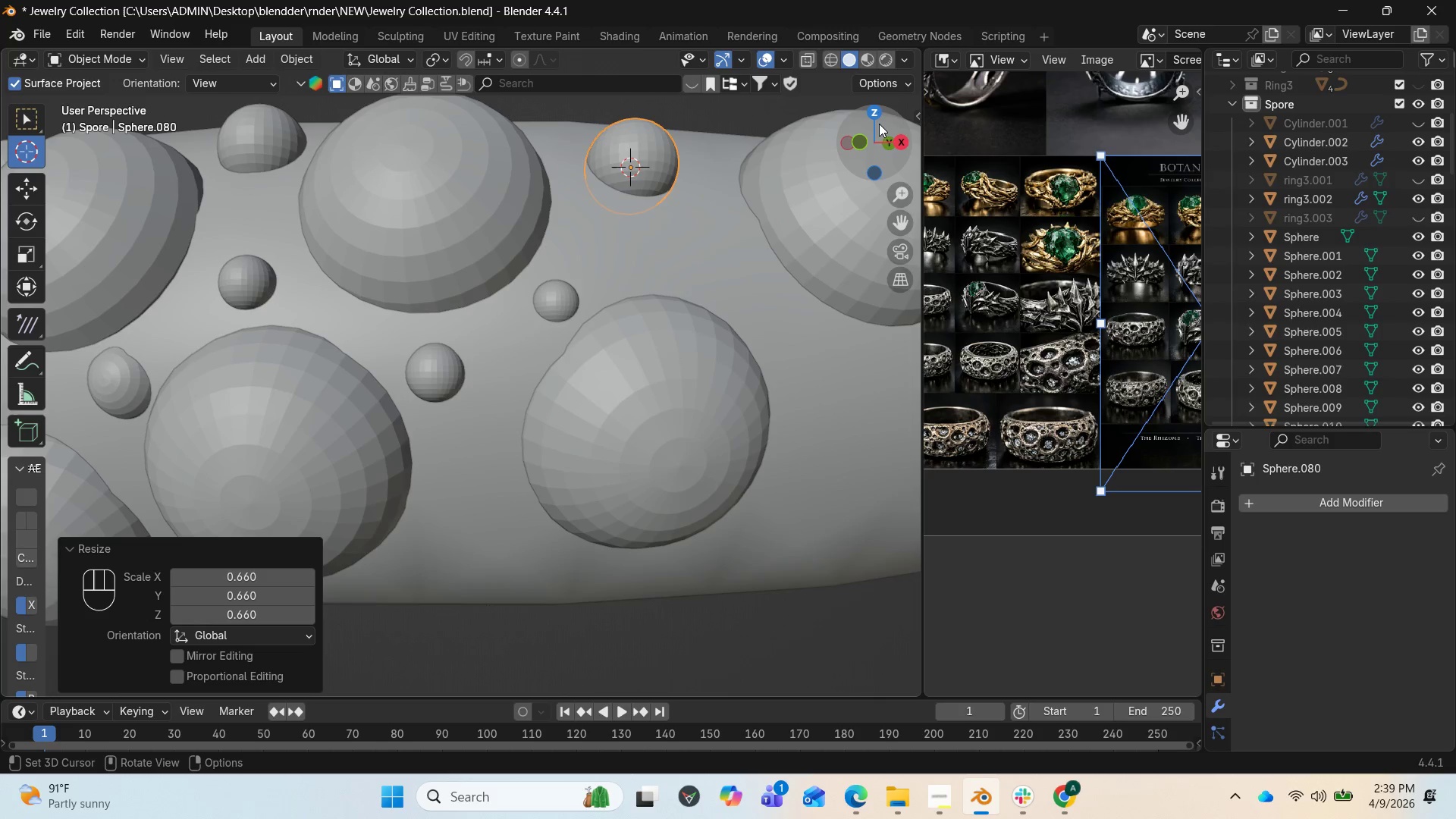 
left_click_drag(start_coordinate=[882, 123], to_coordinate=[660, 232])
 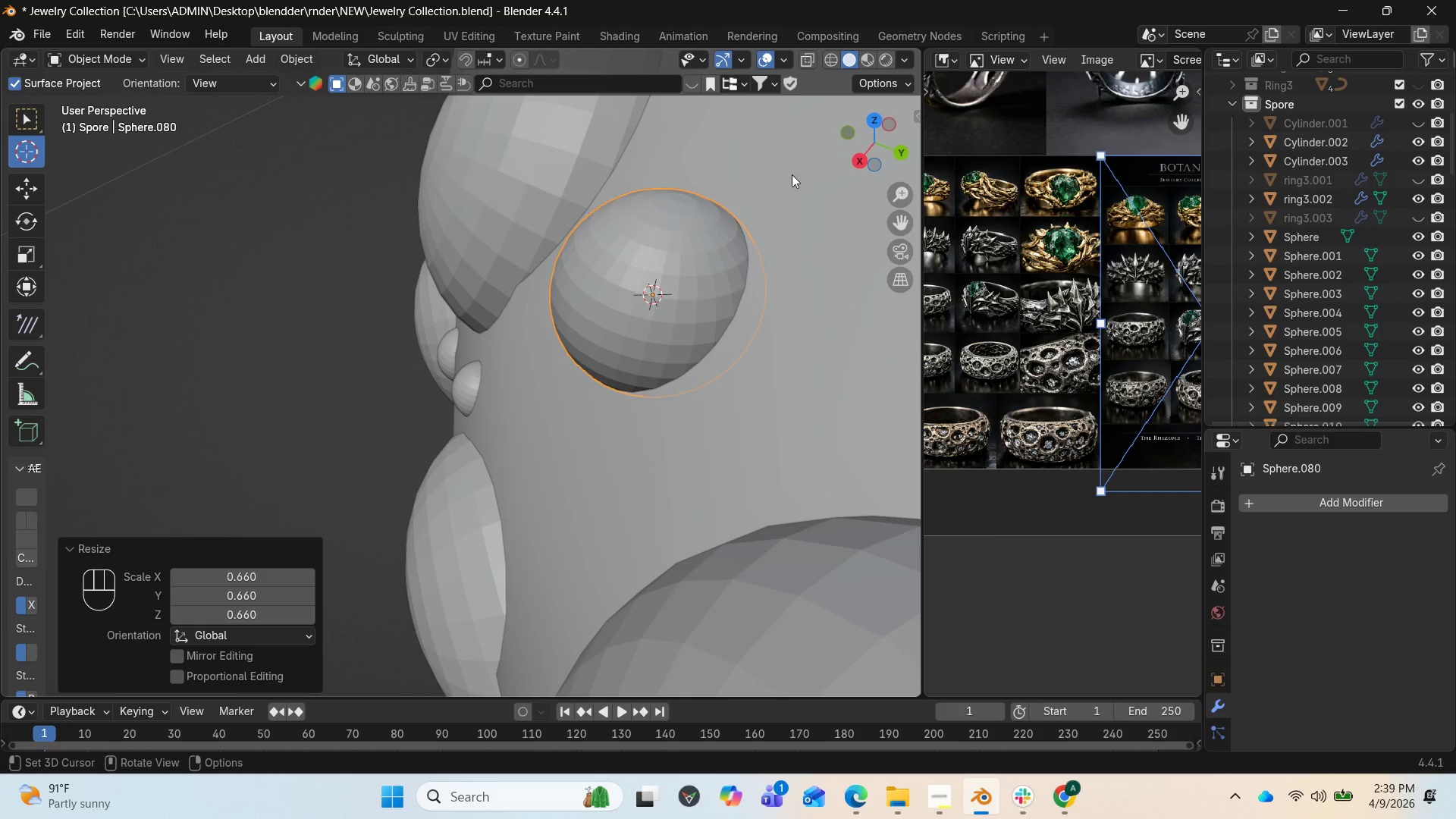 
scroll: coordinate [775, 186], scroll_direction: down, amount: 2.0
 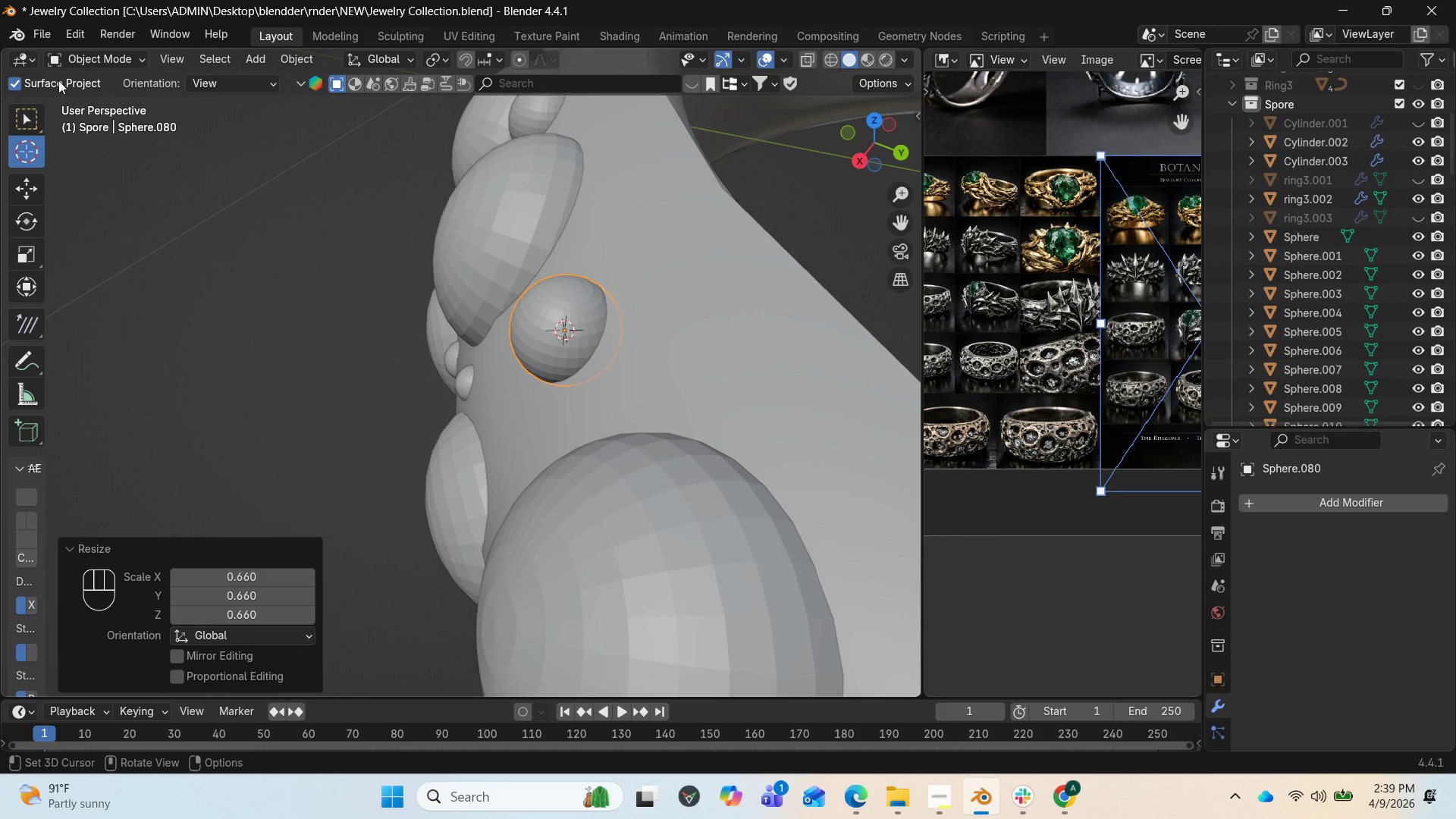 
left_click([18, 197])
 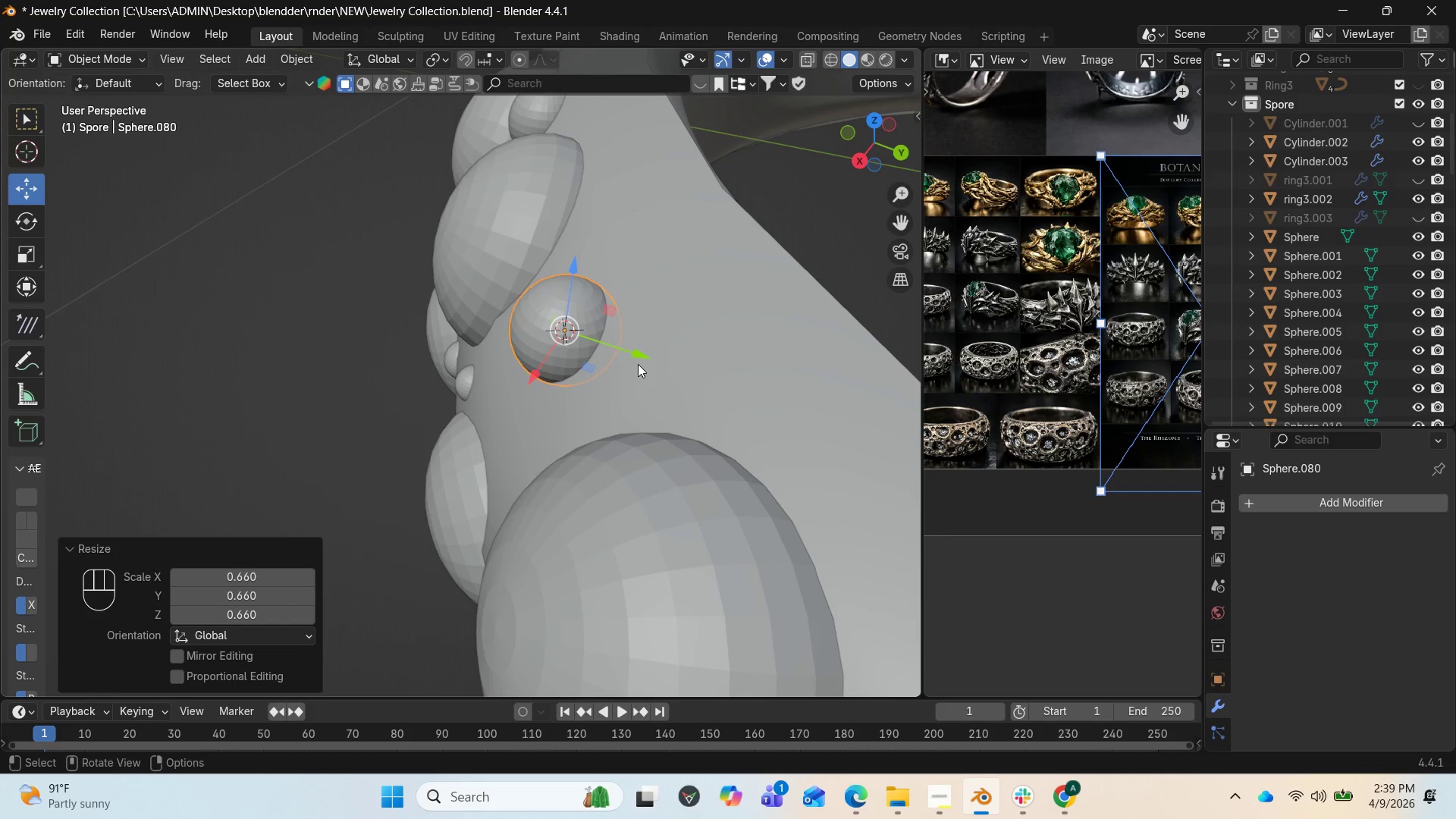 
left_click_drag(start_coordinate=[640, 353], to_coordinate=[658, 359])
 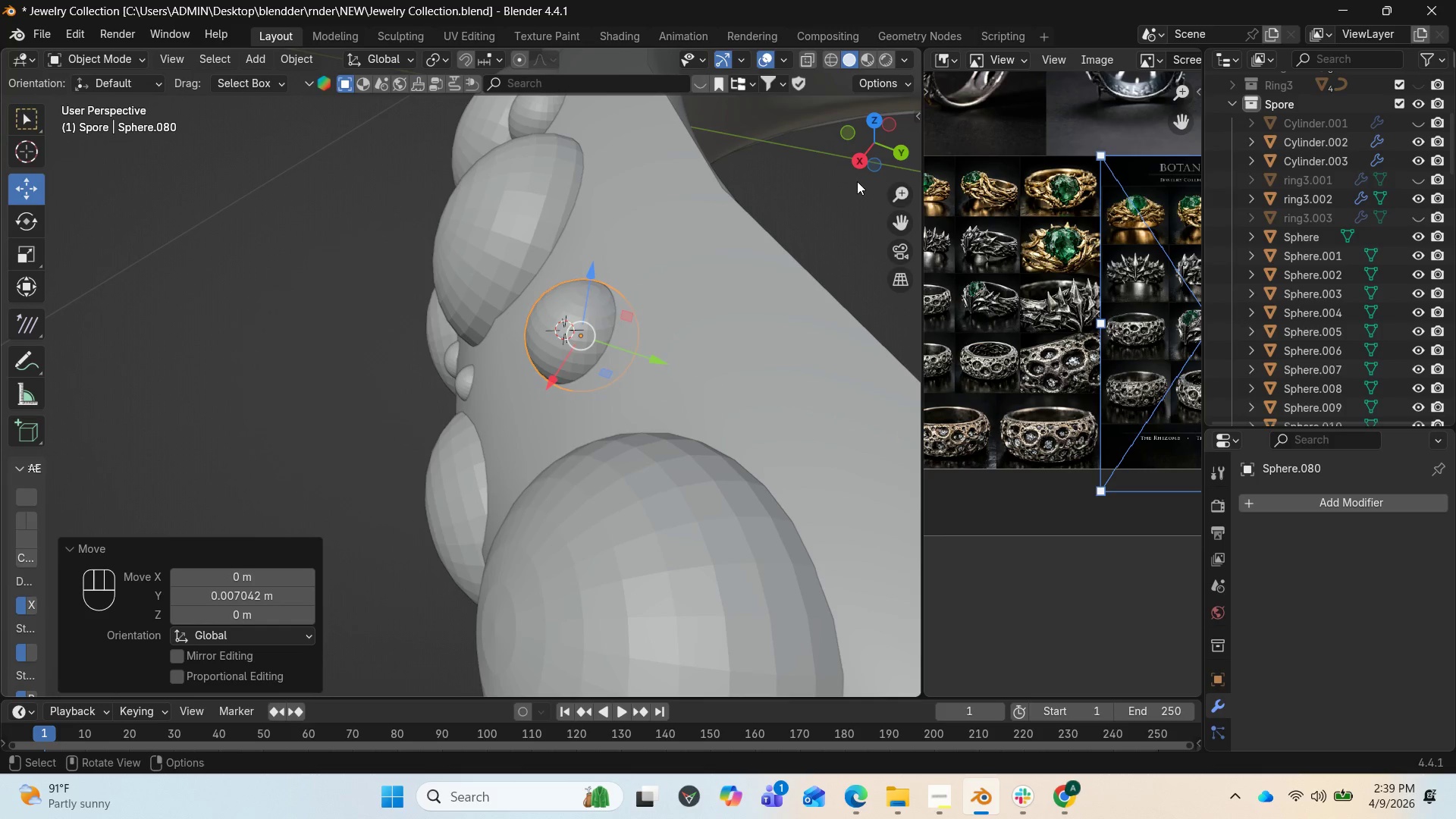 
left_click_drag(start_coordinate=[862, 158], to_coordinate=[220, 133])
 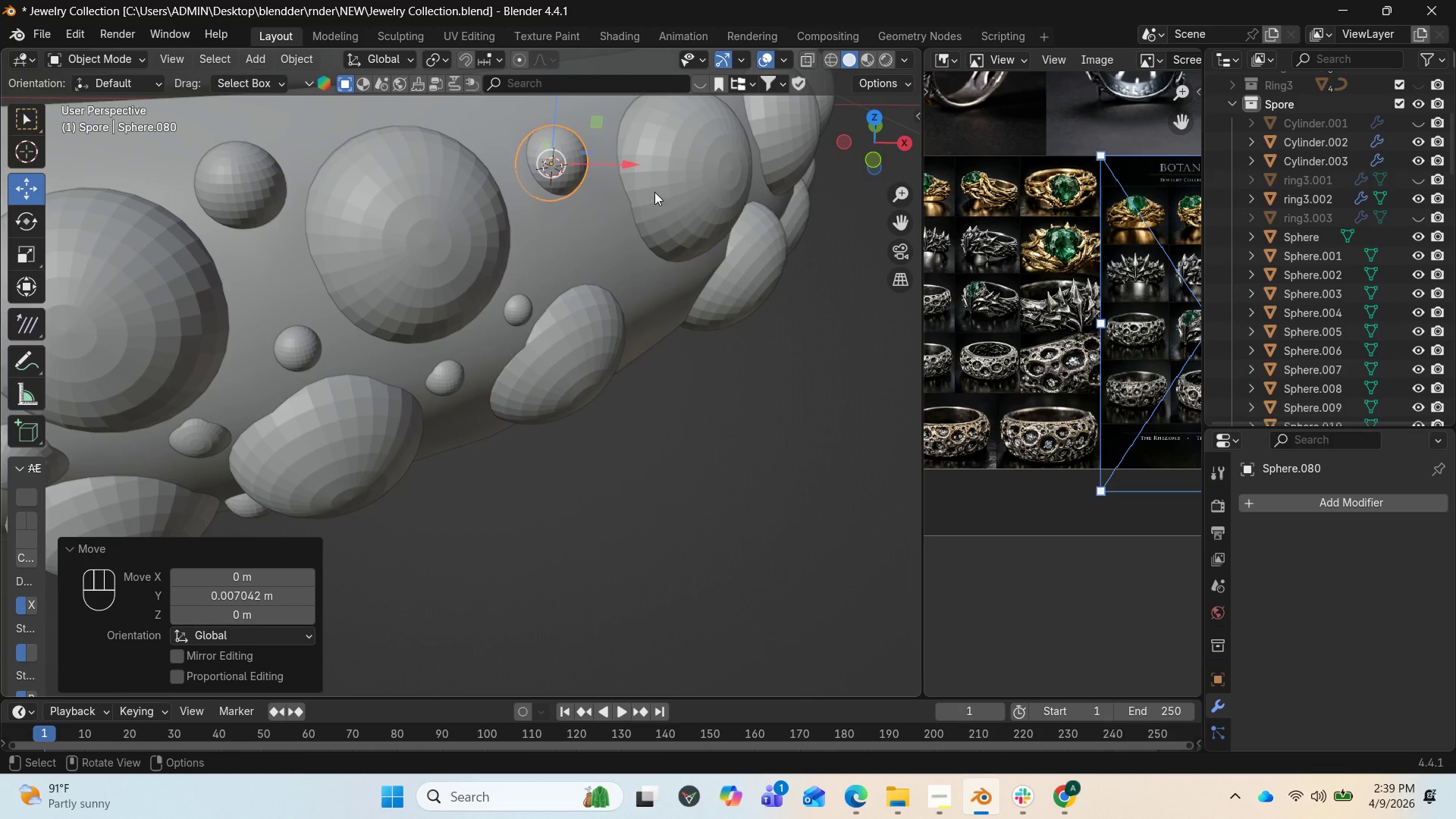 
scroll: coordinate [653, 195], scroll_direction: down, amount: 3.0
 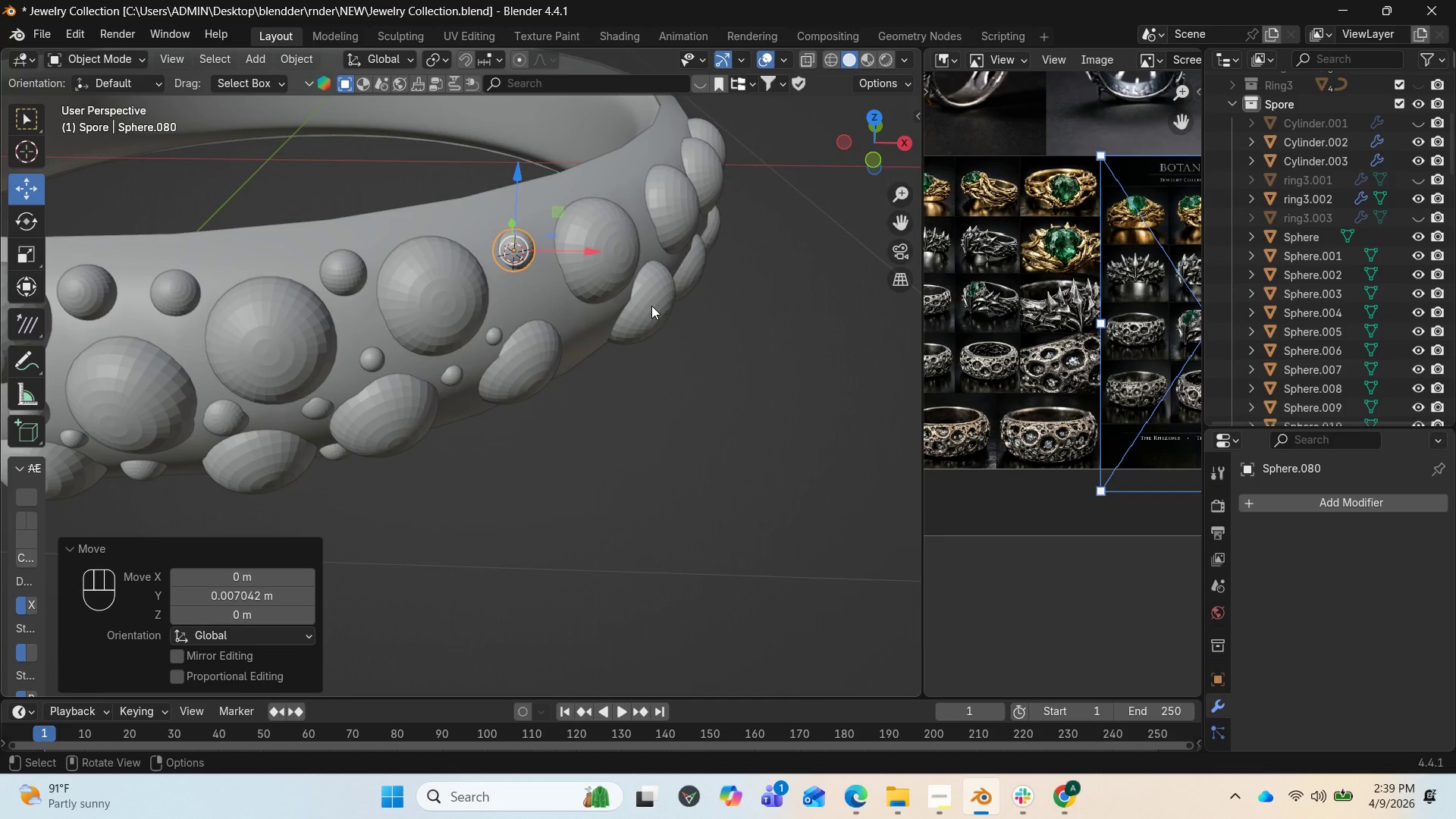 
key(S)
 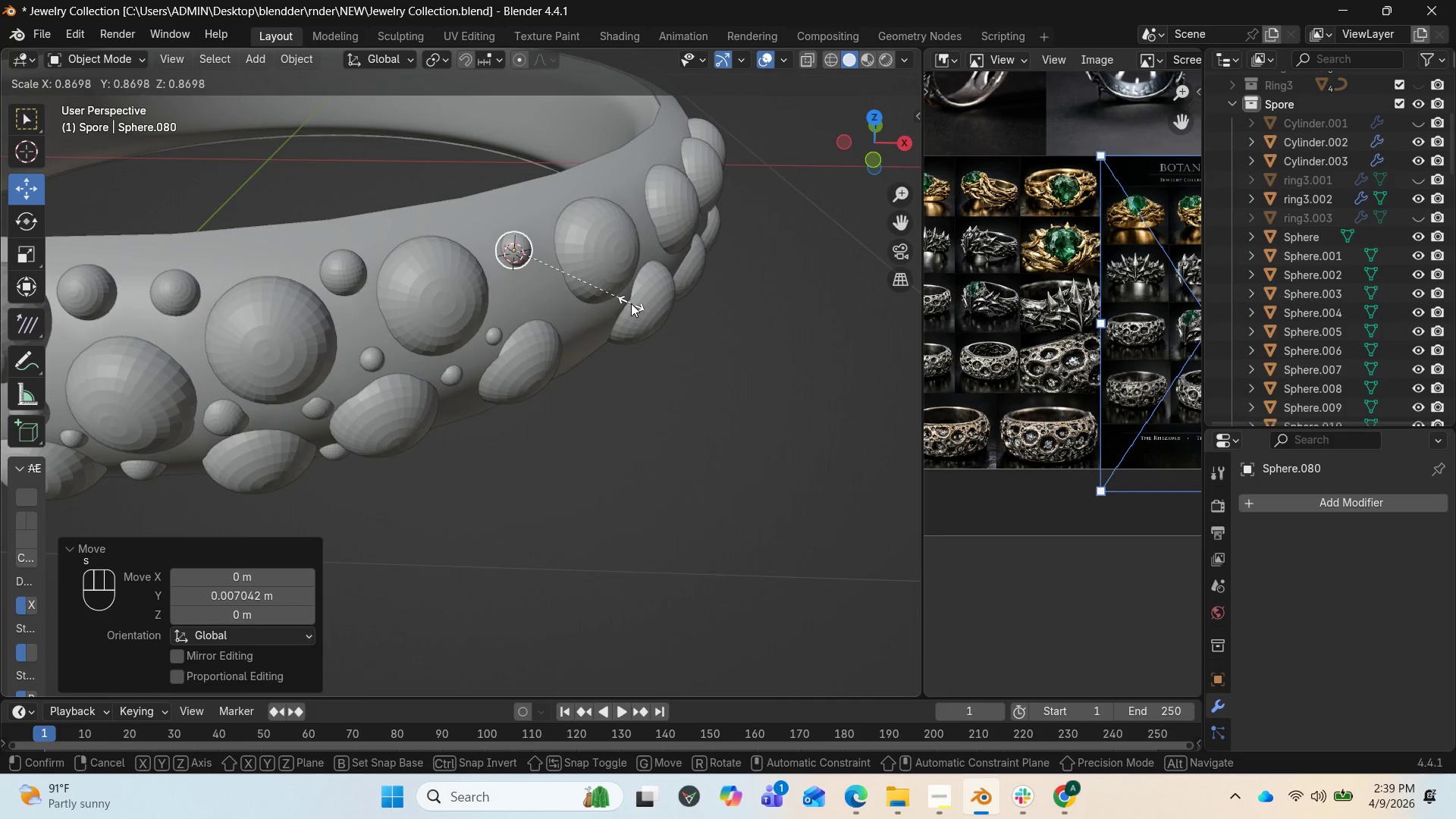 
left_click([631, 303])
 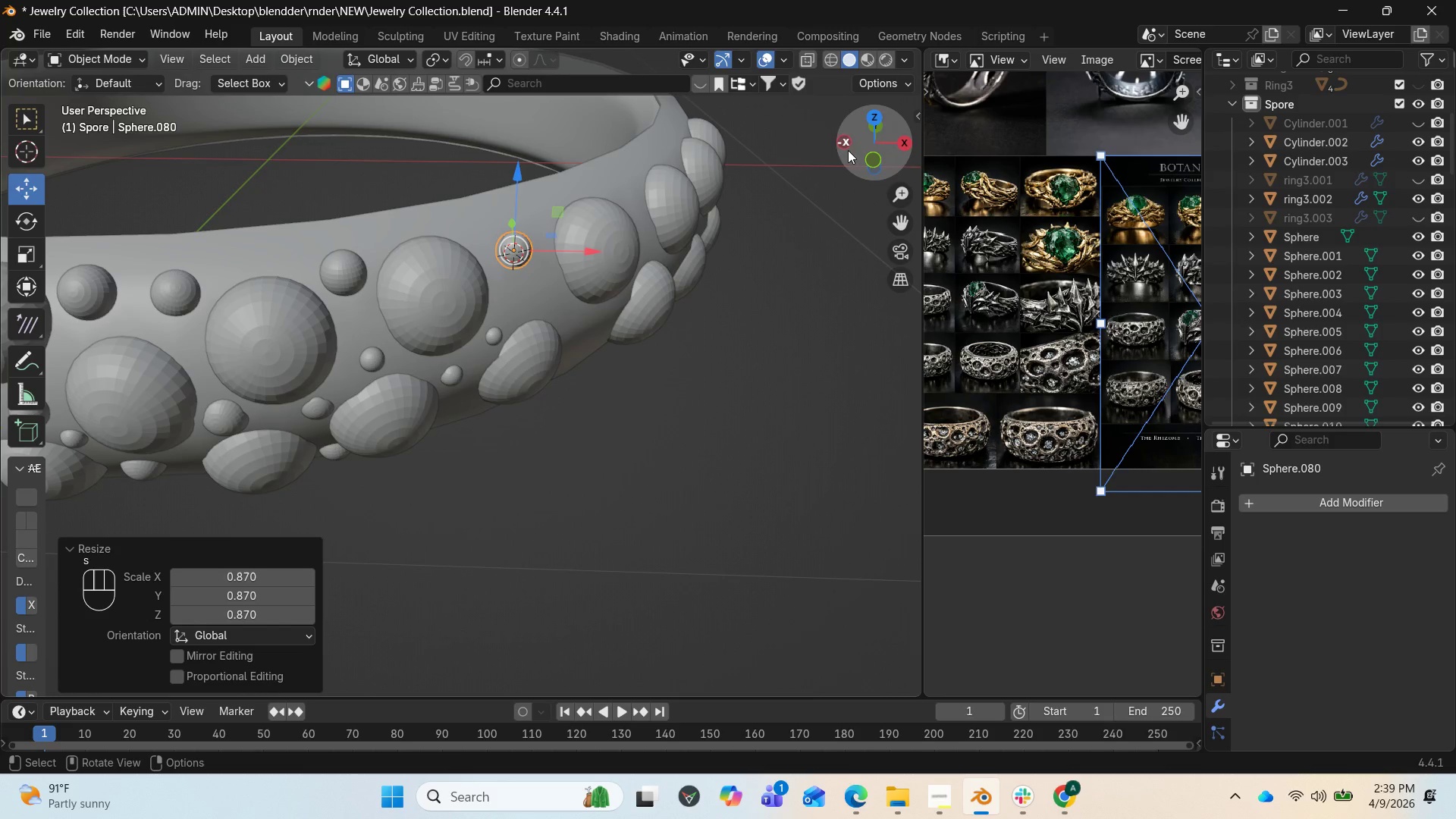 
left_click_drag(start_coordinate=[872, 125], to_coordinate=[751, 106])
 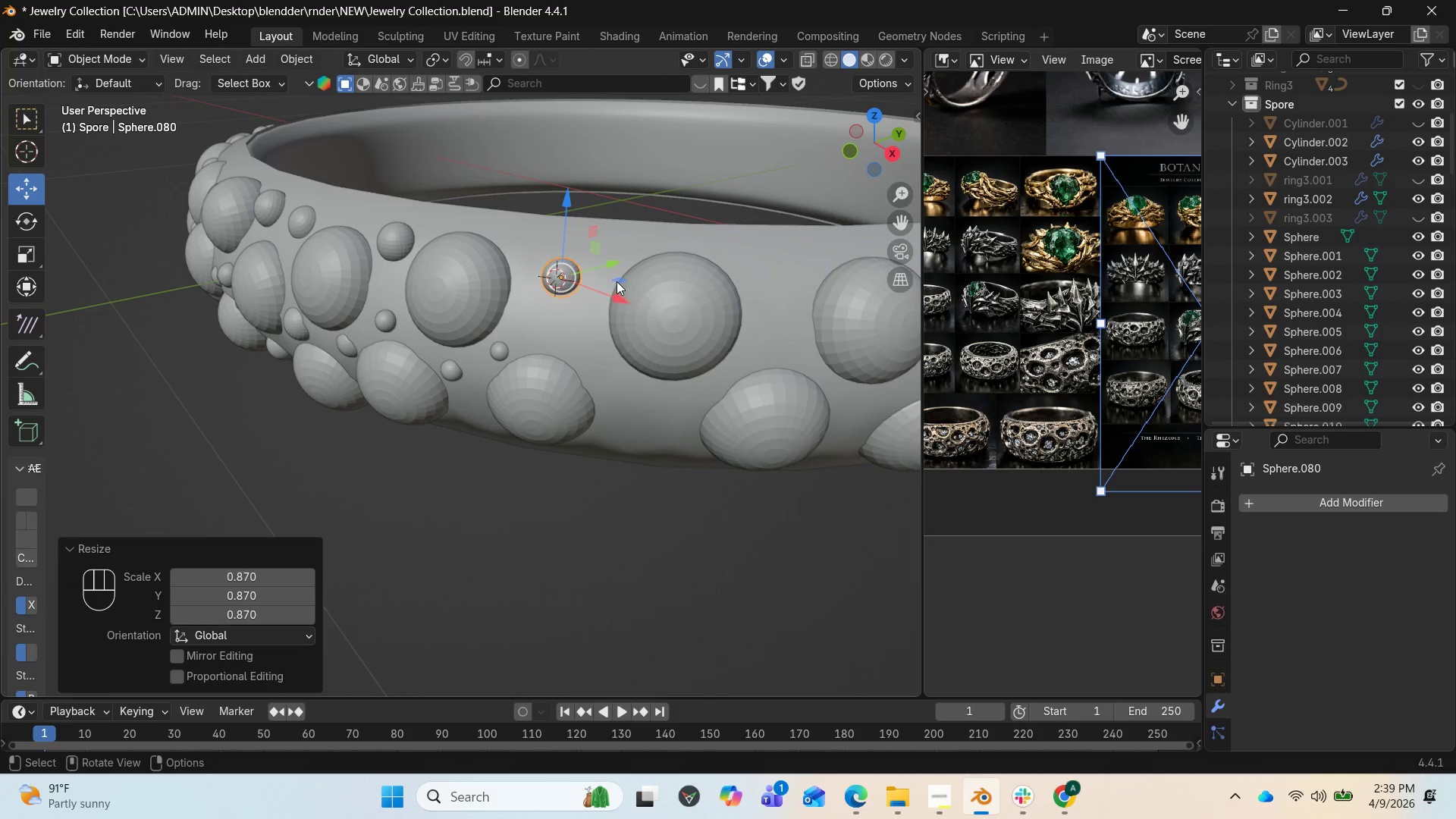 
left_click_drag(start_coordinate=[617, 281], to_coordinate=[597, 280])
 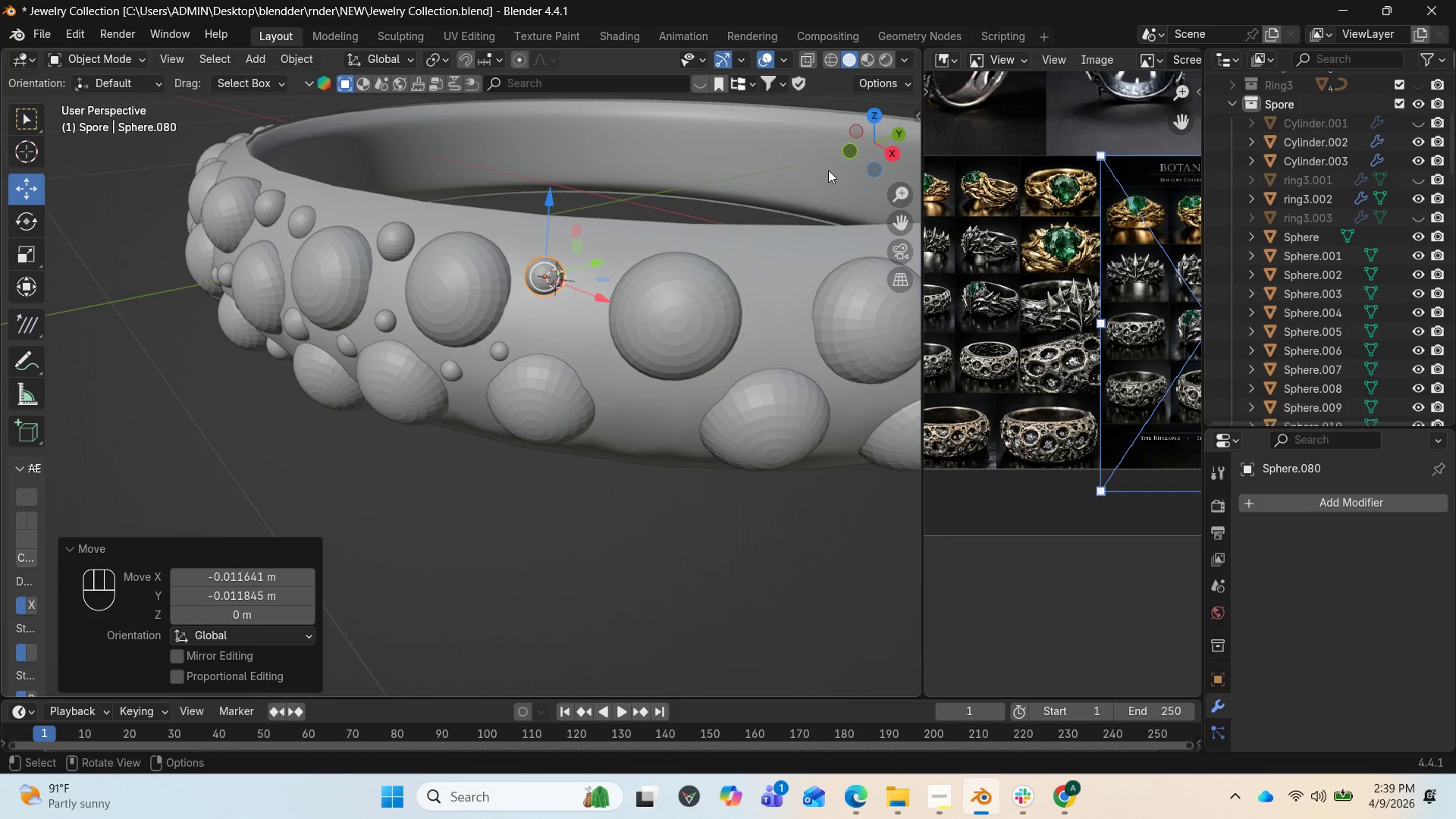 
left_click_drag(start_coordinate=[866, 164], to_coordinate=[718, 168])
 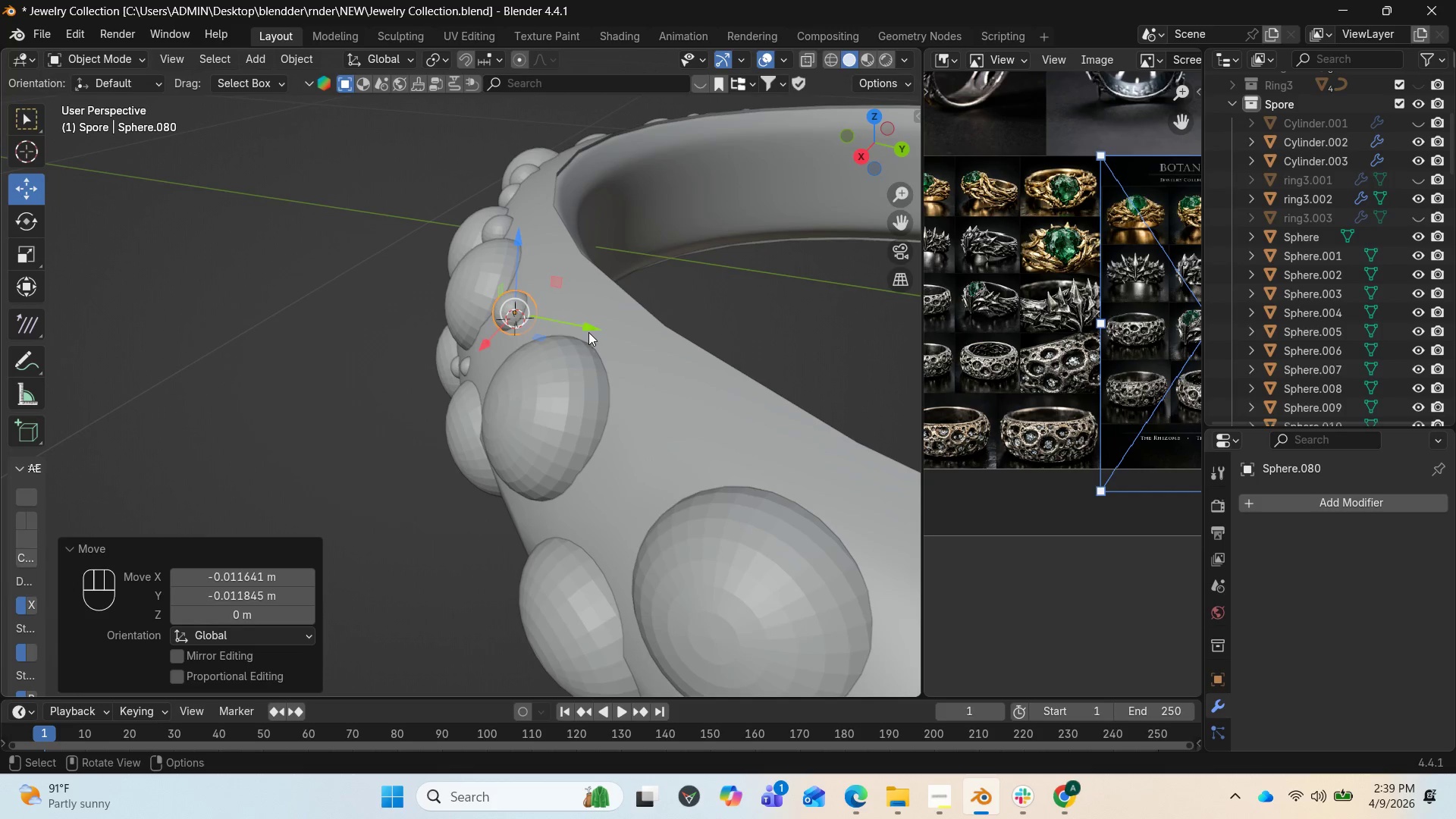 
left_click_drag(start_coordinate=[588, 331], to_coordinate=[600, 331])
 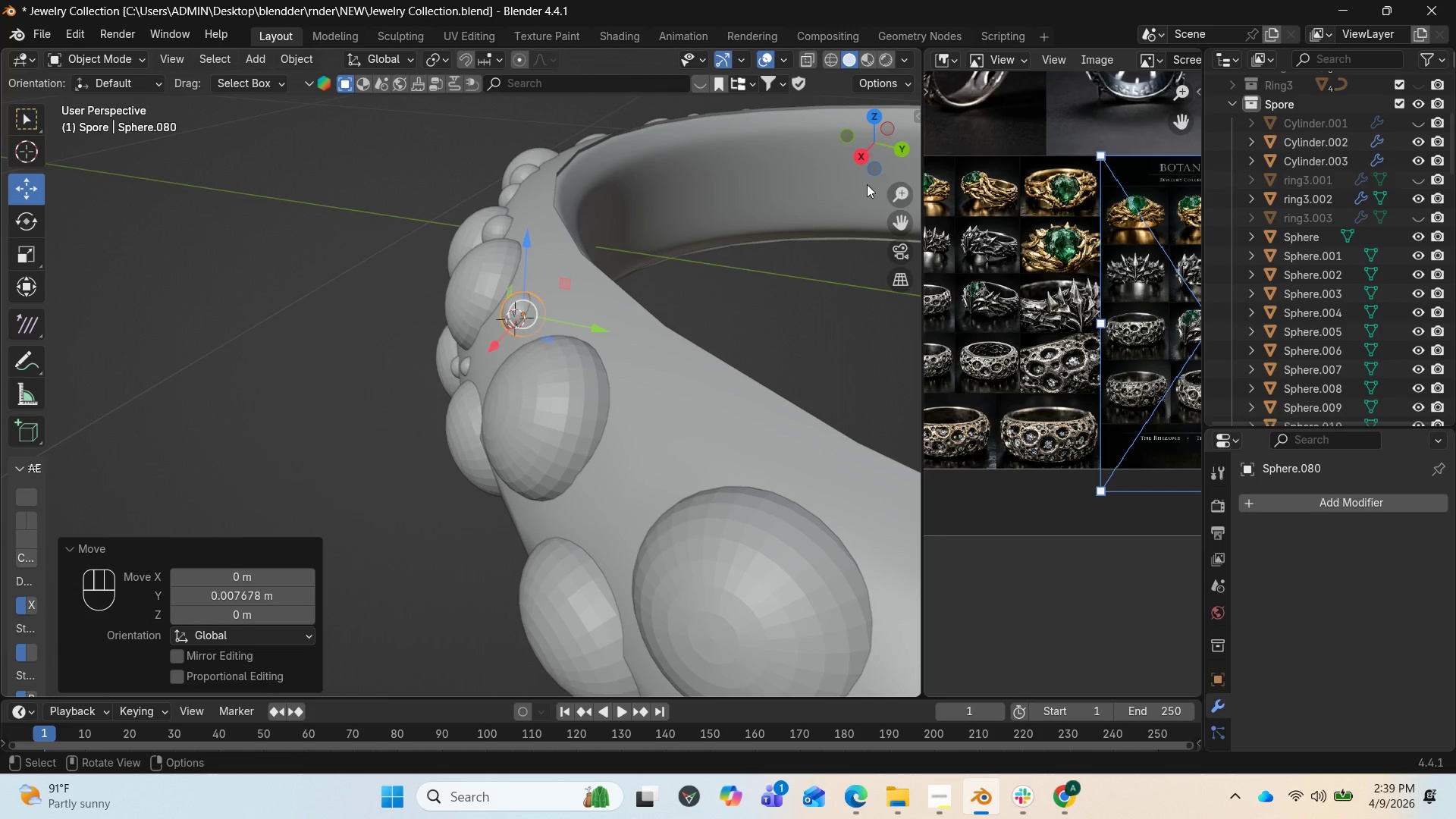 
left_click_drag(start_coordinate=[872, 143], to_coordinate=[102, 166])
 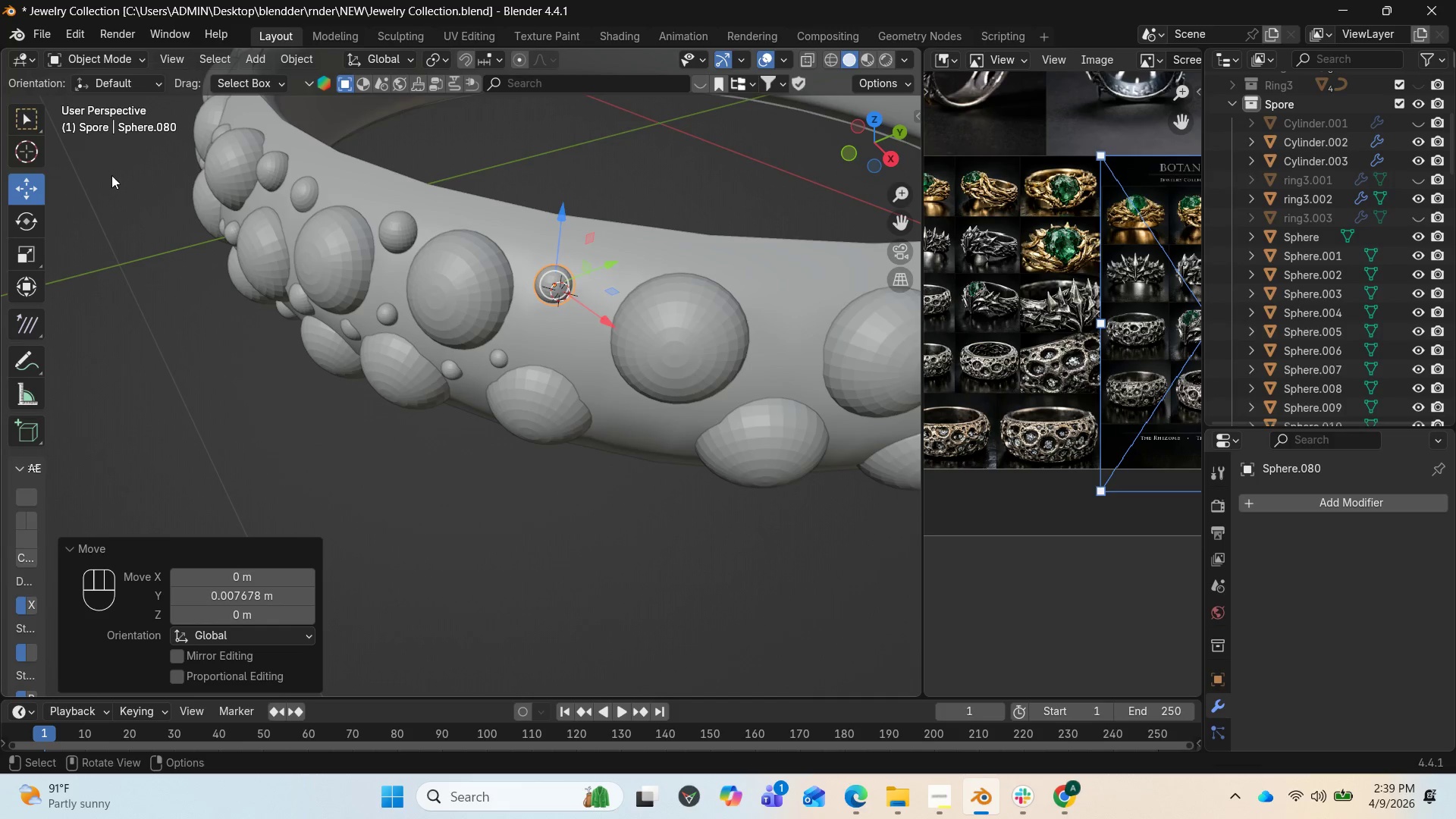 
wait(5.97)
 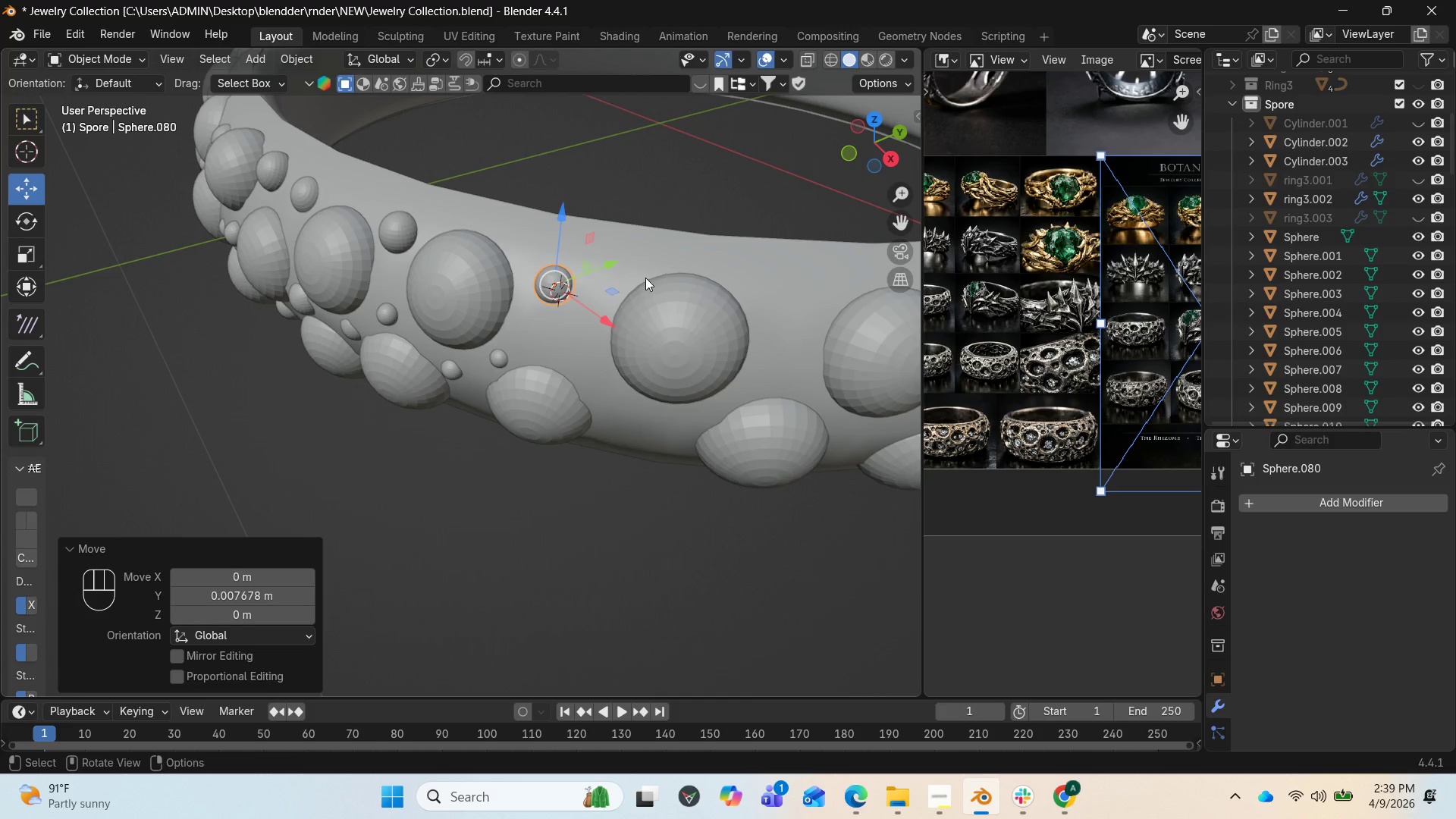 
left_click_drag(start_coordinate=[27, 151], to_coordinate=[39, 153])
 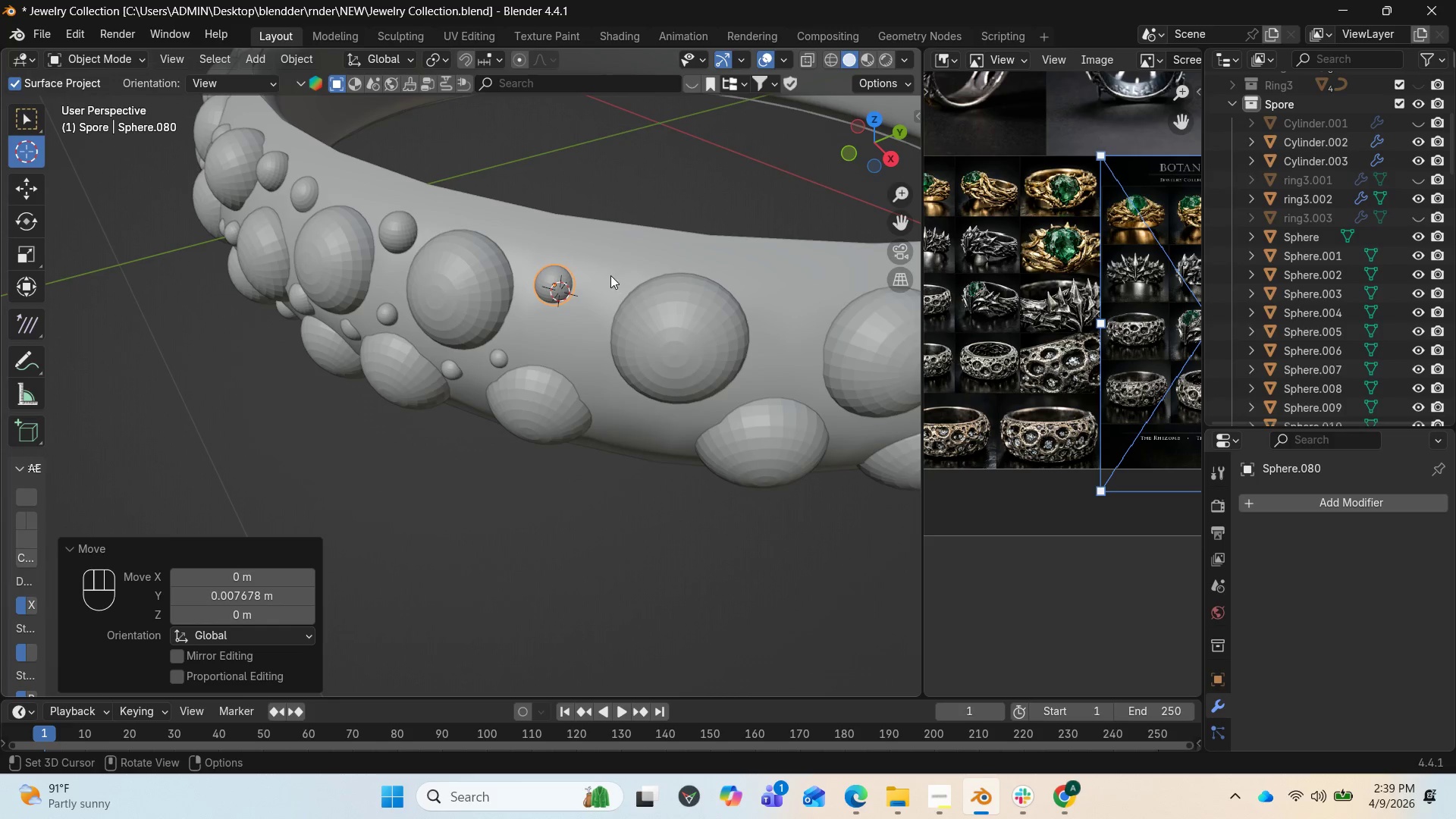 
left_click([609, 264])
 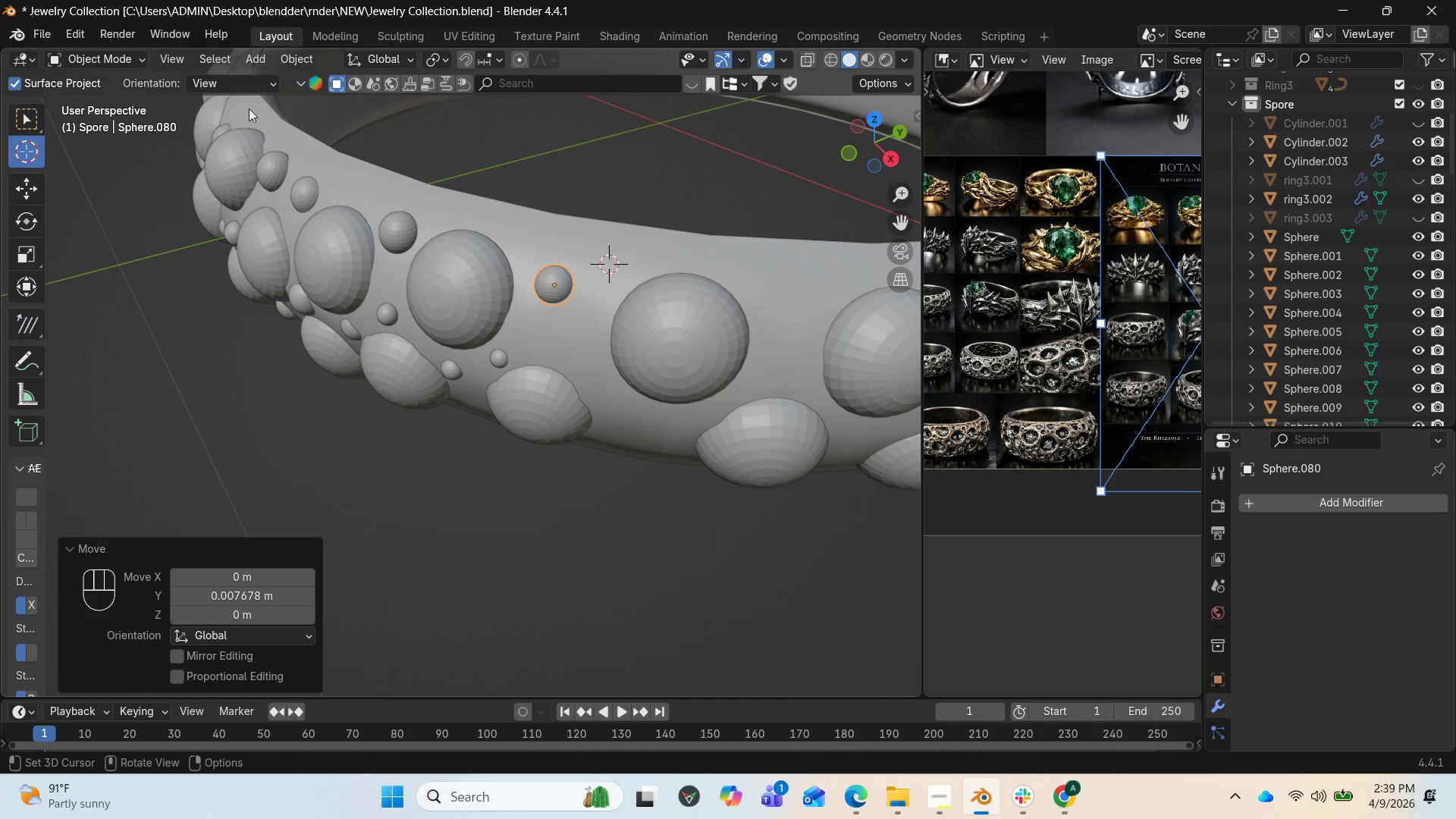 
wait(5.16)
 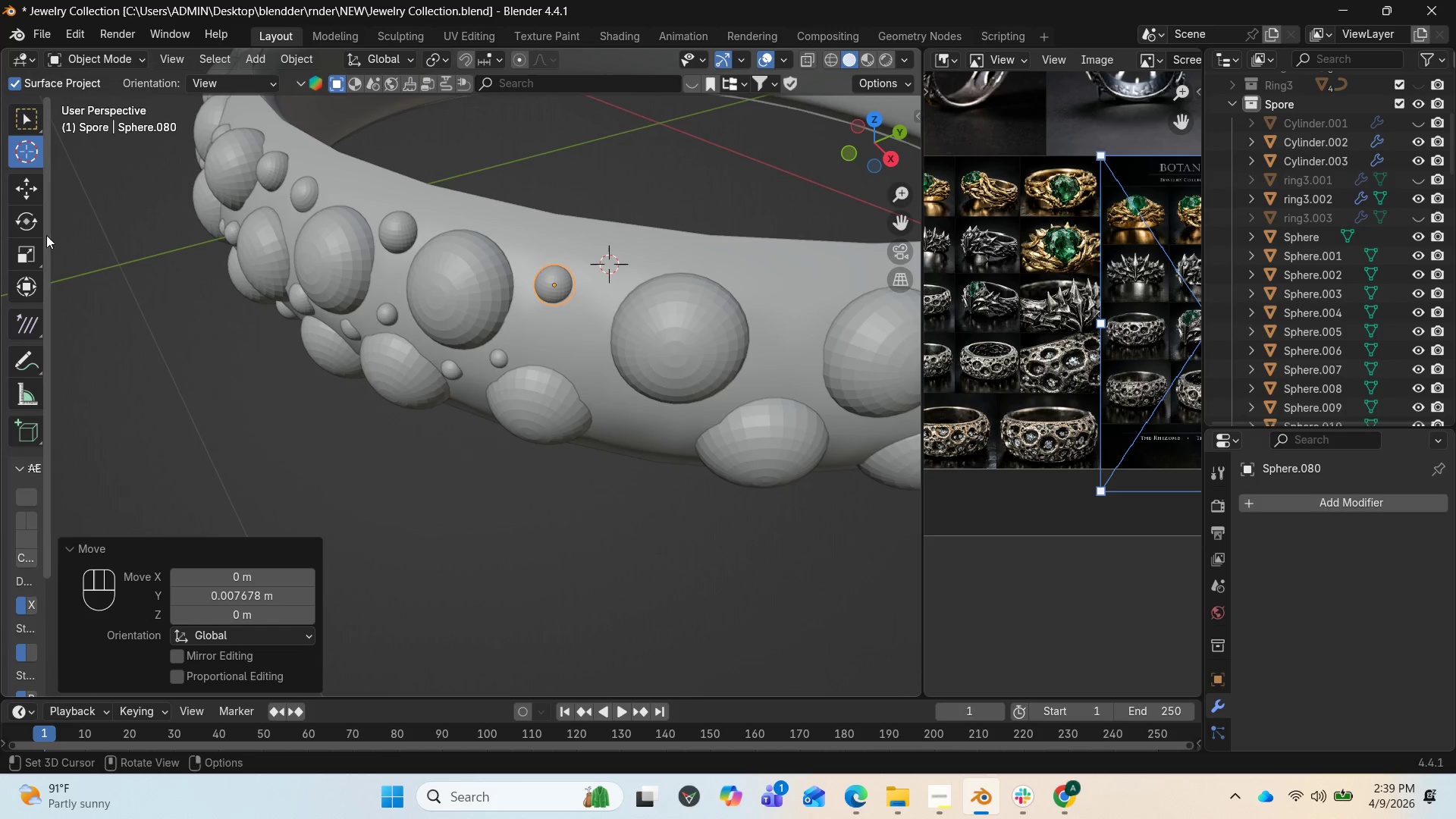 
left_click([264, 52])
 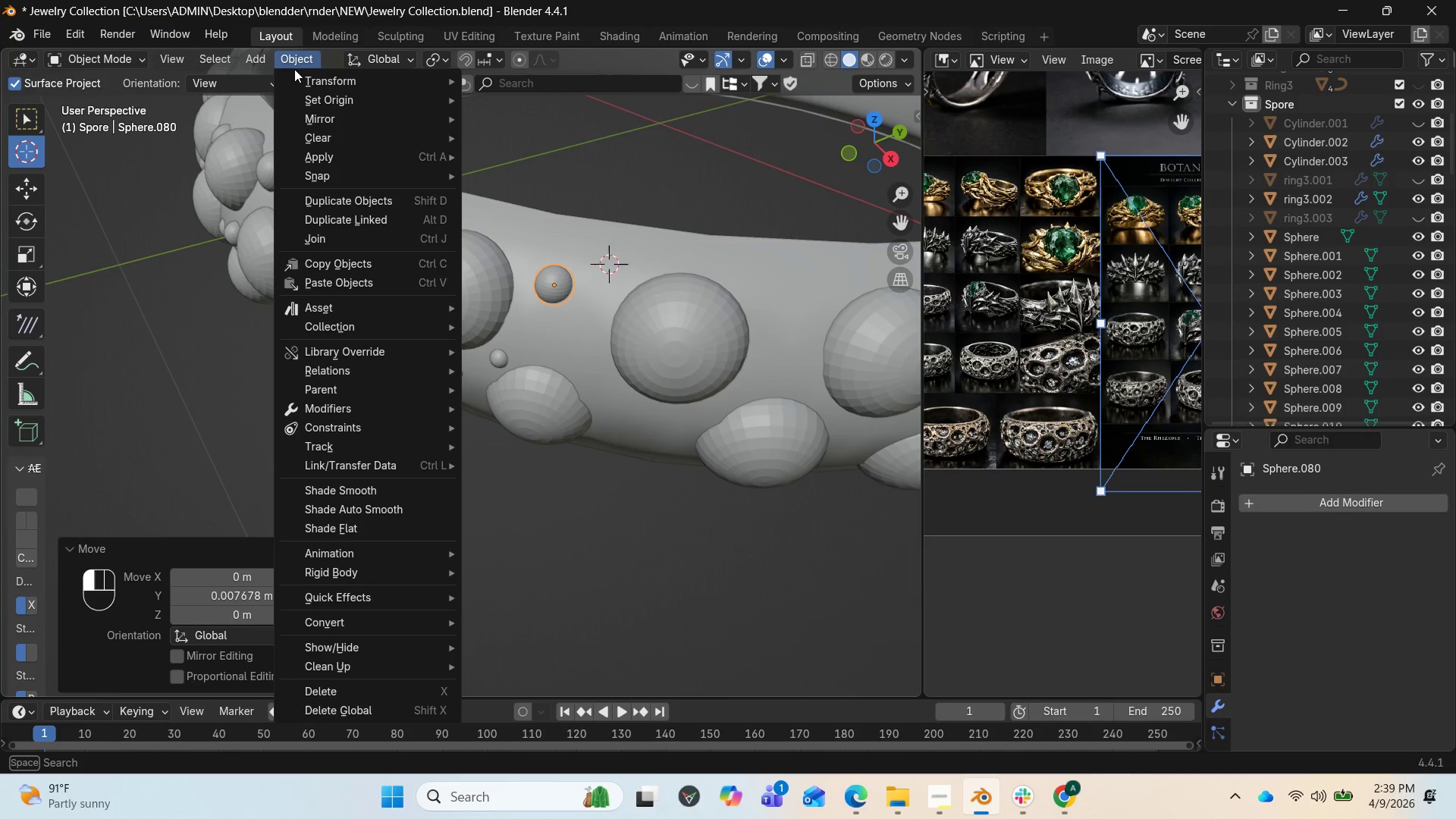 
mouse_move([269, 78])
 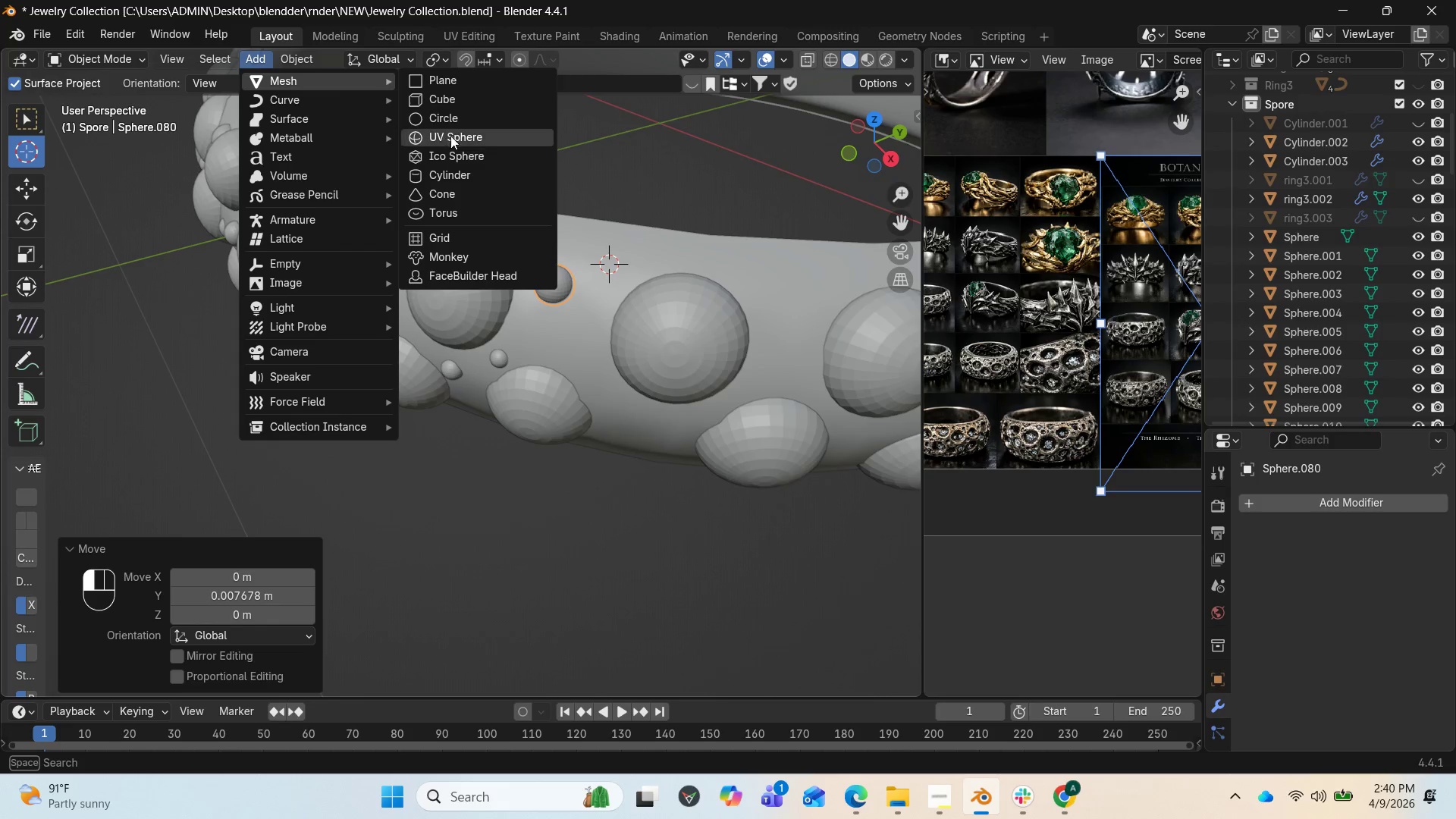 
left_click([455, 136])
 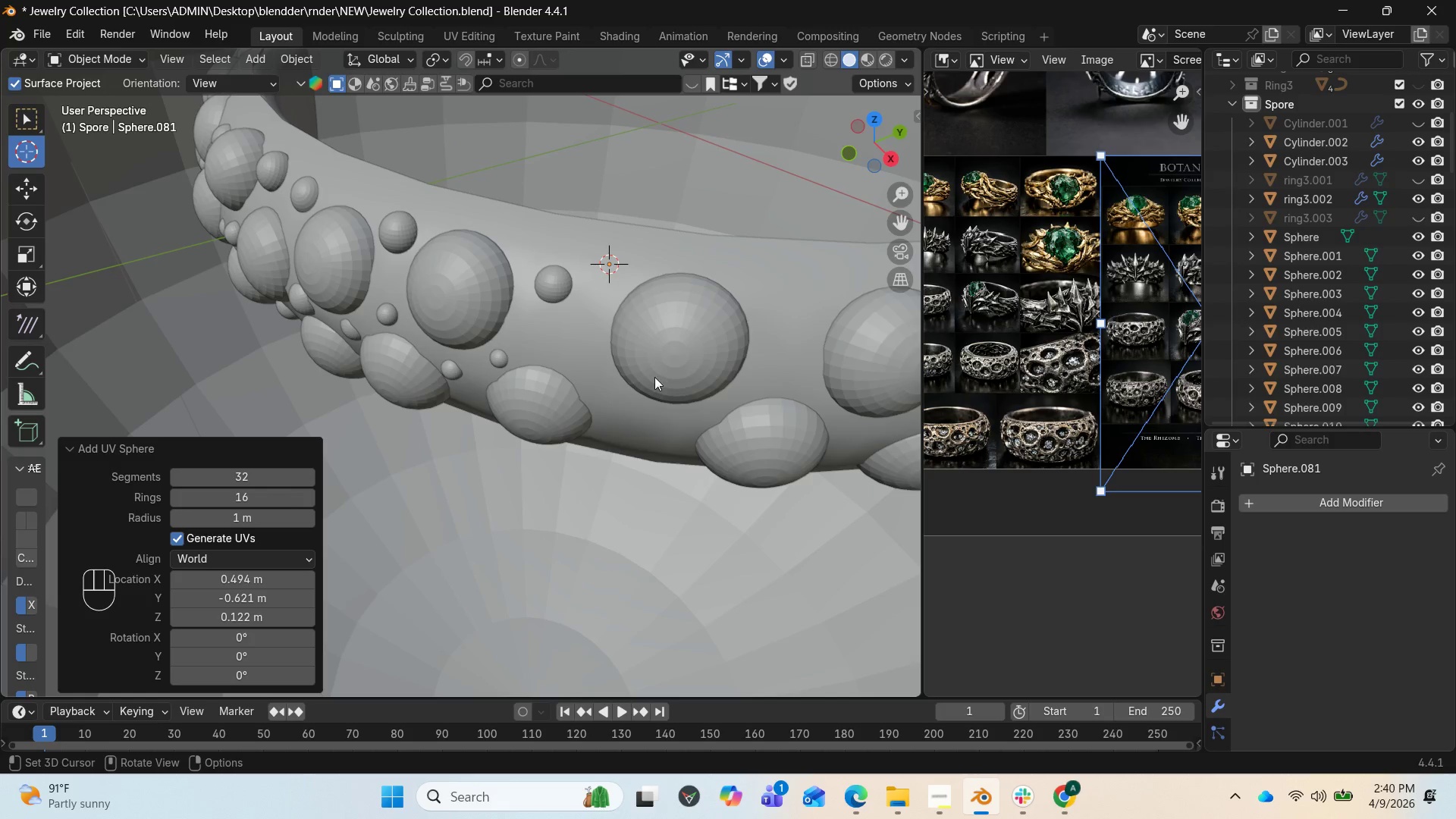 
scroll: coordinate [653, 377], scroll_direction: down, amount: 6.0
 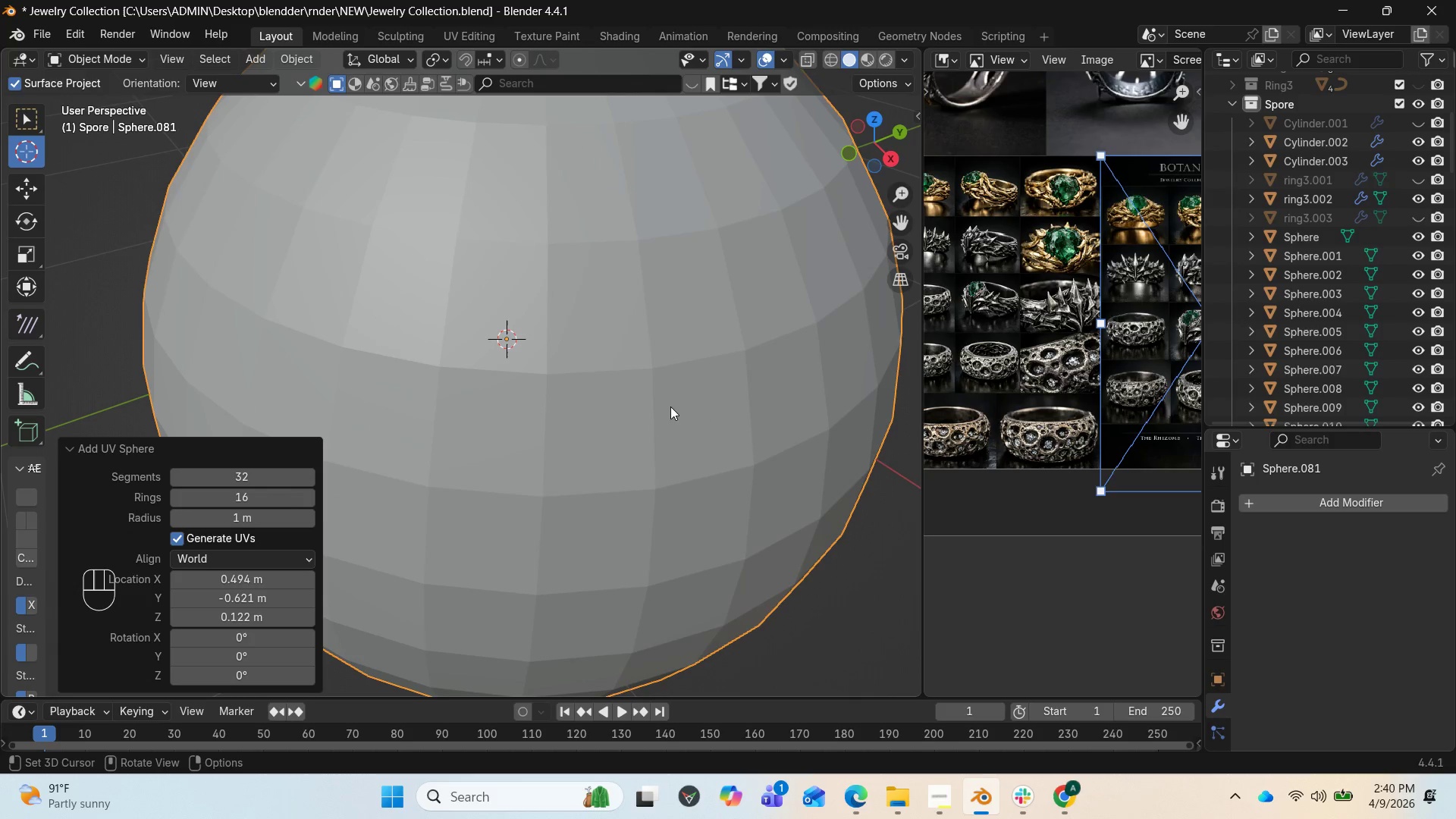 
key(S)
 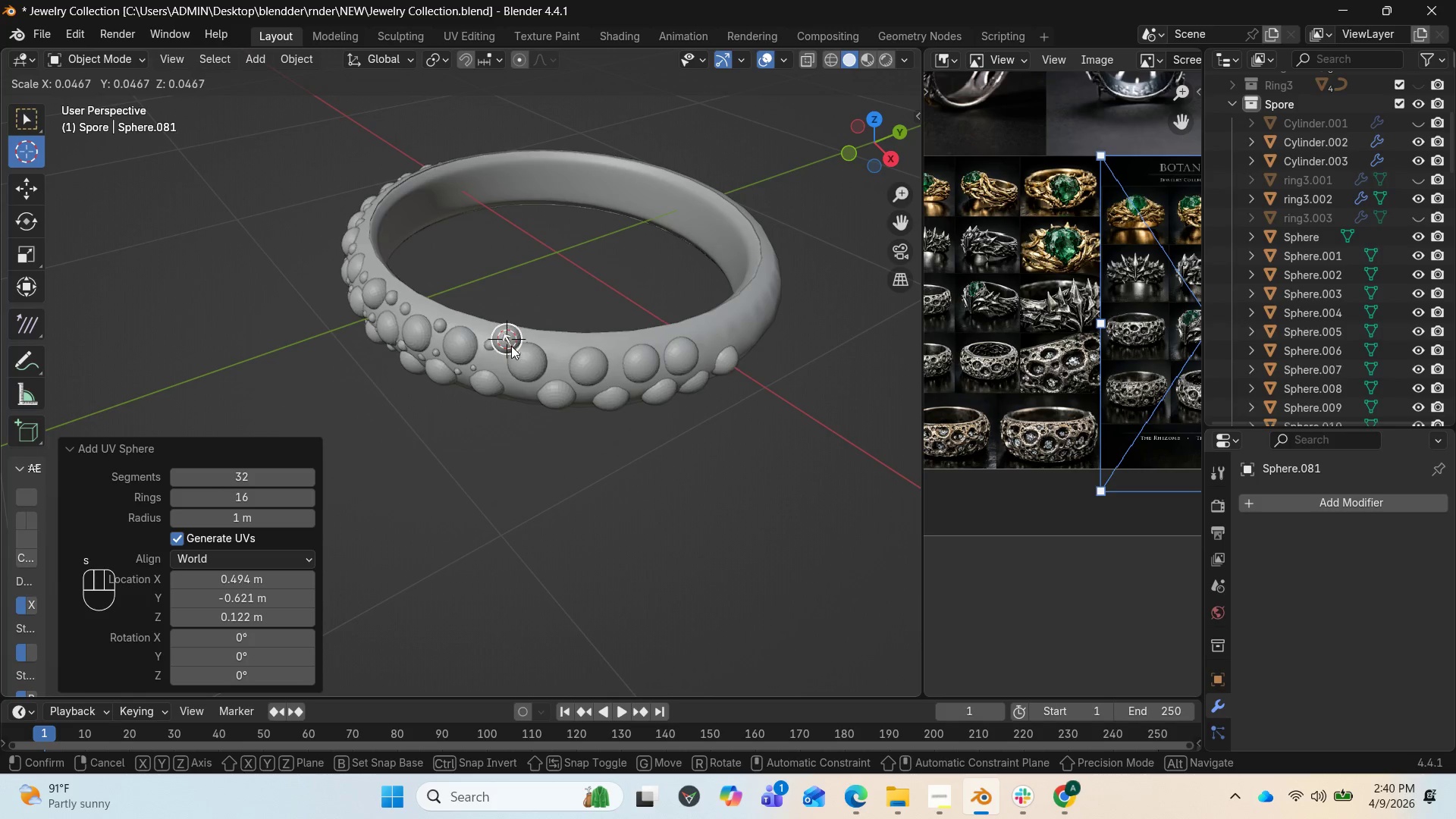 
left_click([507, 346])
 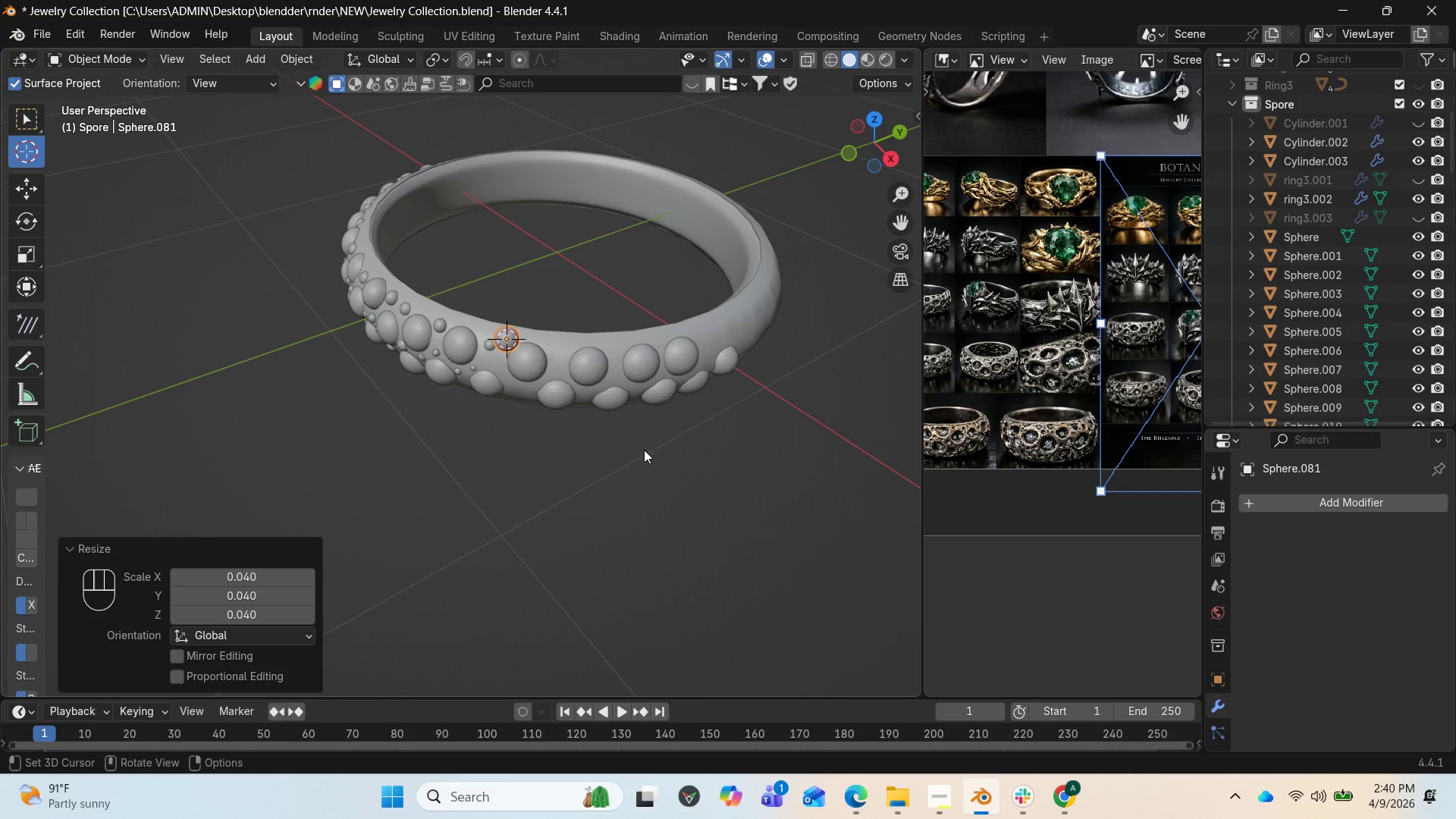 
key(S)
 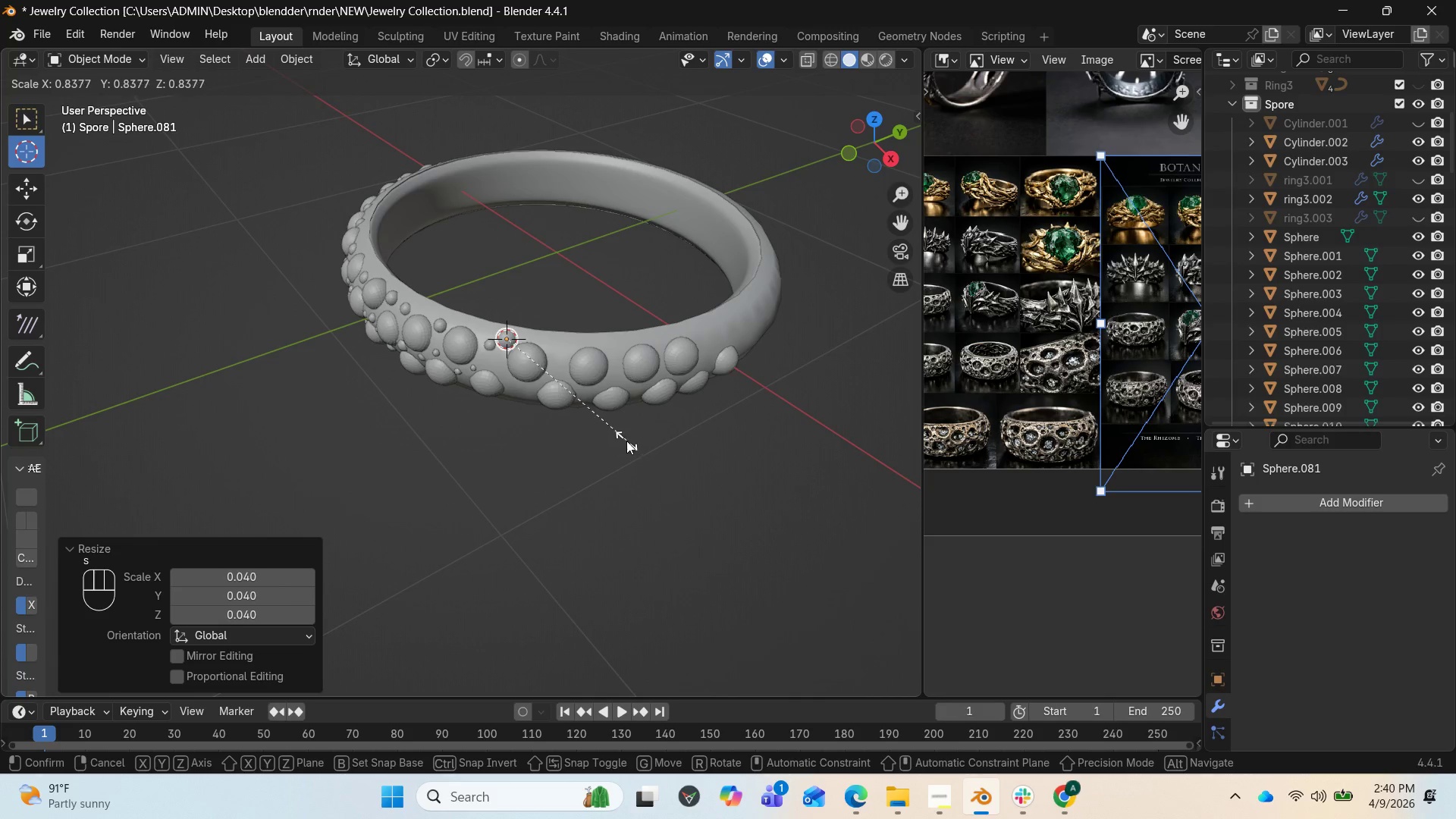 
left_click([620, 438])
 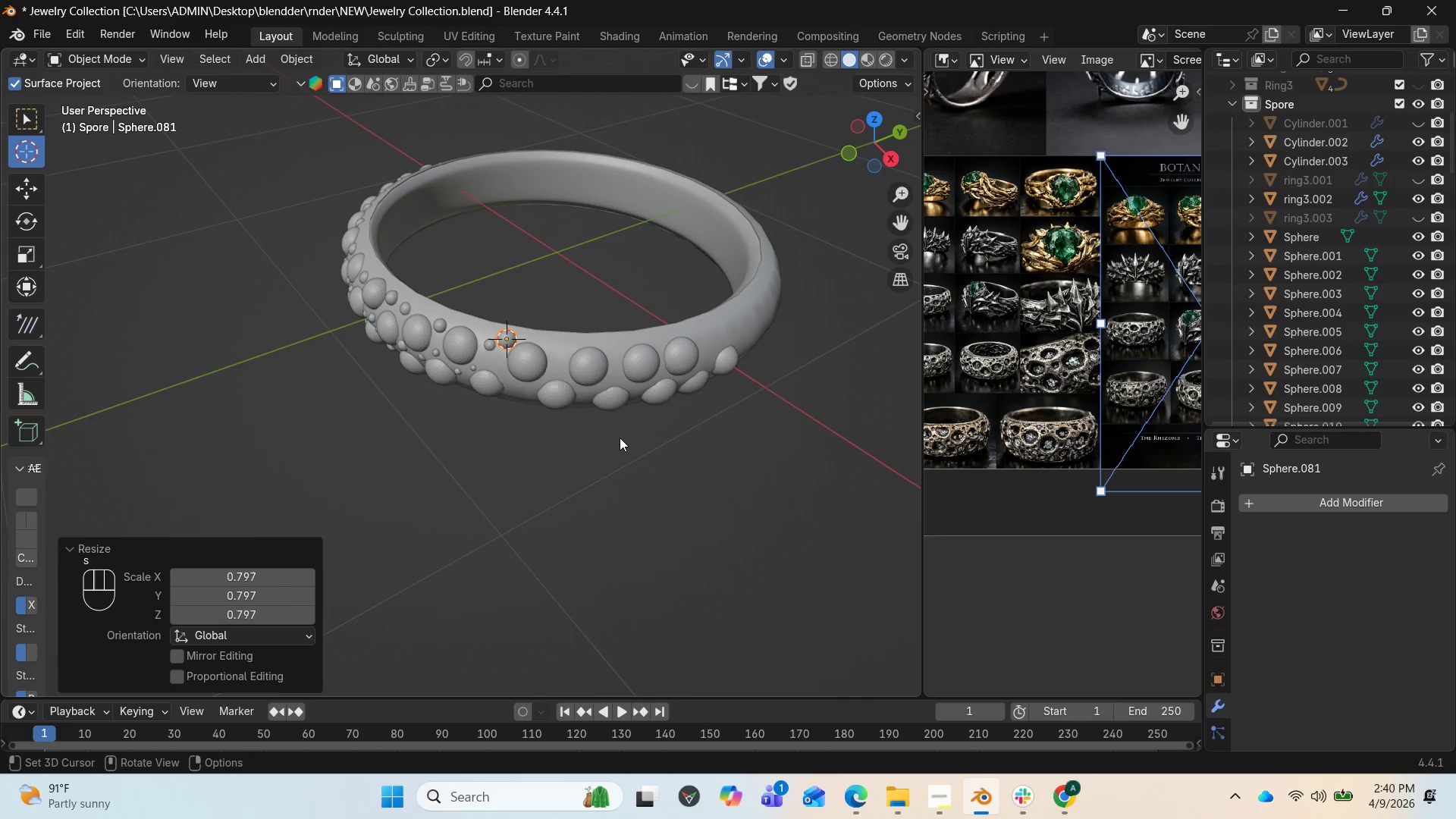 
key(NumpadDecimal)
 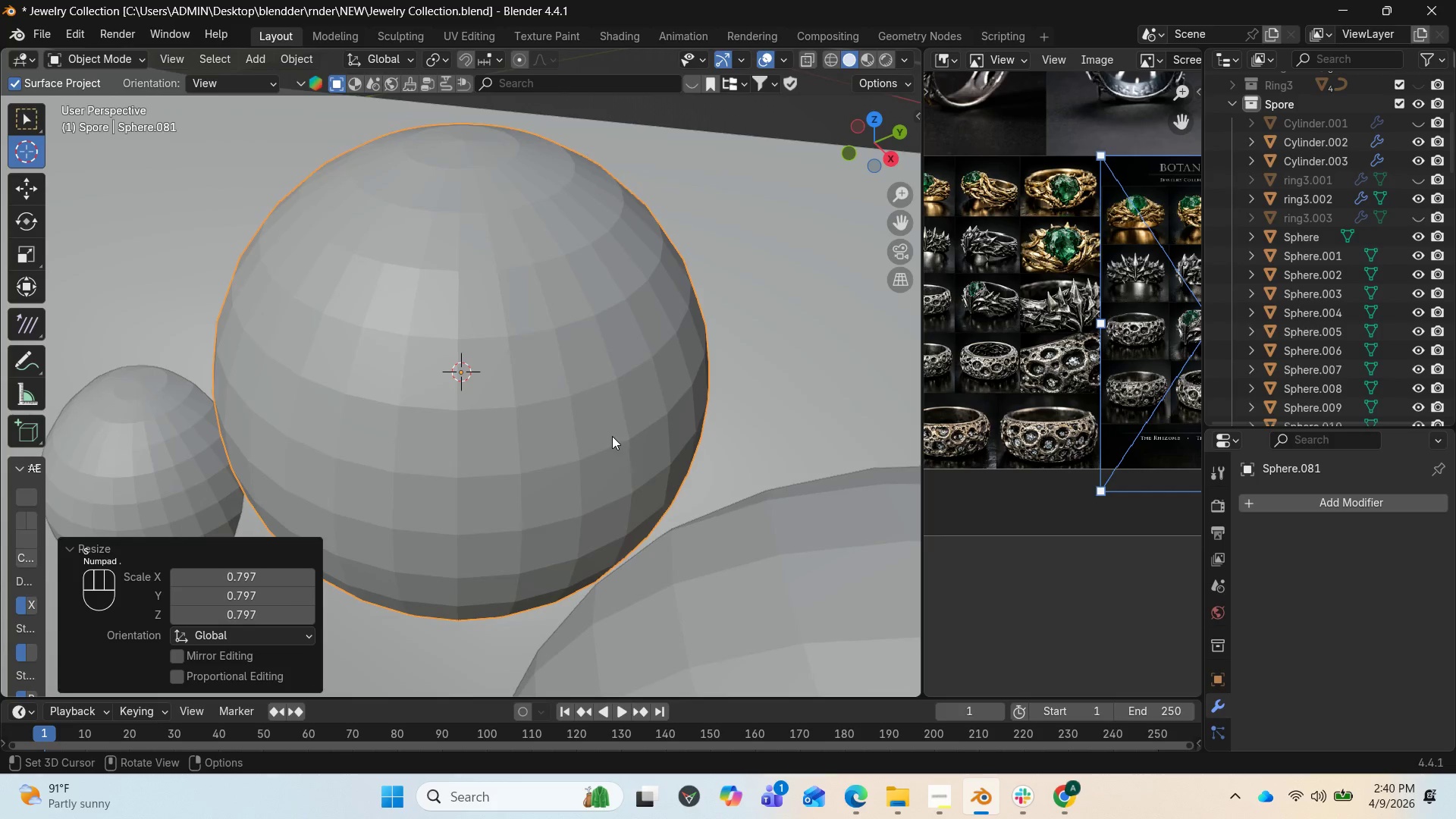 
scroll: coordinate [578, 428], scroll_direction: down, amount: 5.0
 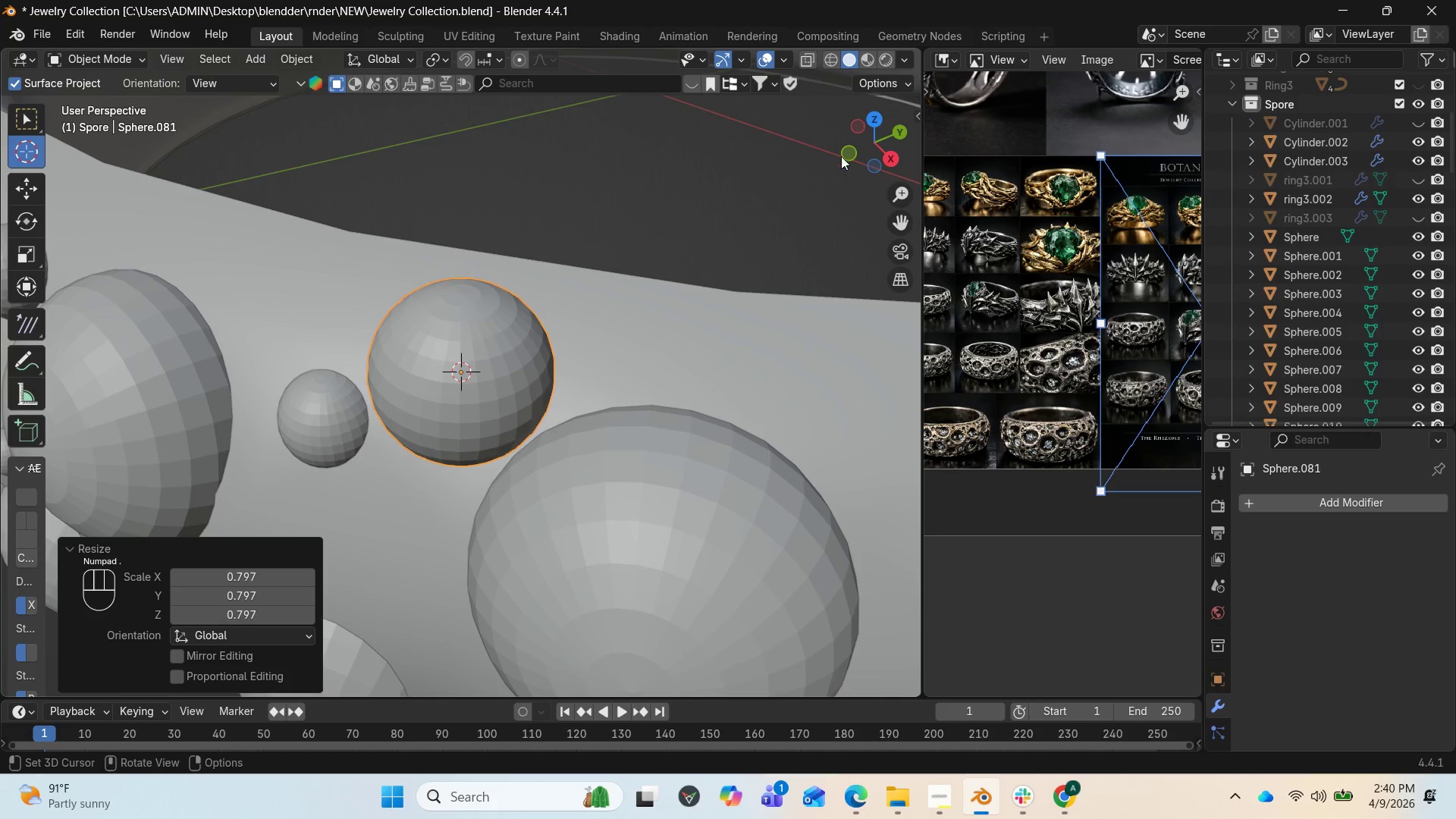 
left_click_drag(start_coordinate=[866, 146], to_coordinate=[729, 172])
 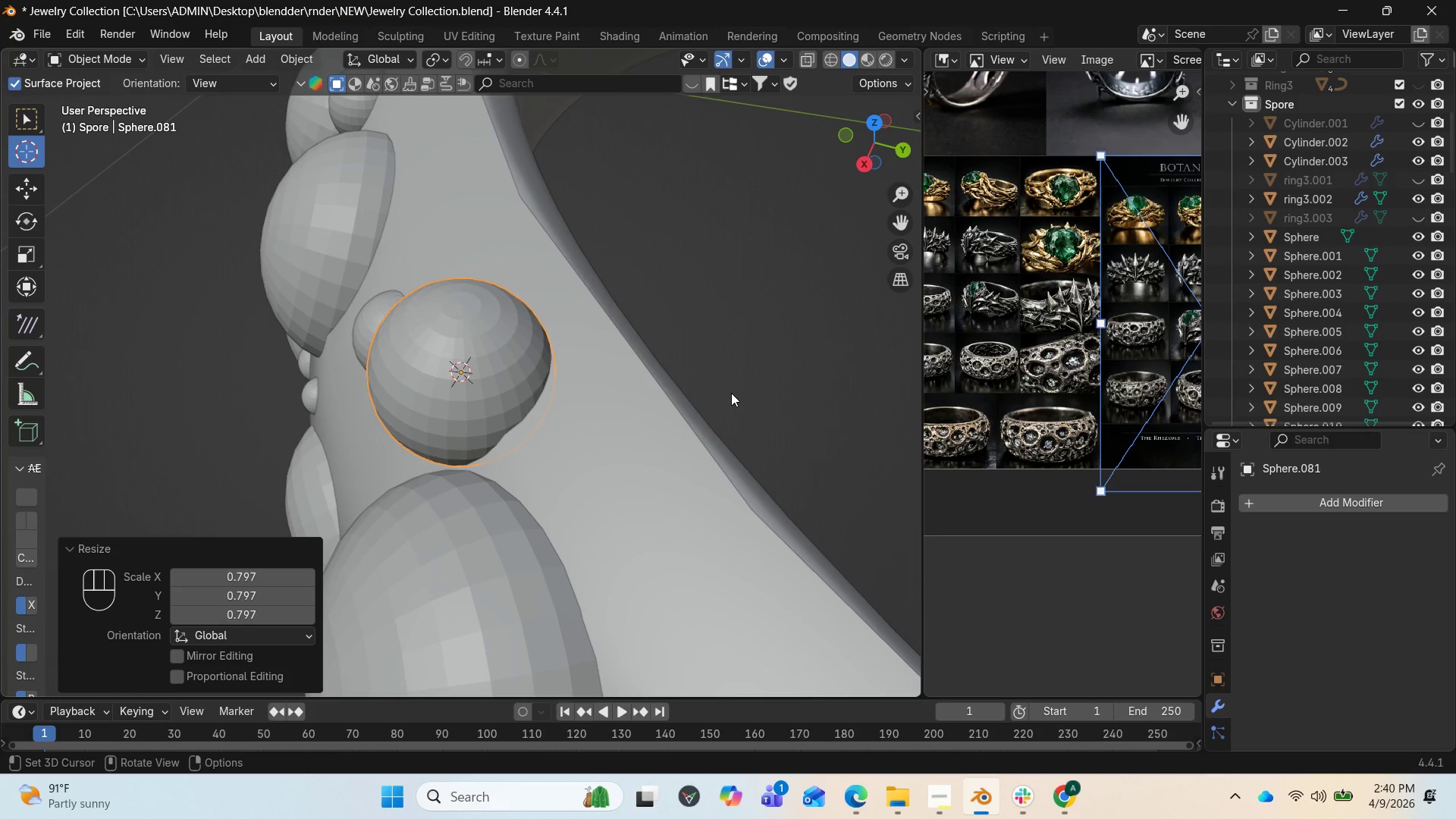 
key(S)
 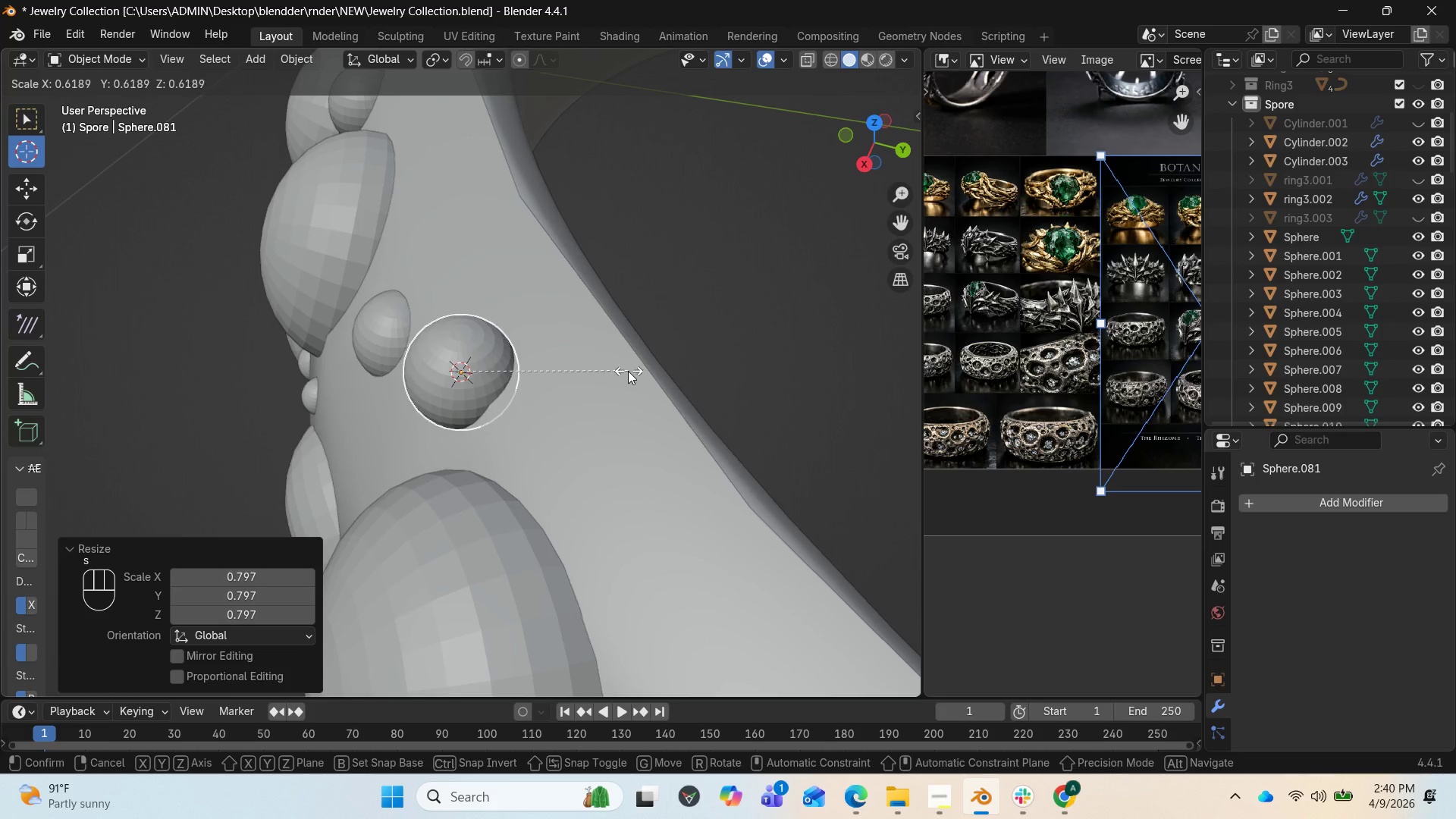 
left_click([618, 369])
 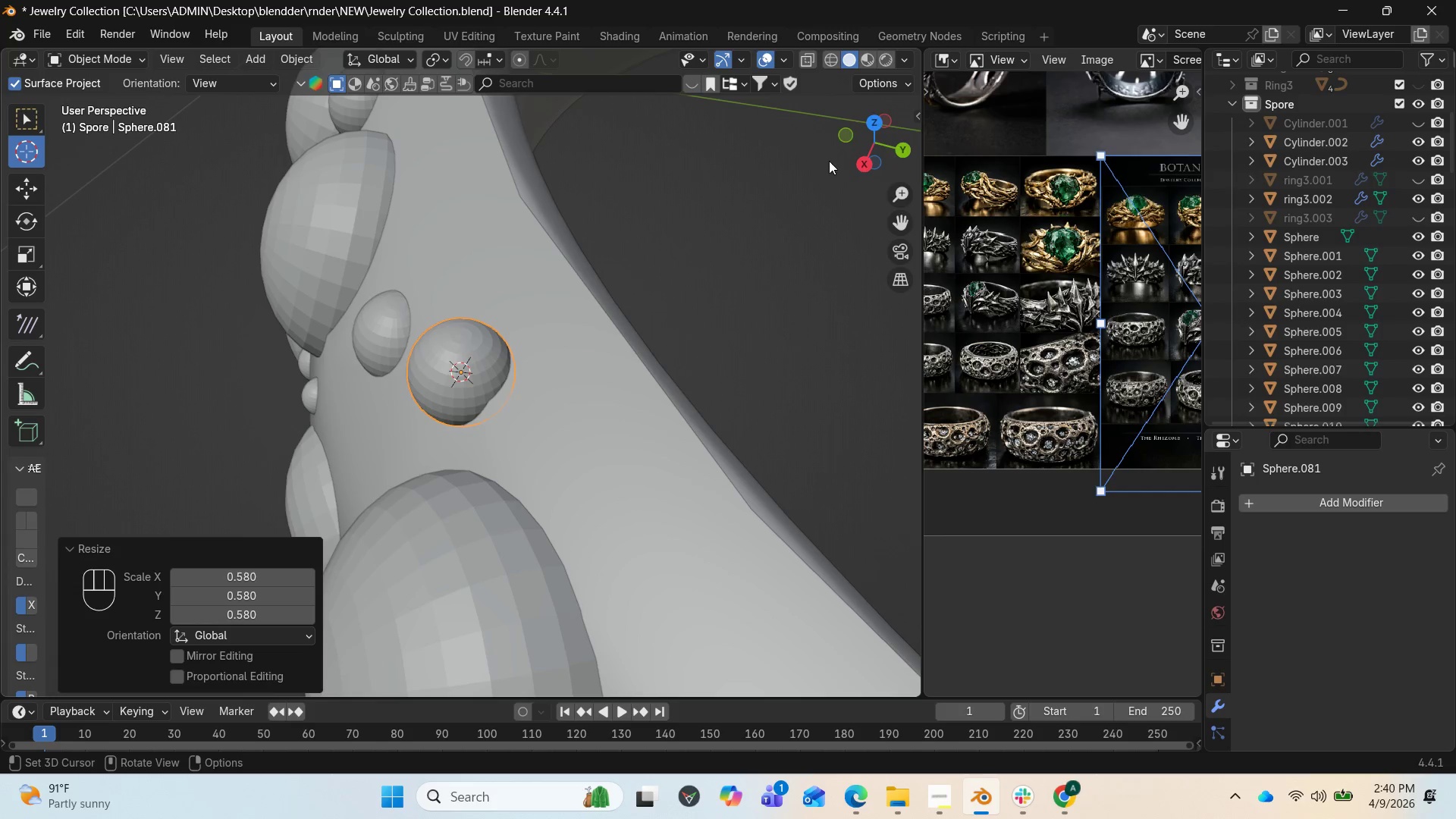 
left_click_drag(start_coordinate=[858, 139], to_coordinate=[193, 692])
 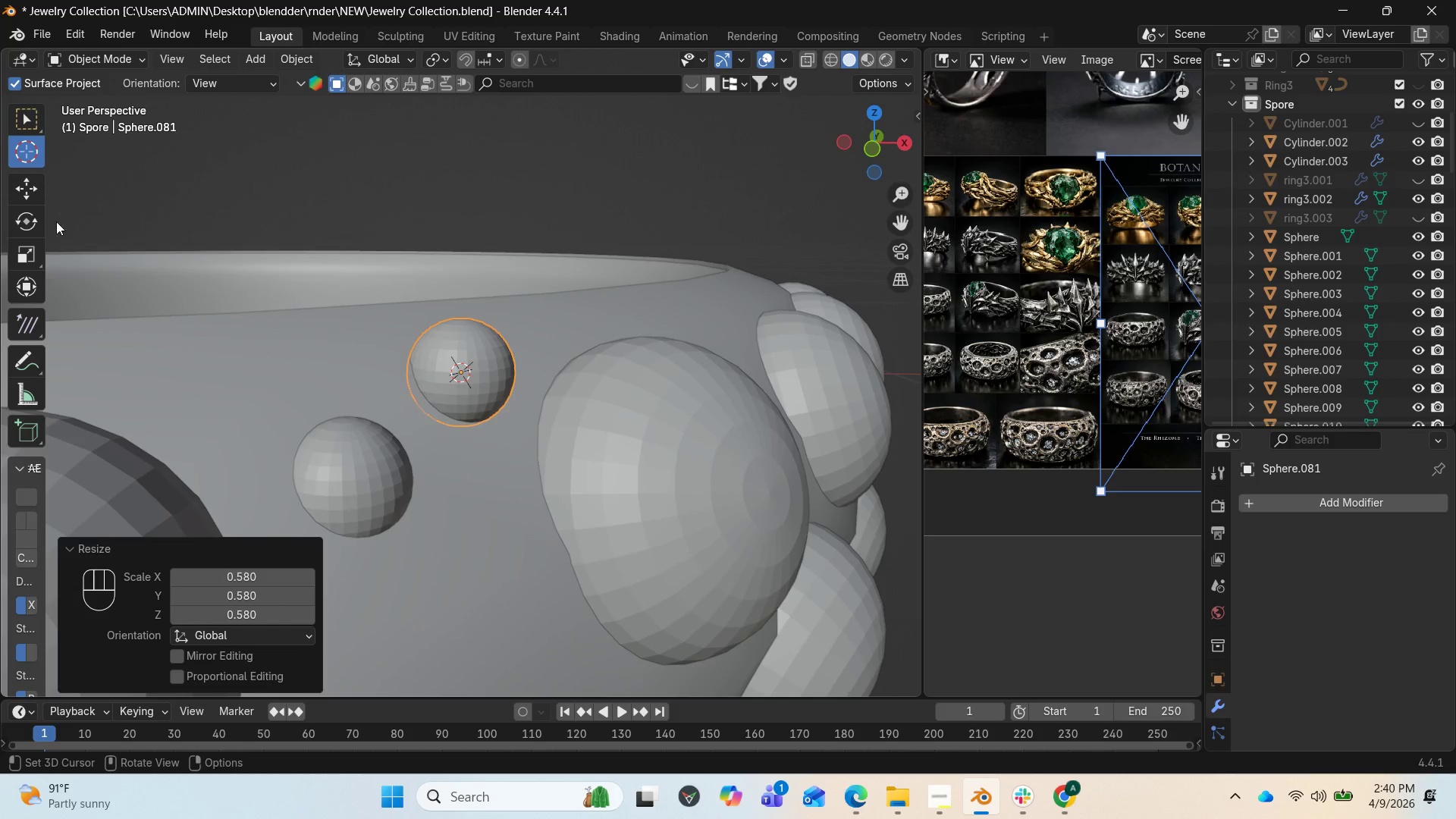 
scroll: coordinate [173, 375], scroll_direction: down, amount: 8.0
 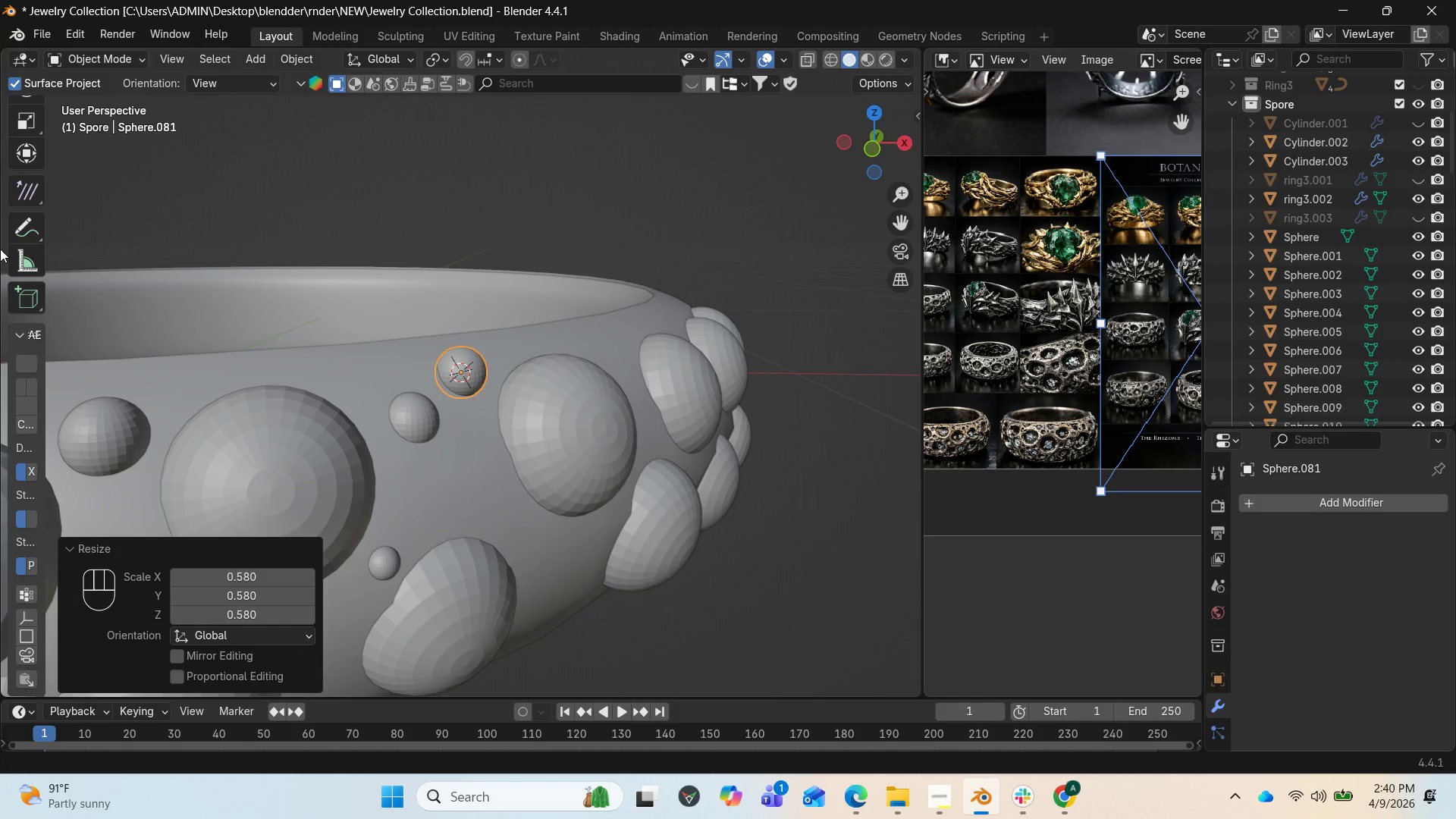 
scroll: coordinate [257, 405], scroll_direction: up, amount: 3.0
 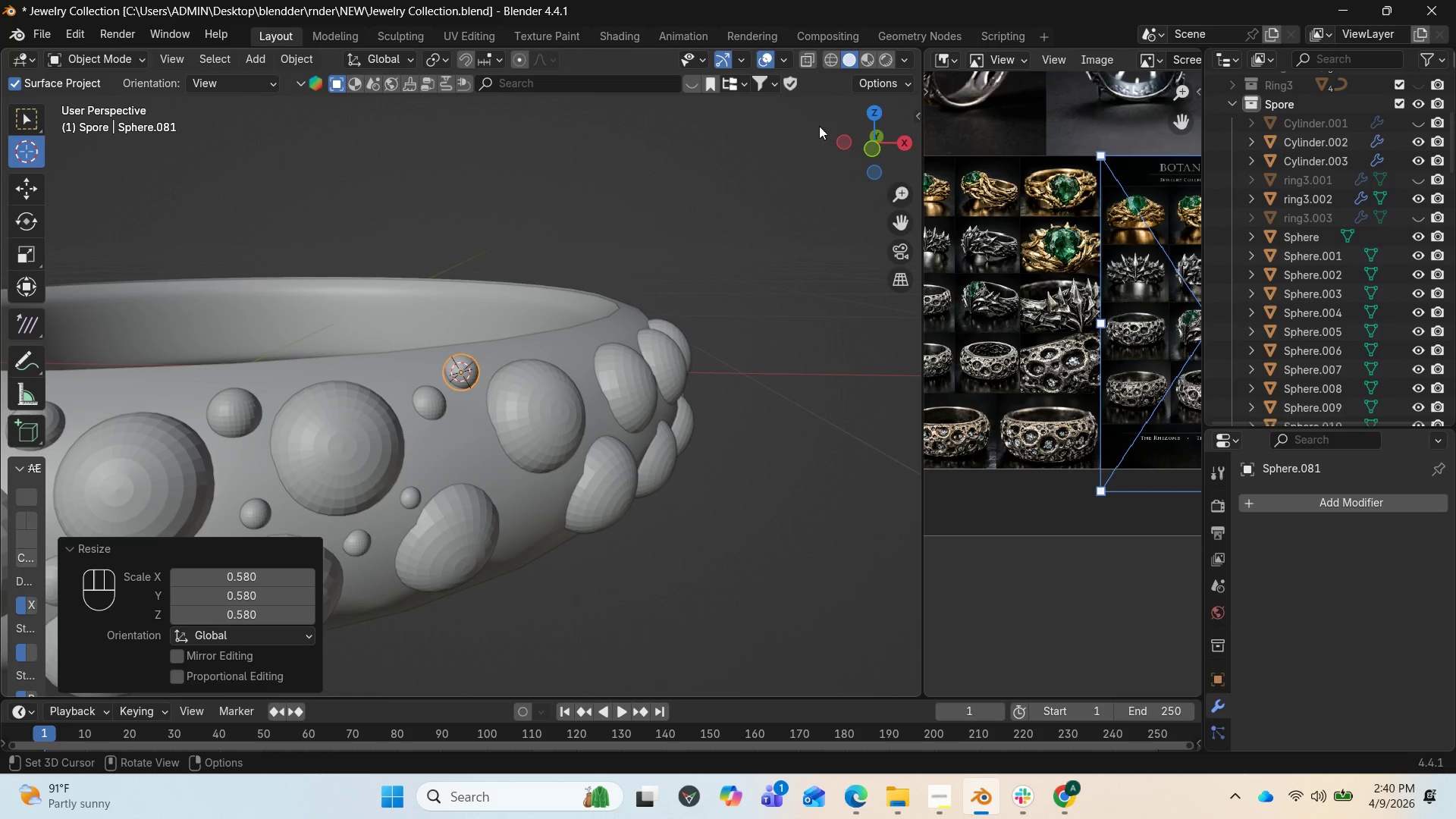 
left_click_drag(start_coordinate=[885, 153], to_coordinate=[795, 123])
 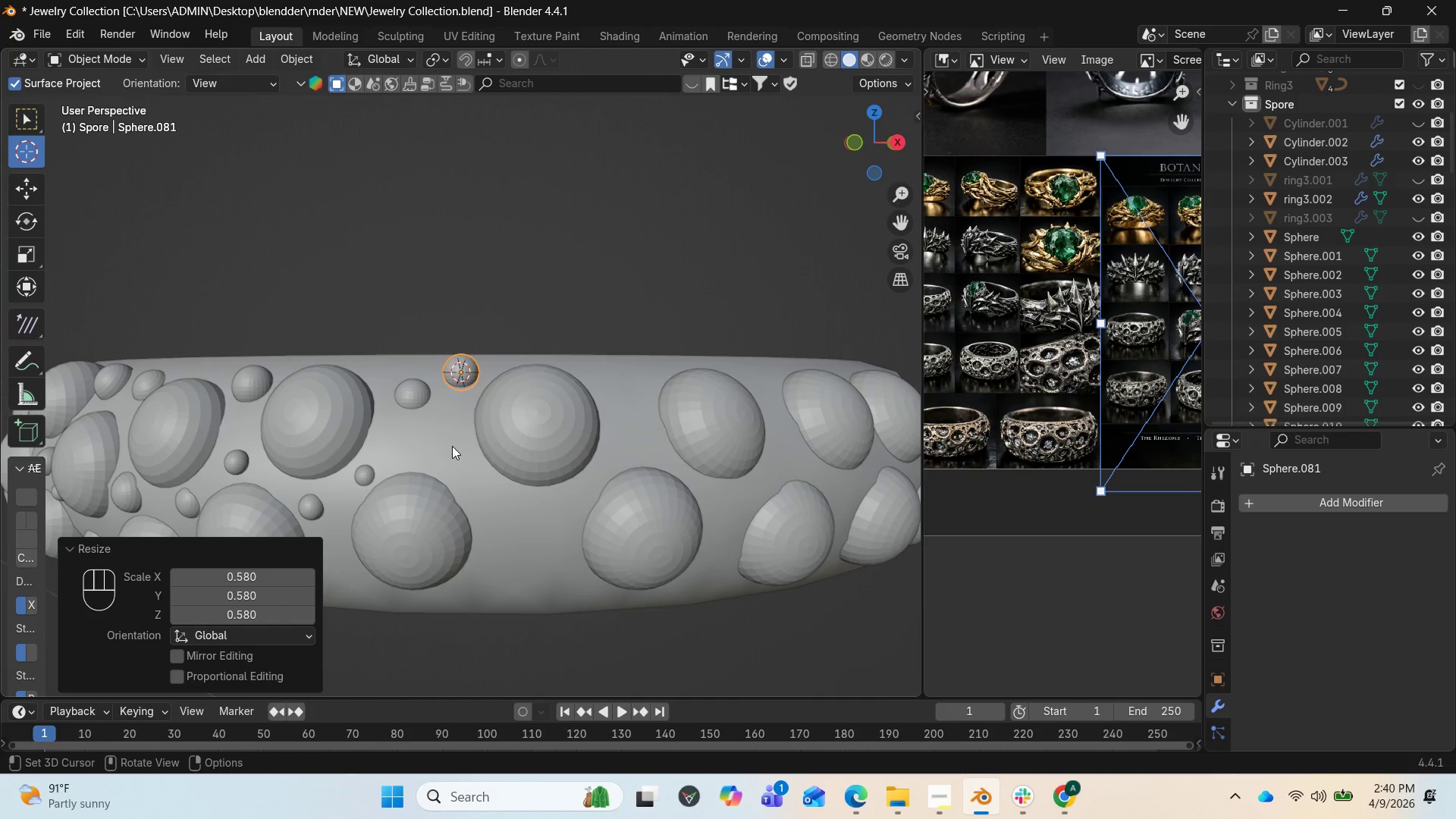 
left_click([443, 451])
 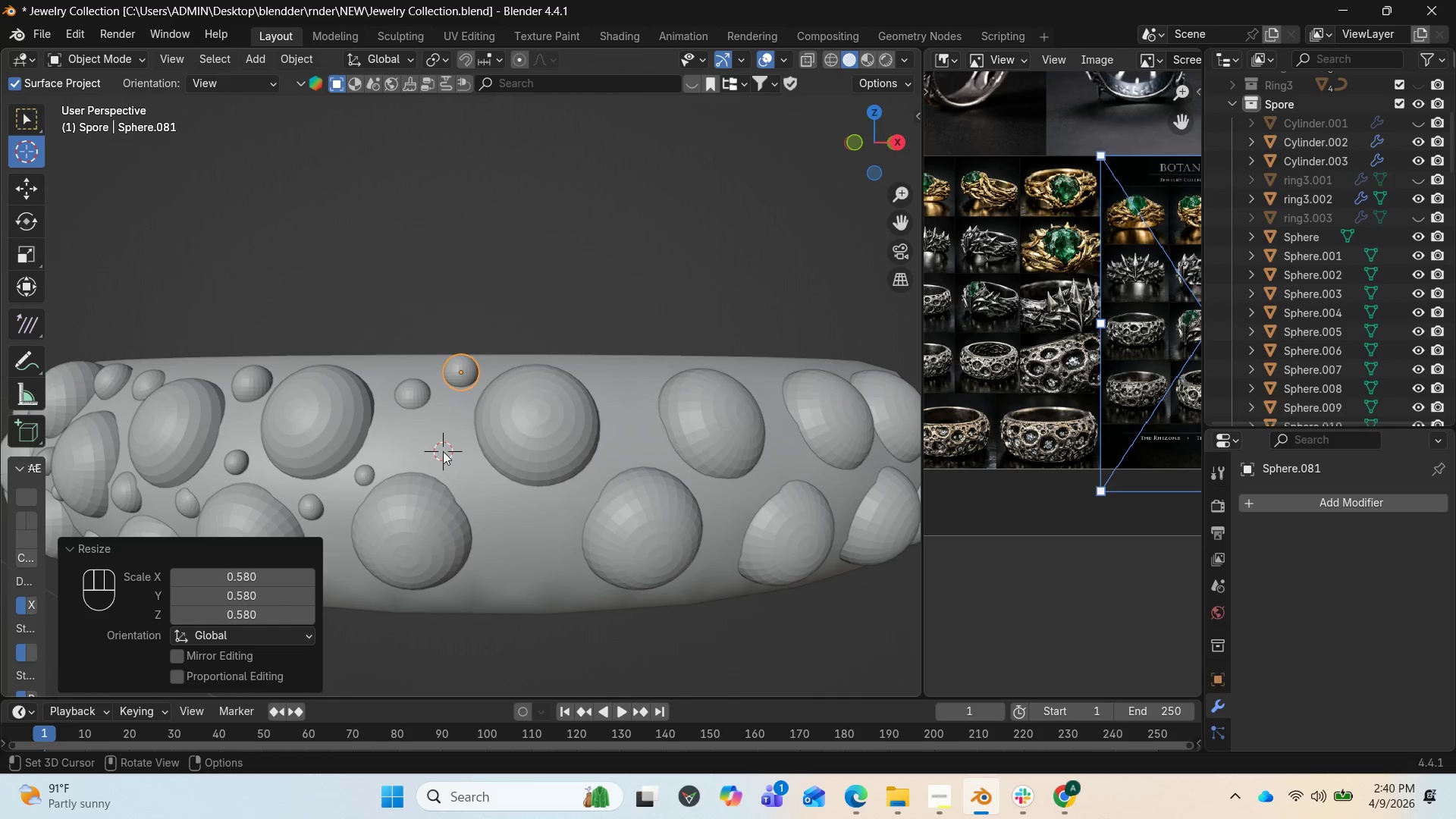 
scroll: coordinate [443, 451], scroll_direction: down, amount: 2.0
 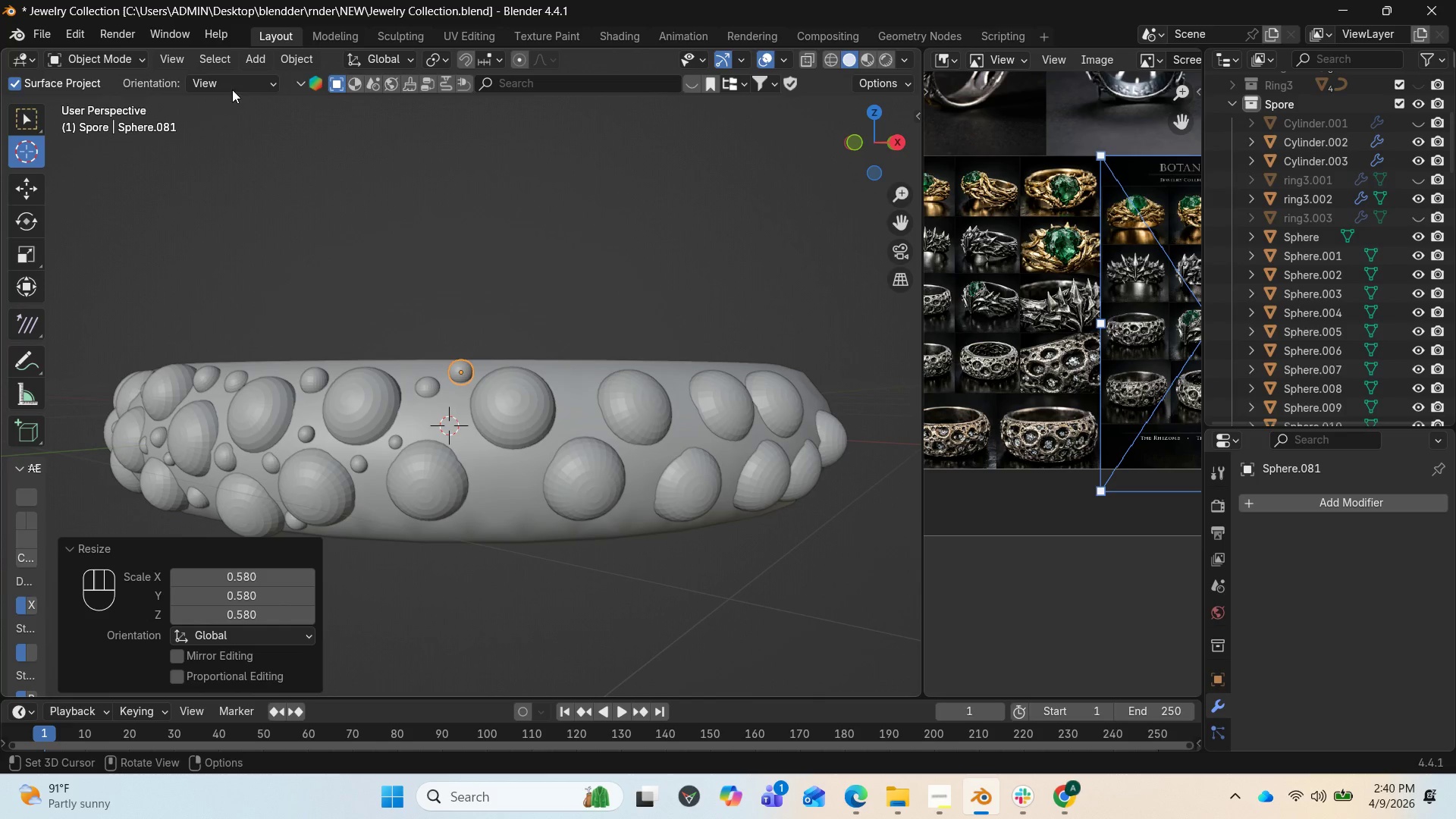 
left_click([253, 59])
 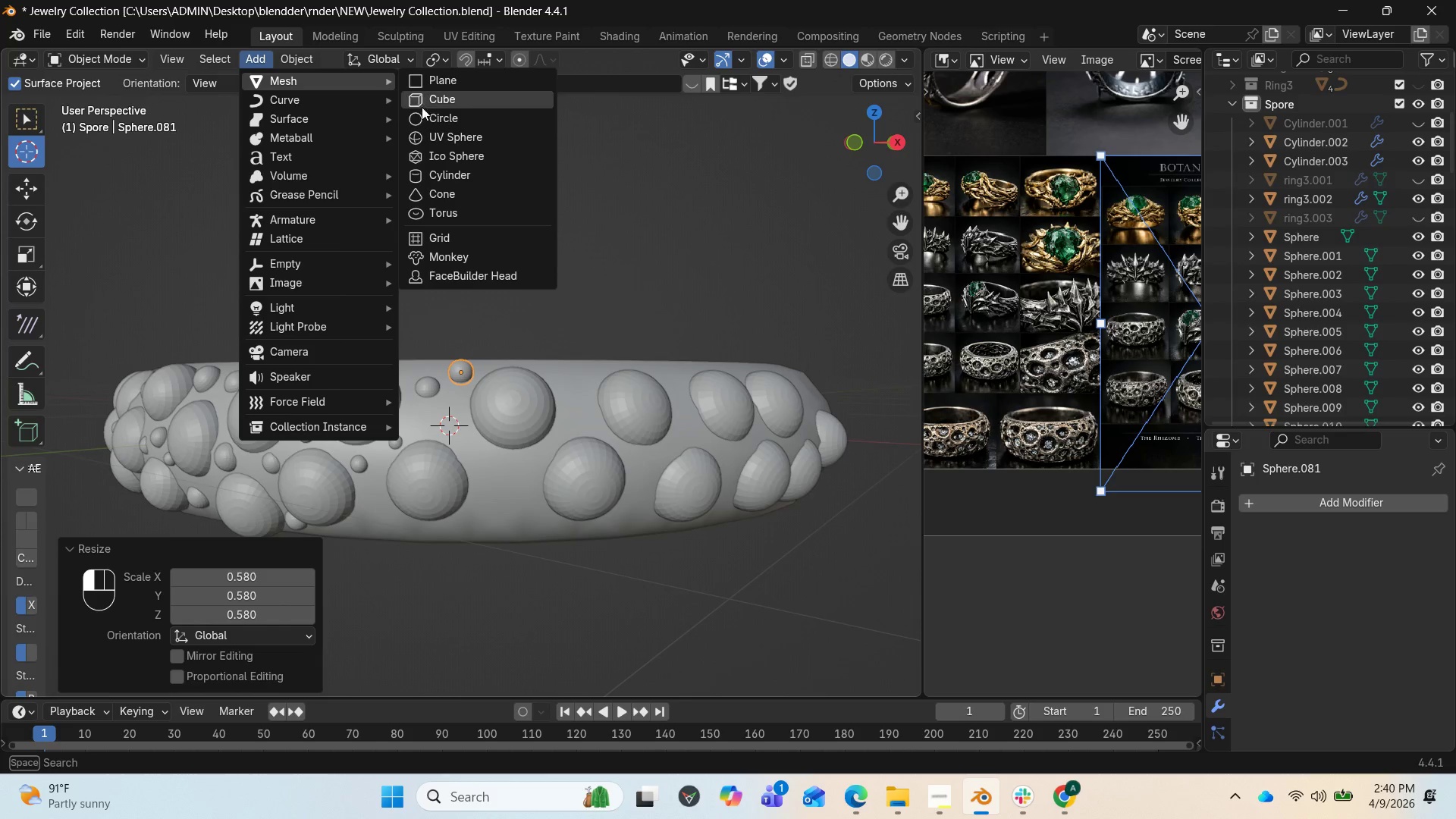 
left_click([438, 131])
 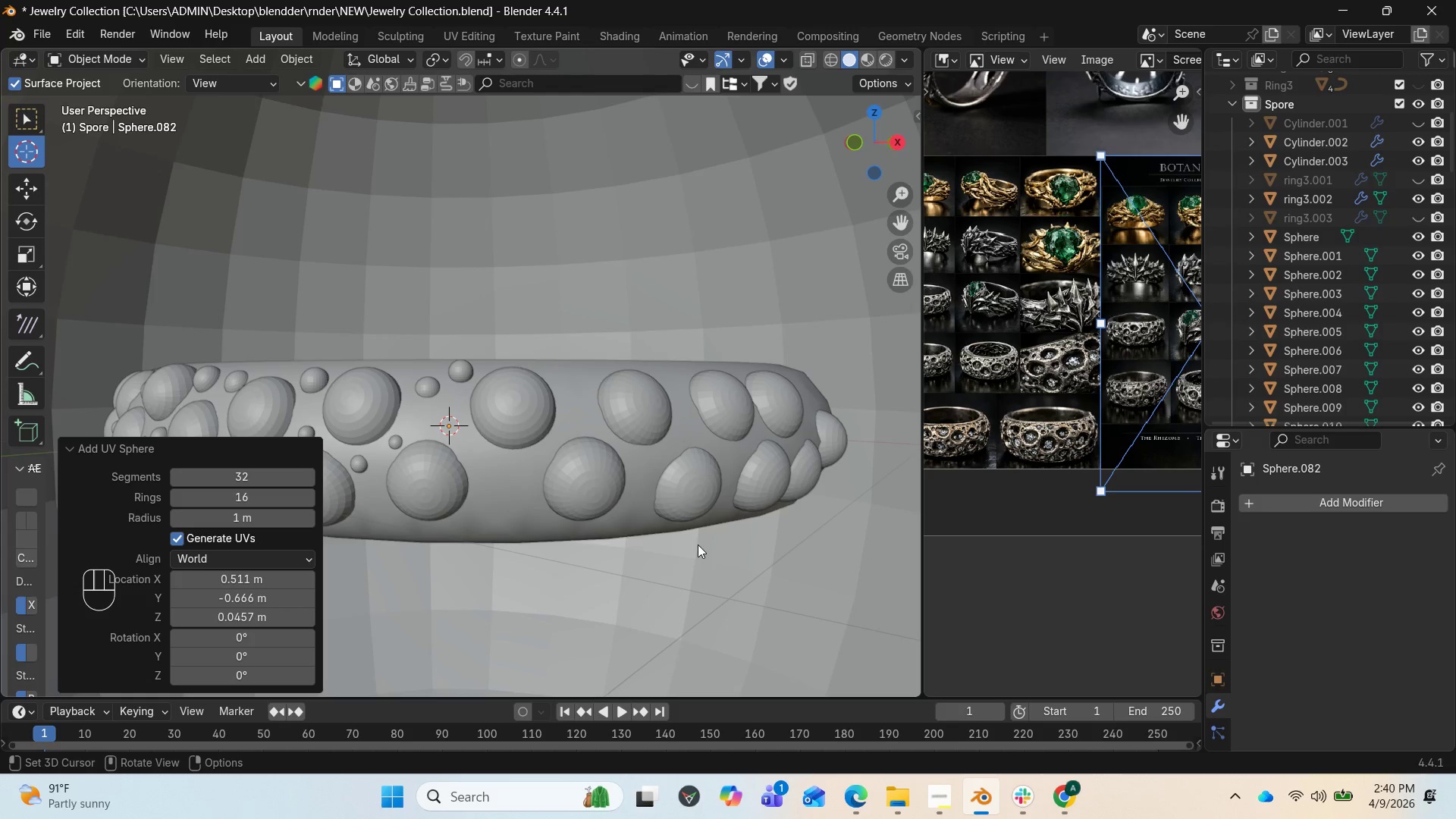 
key(S)
 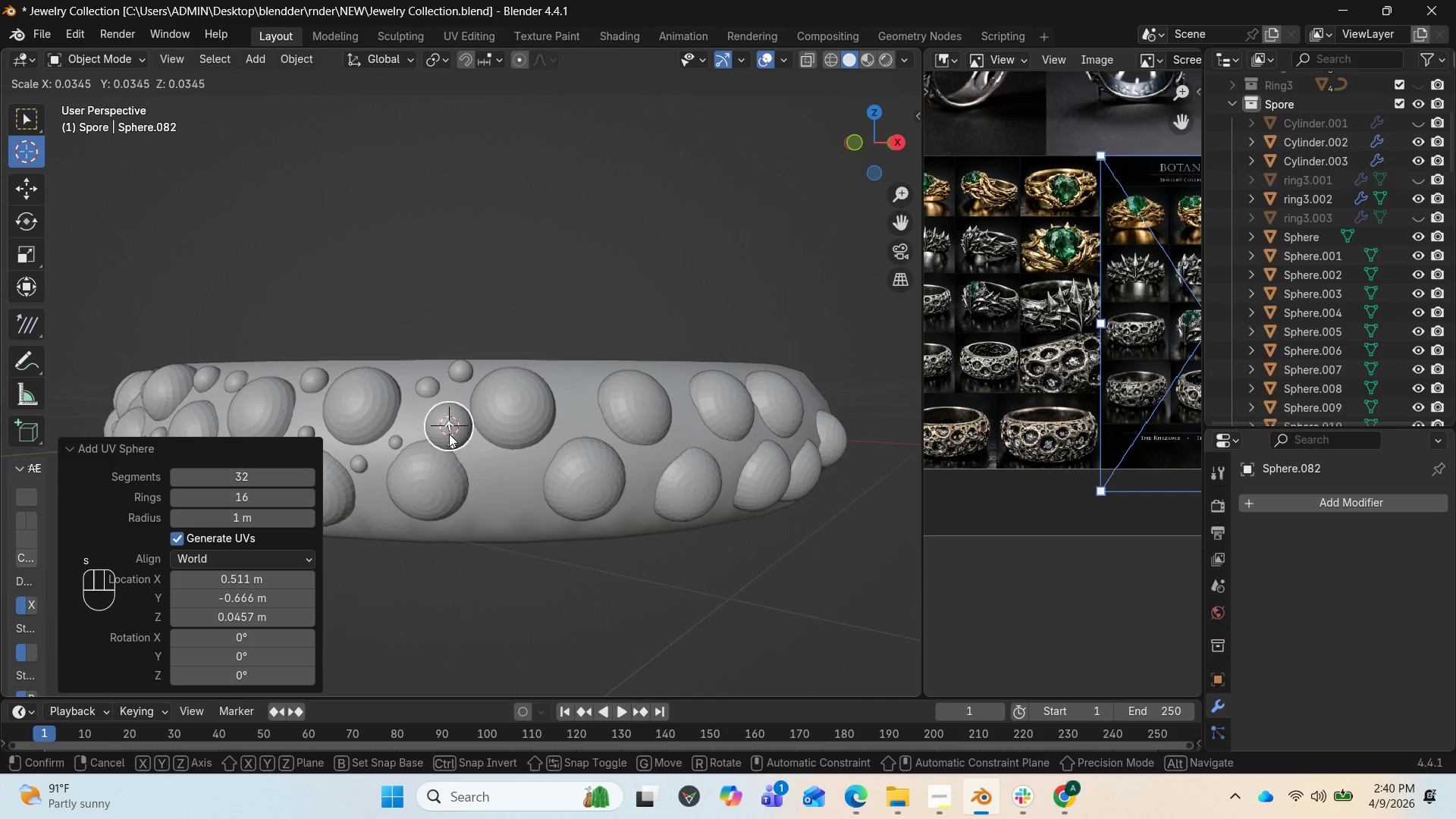 
left_click([447, 432])
 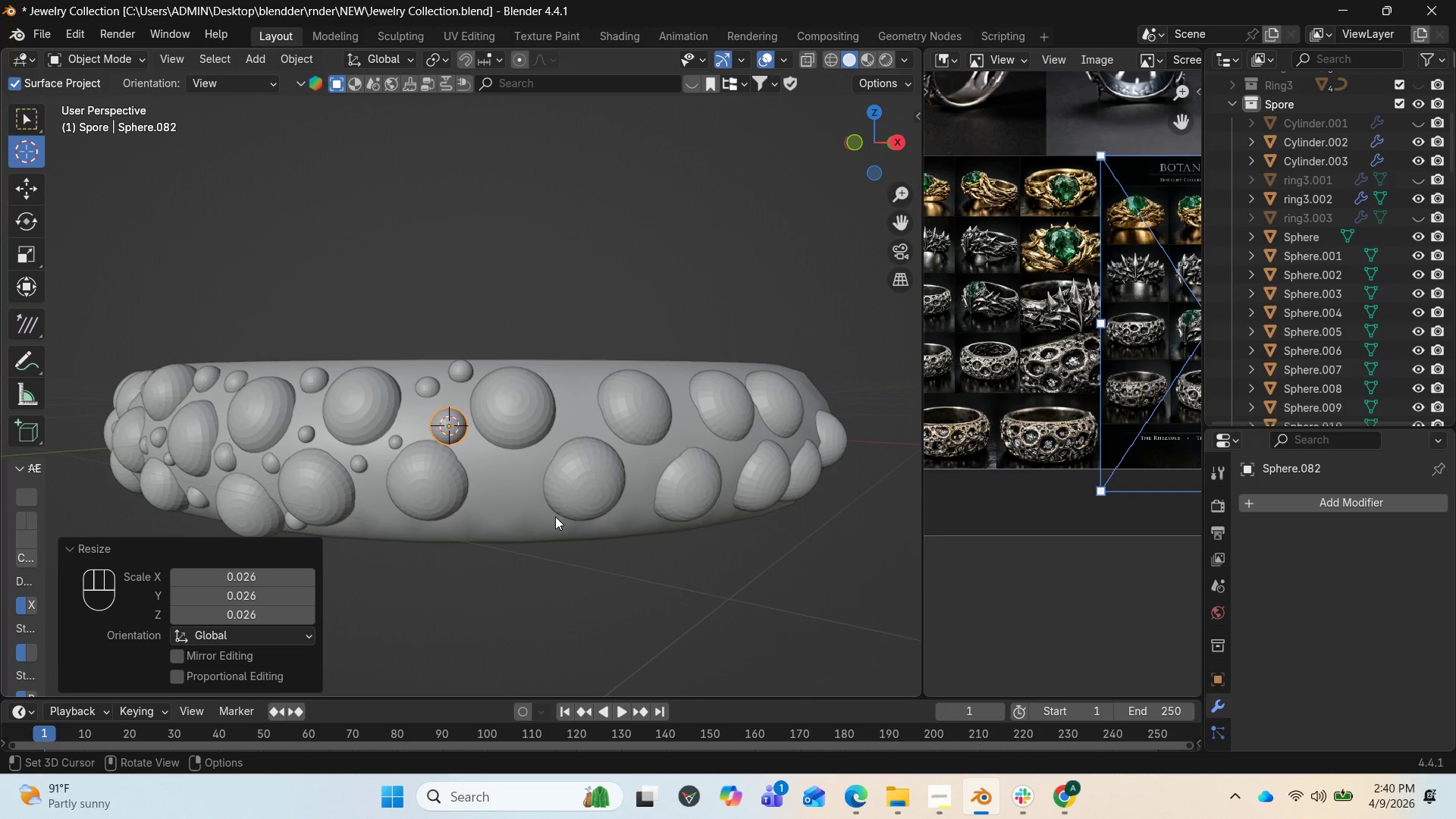 
key(S)
 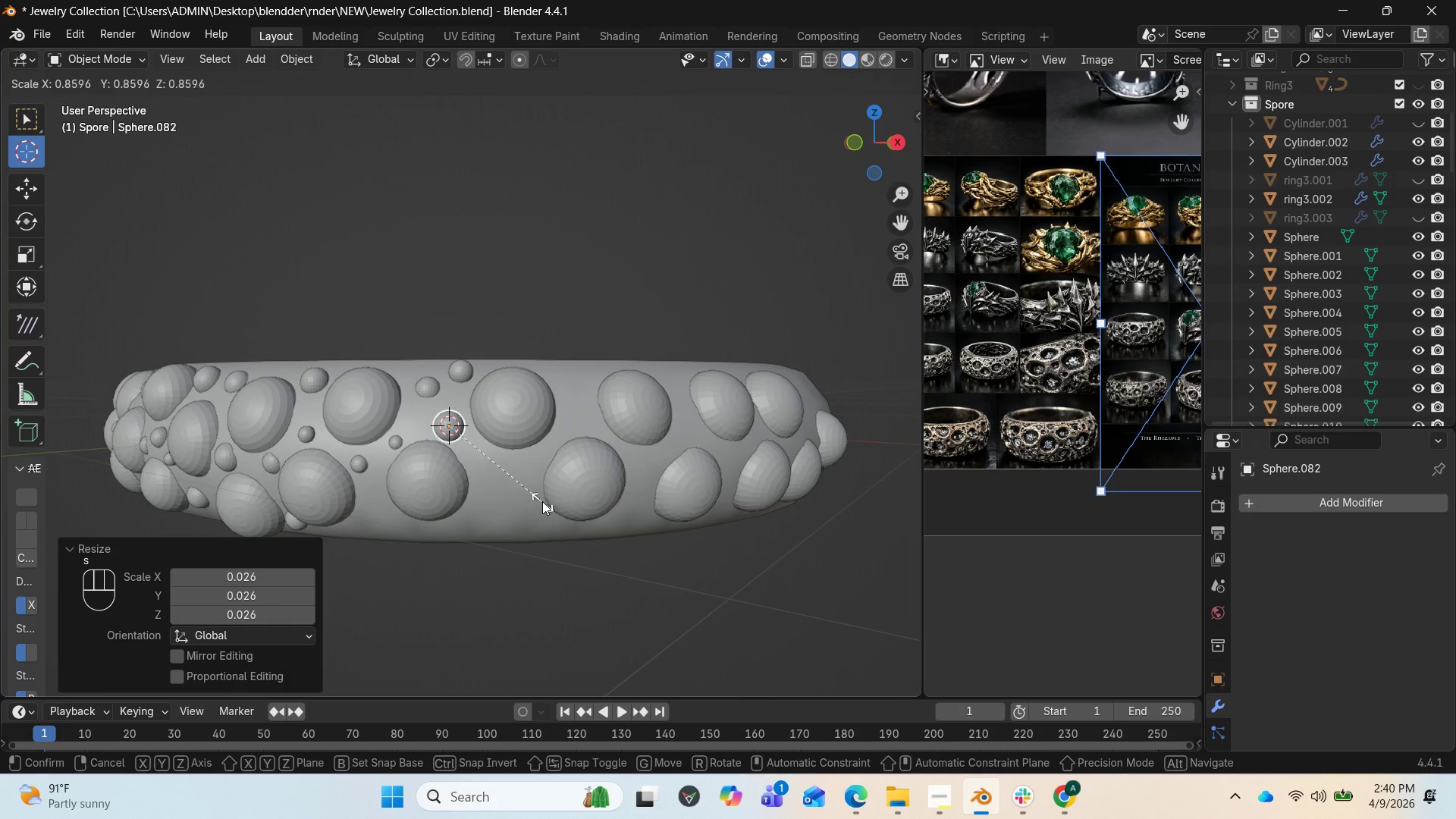 
left_click([541, 500])
 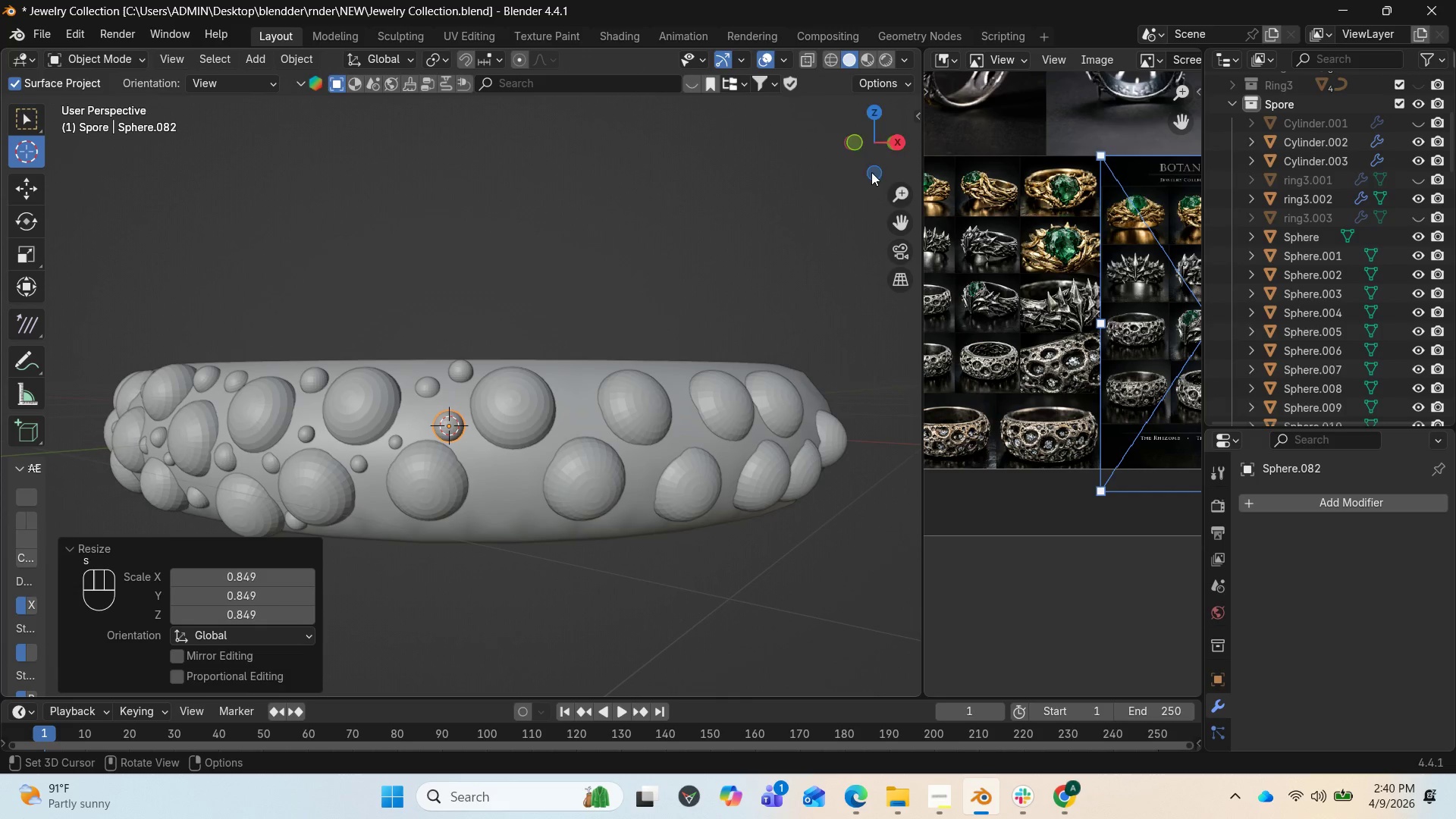 
left_click_drag(start_coordinate=[874, 149], to_coordinate=[783, 174])
 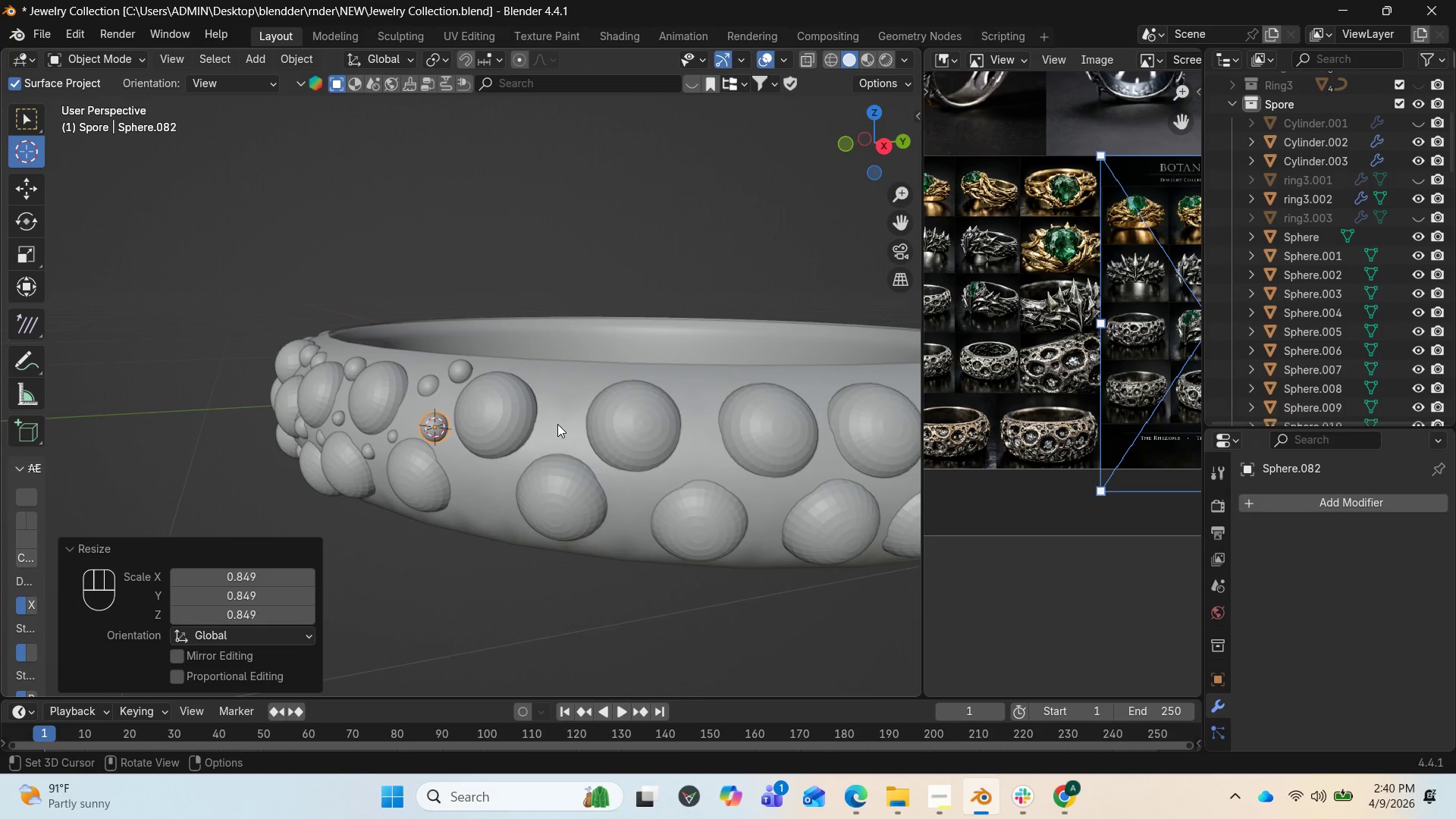 
scroll: coordinate [517, 435], scroll_direction: up, amount: 4.0
 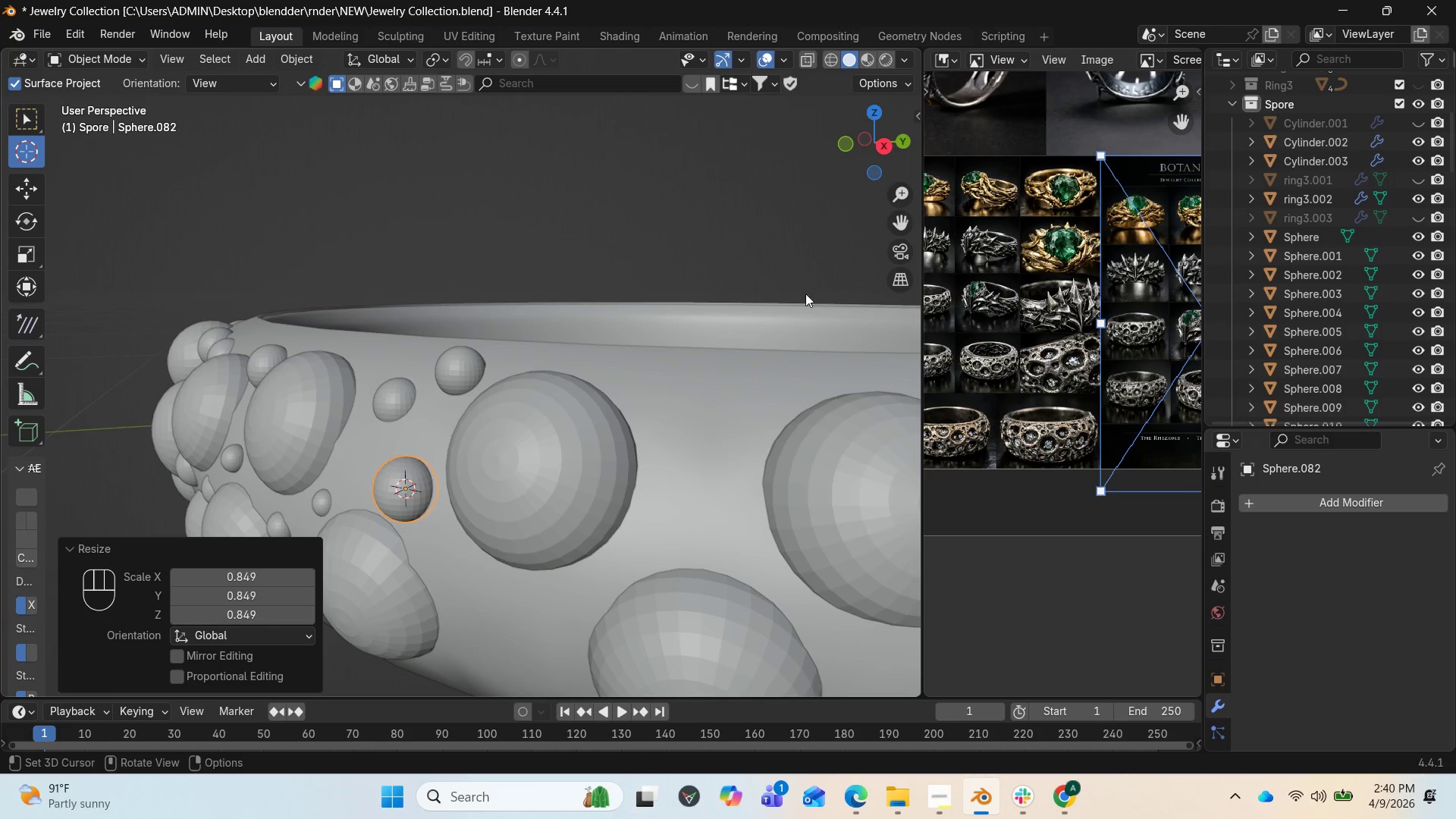 
scroll: coordinate [777, 321], scroll_direction: down, amount: 3.0
 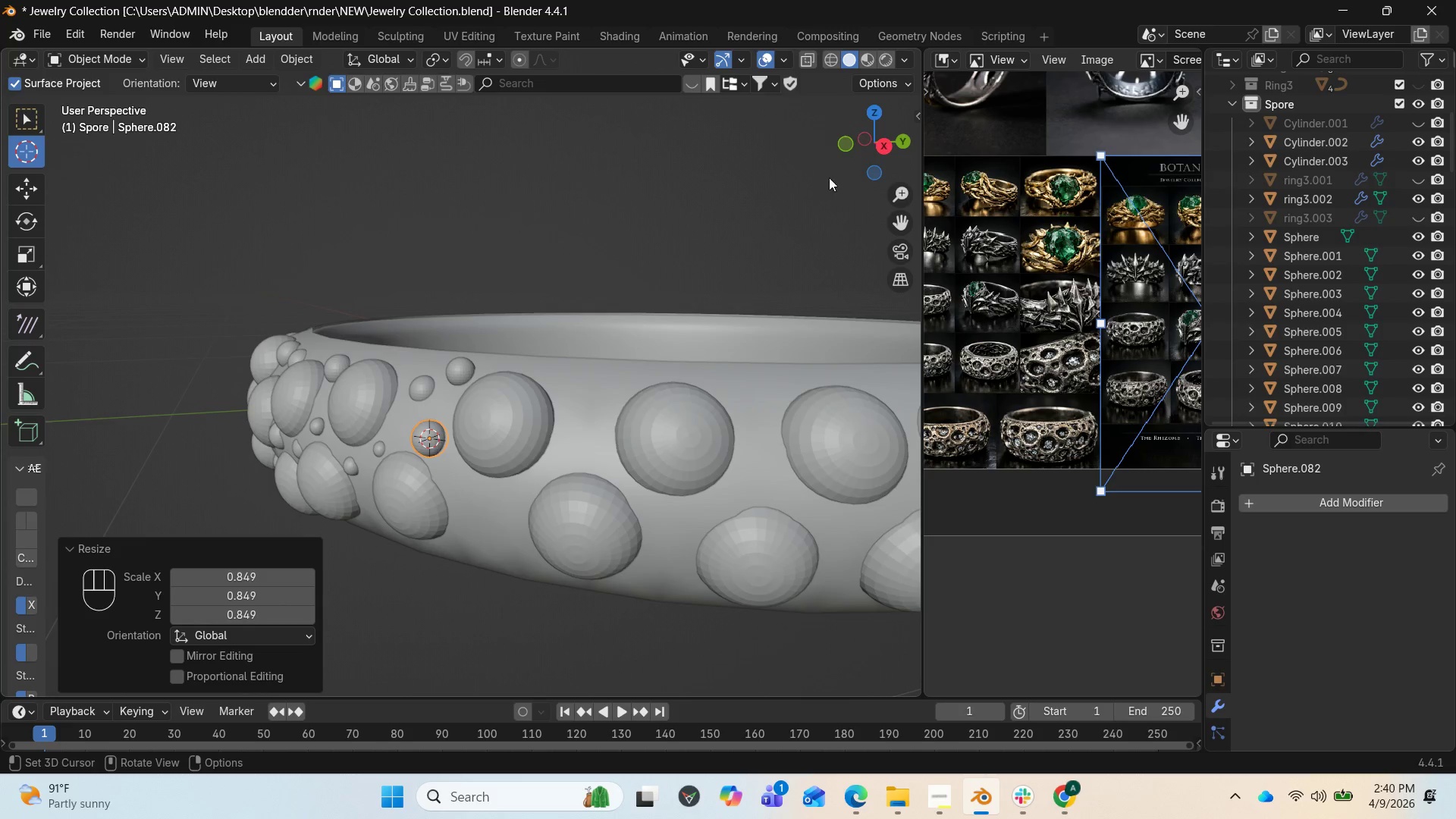 
left_click_drag(start_coordinate=[862, 146], to_coordinate=[54, 683])
 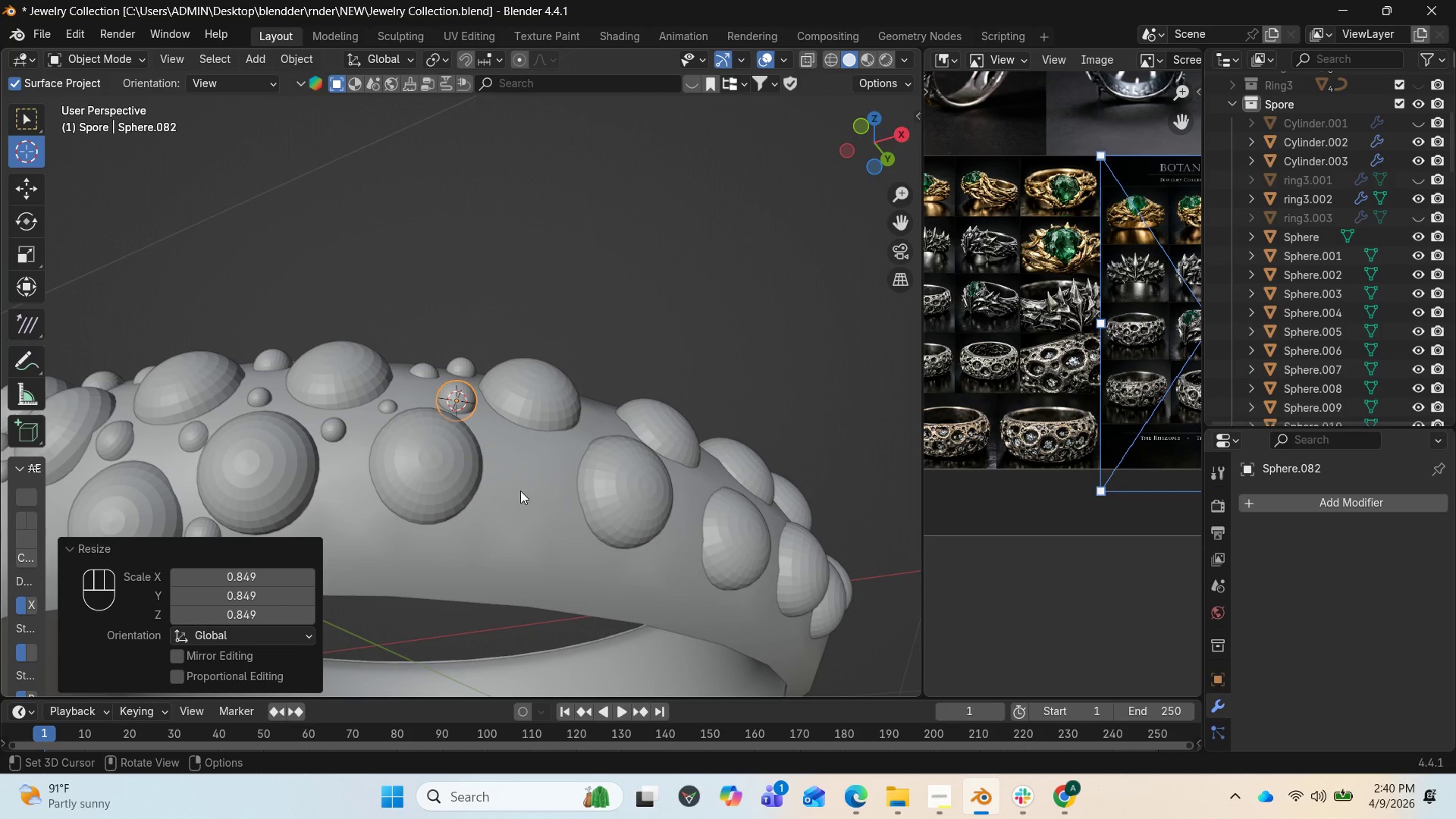 
left_click([521, 499])
 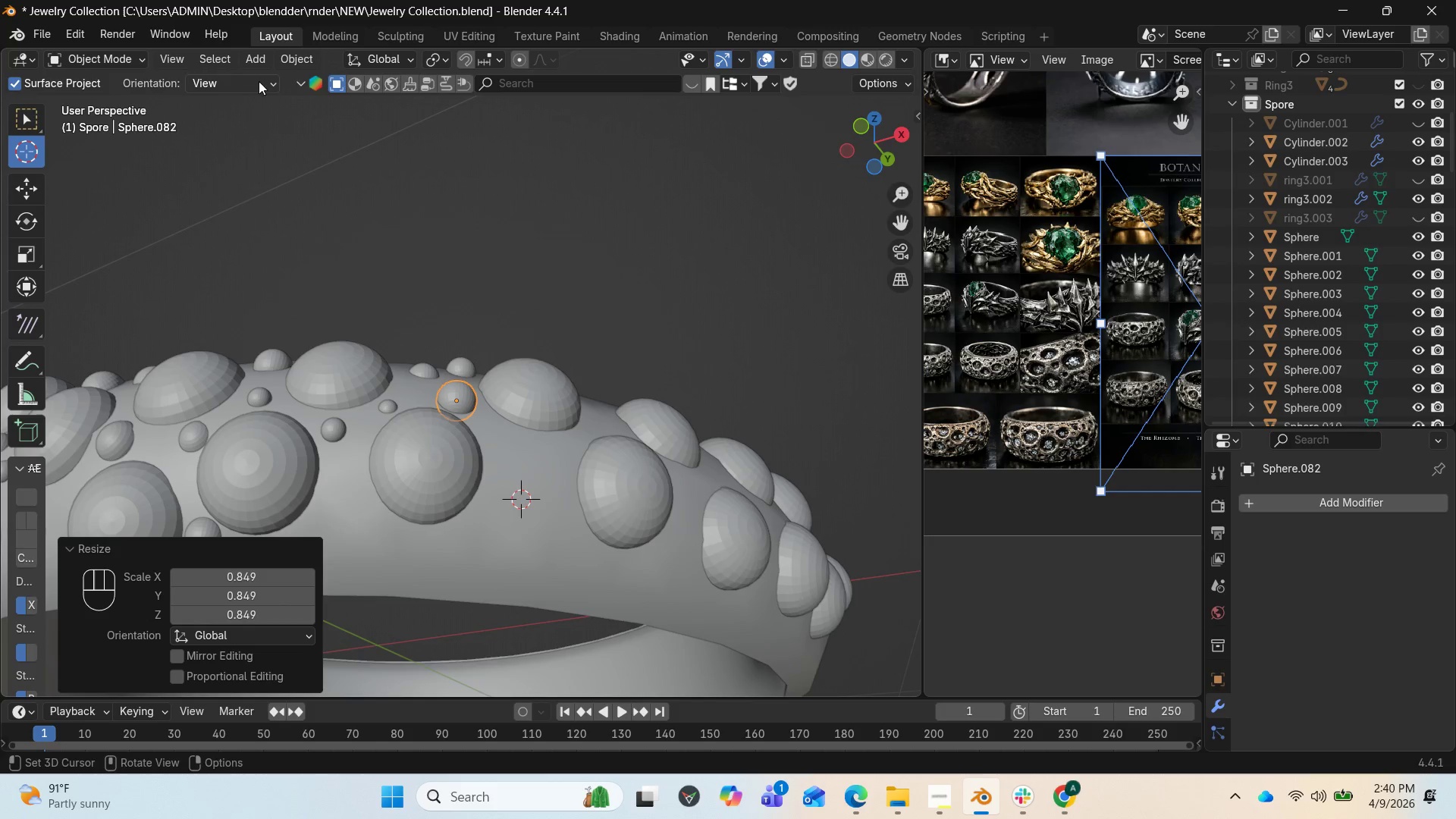 
left_click([265, 58])
 